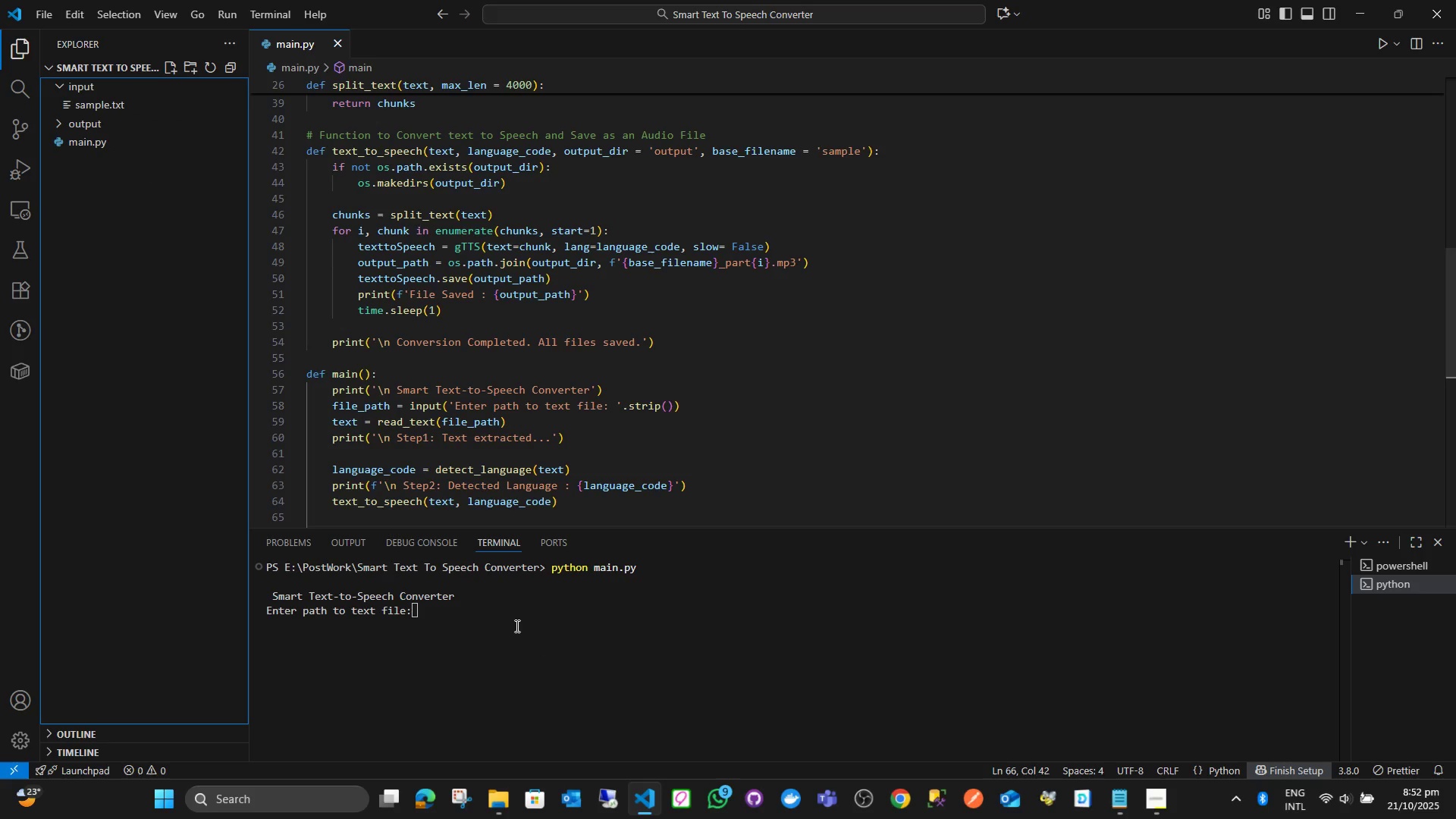 
left_click([515, 625])
 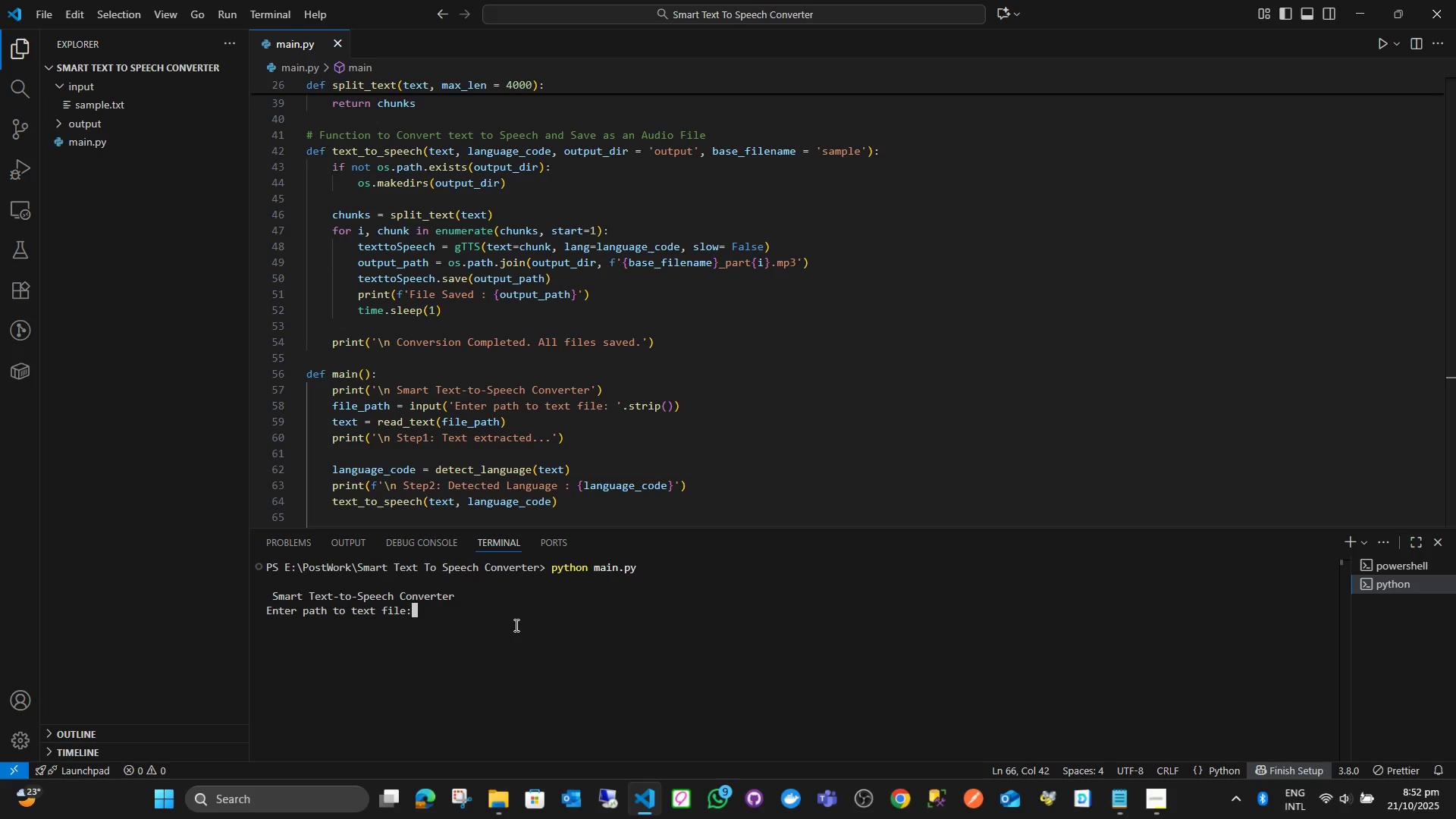 
type(input)
 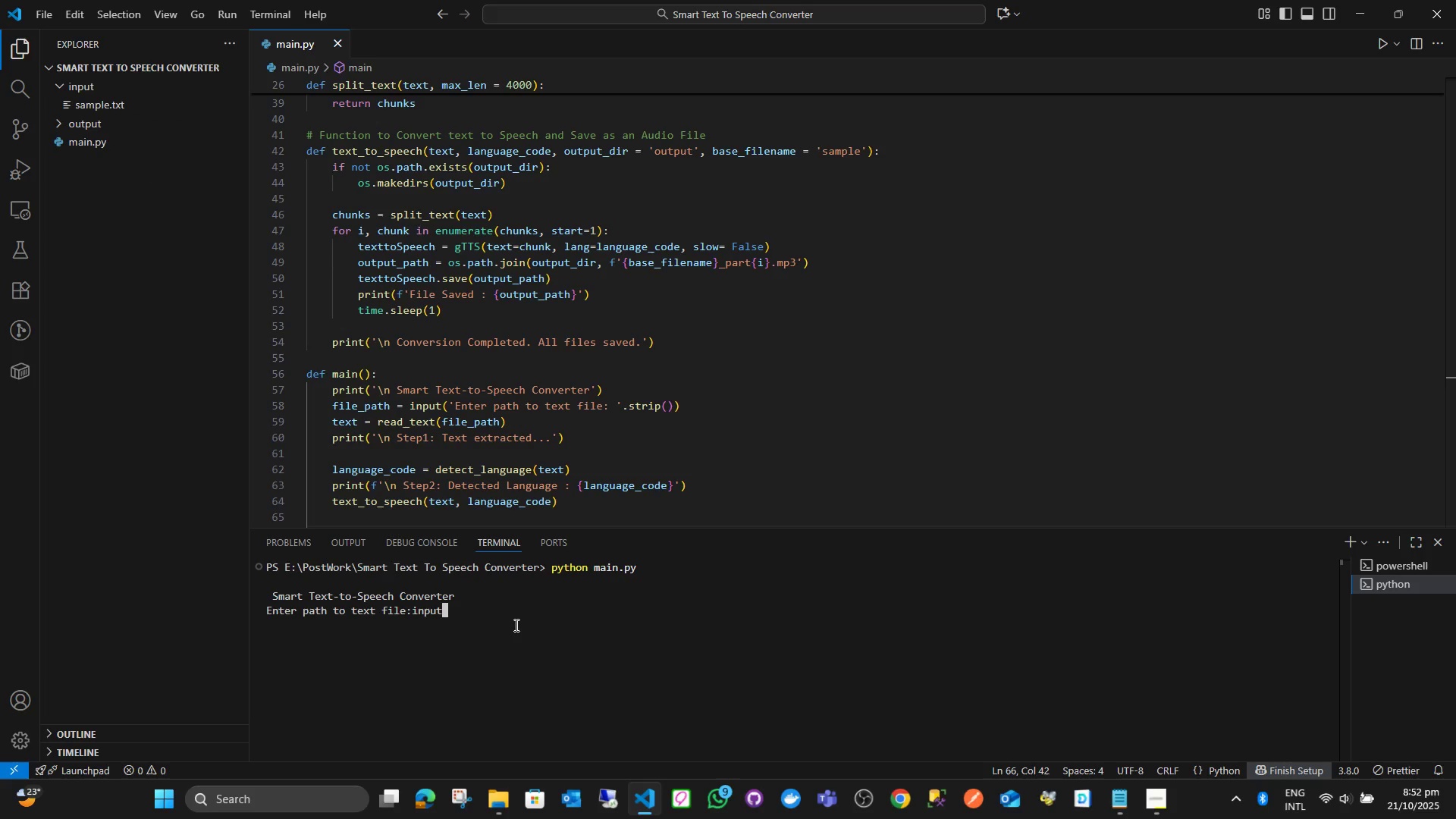 
key(Enter)
 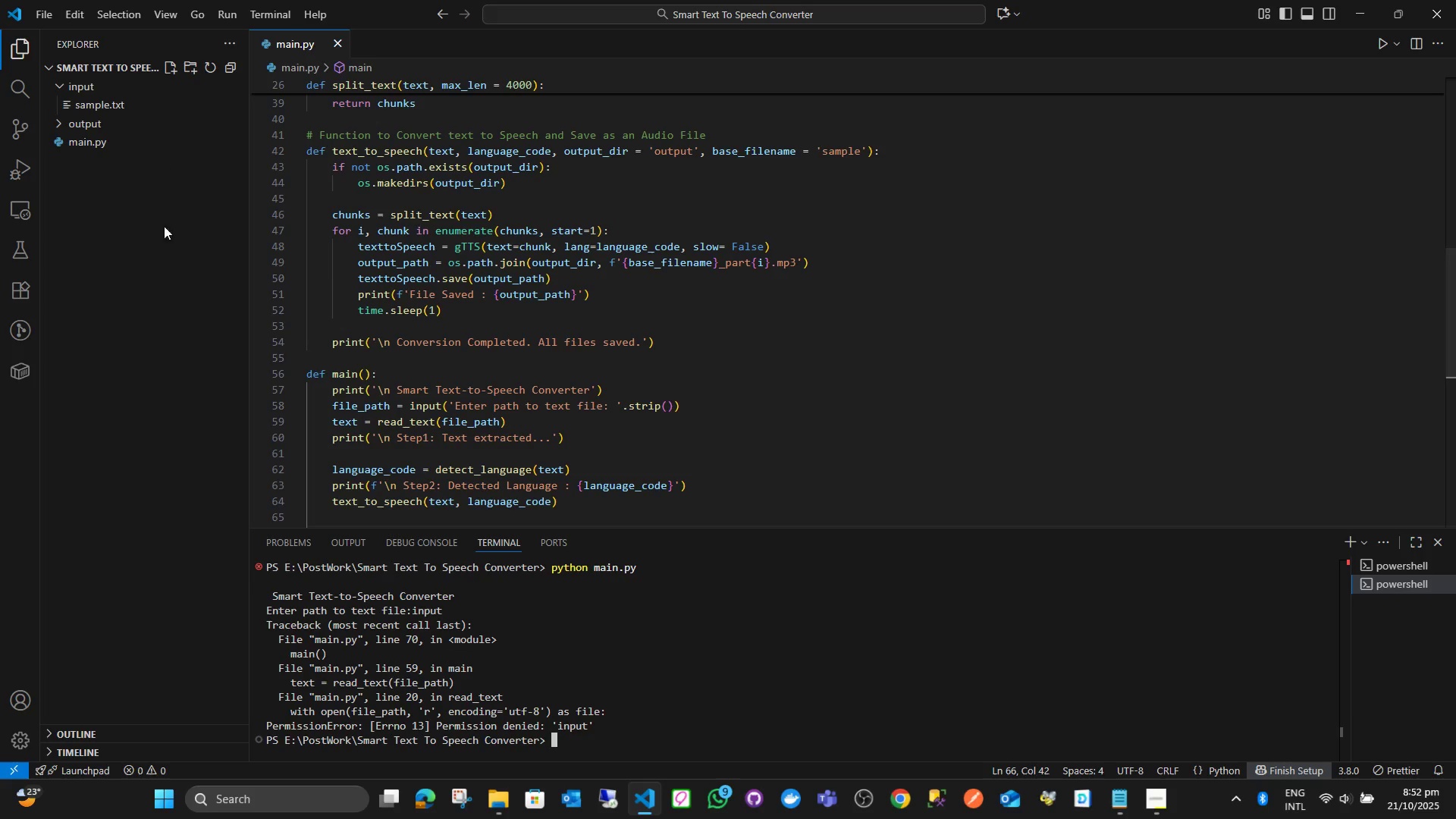 
wait(12.84)
 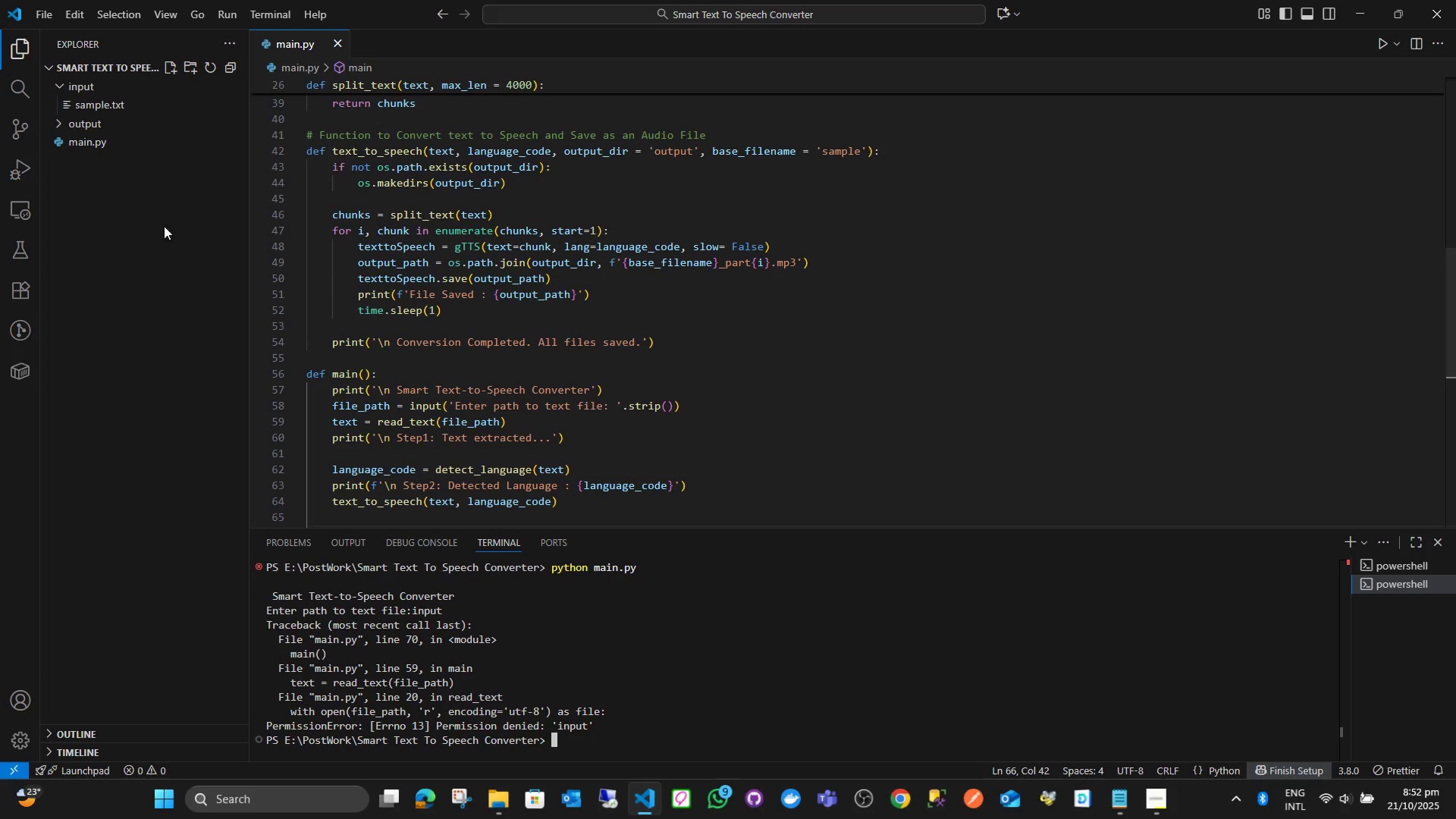 
left_click([608, 727])
 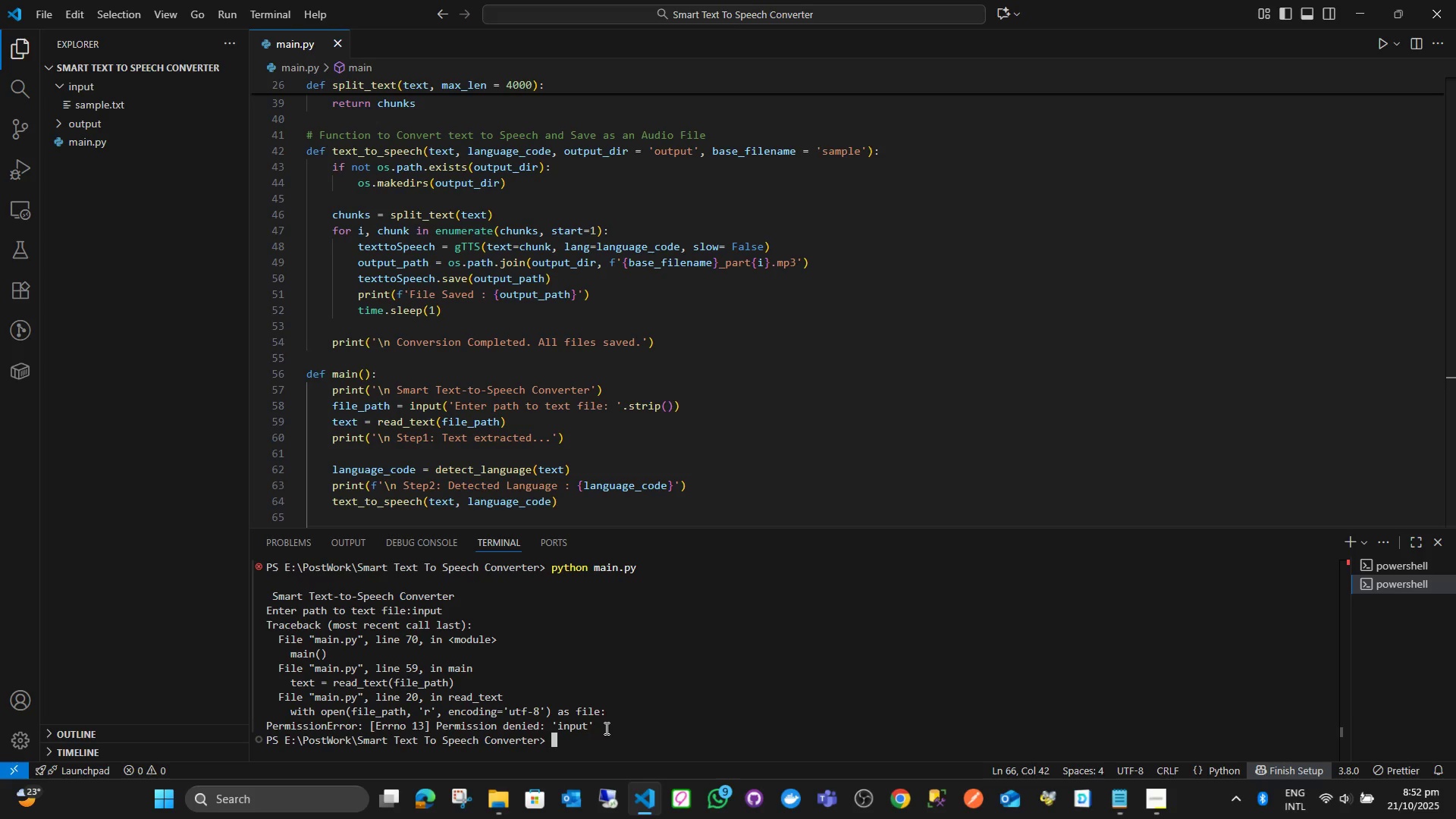 
wait(14.37)
 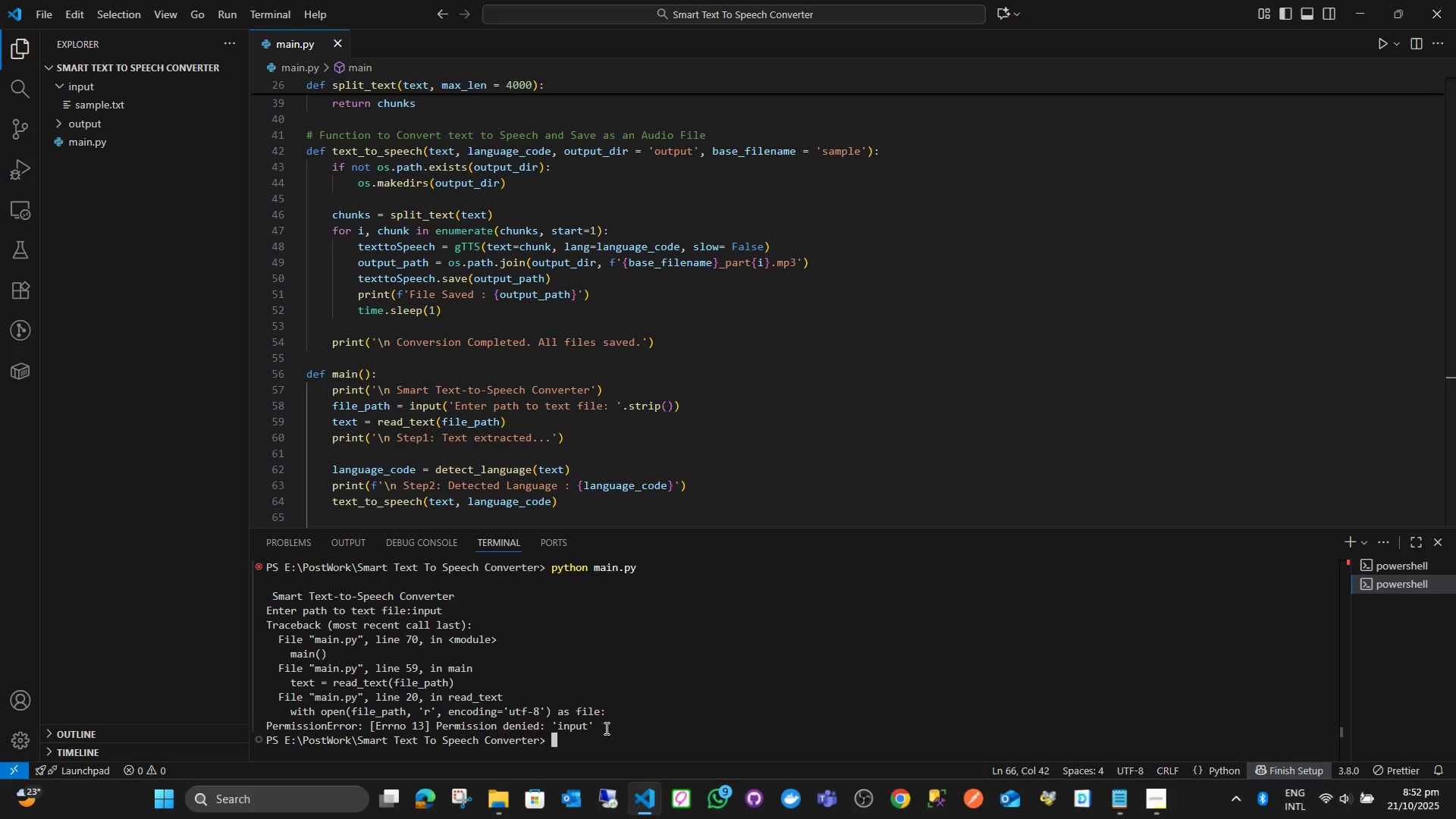 
left_click_drag(start_coordinate=[95, 105], to_coordinate=[104, 196])
 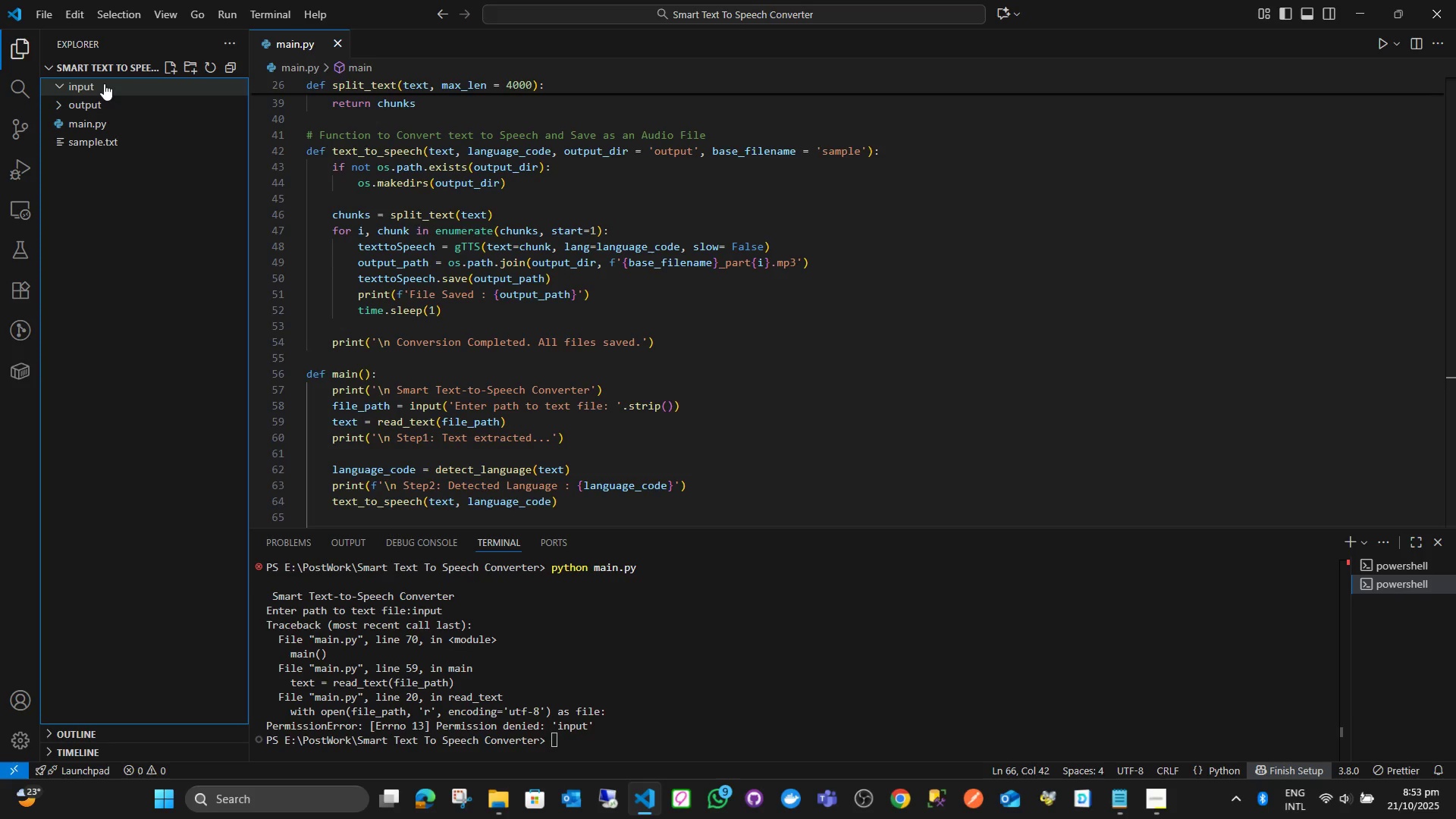 
left_click([104, 83])
 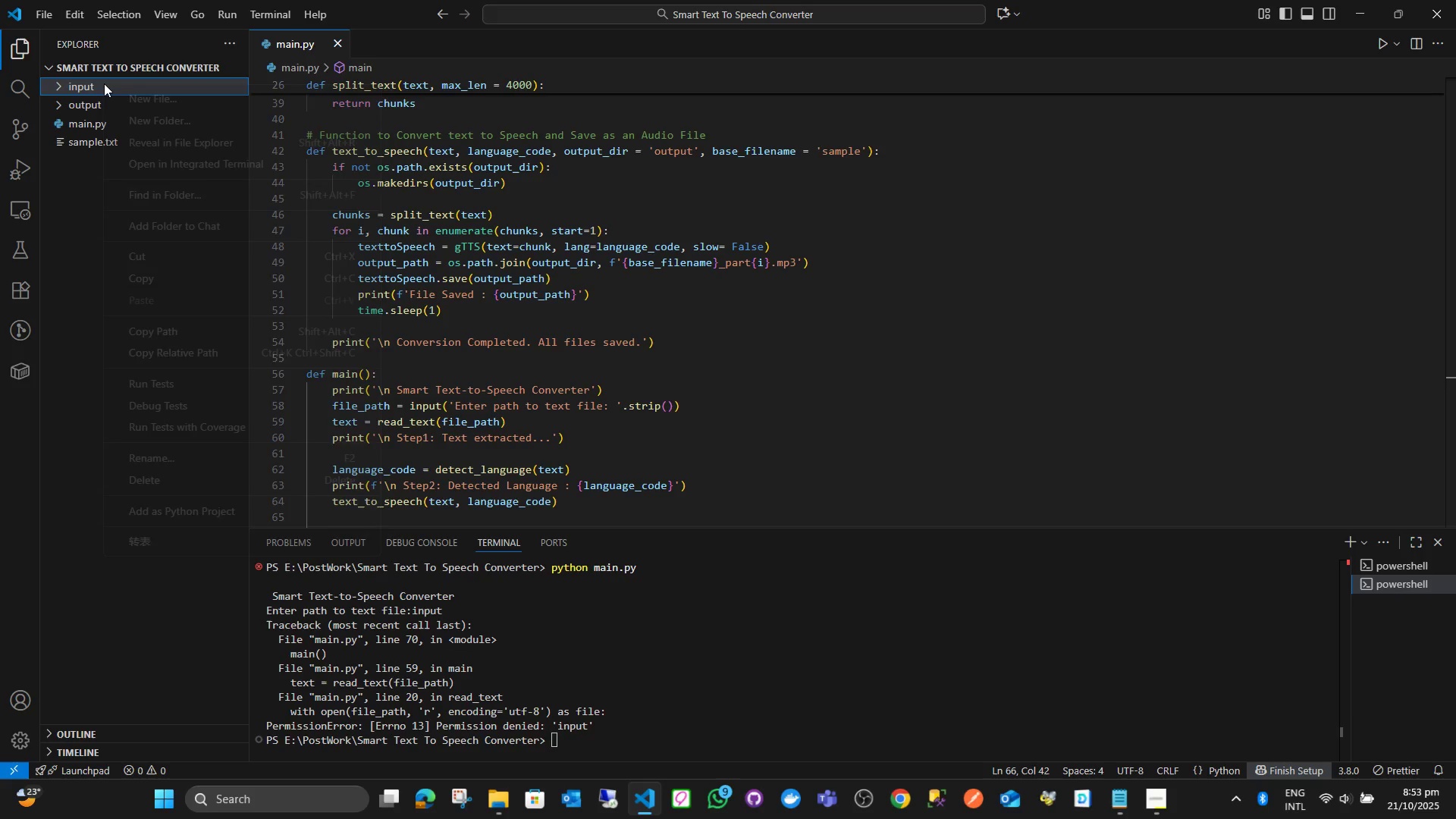 
right_click([104, 83])
 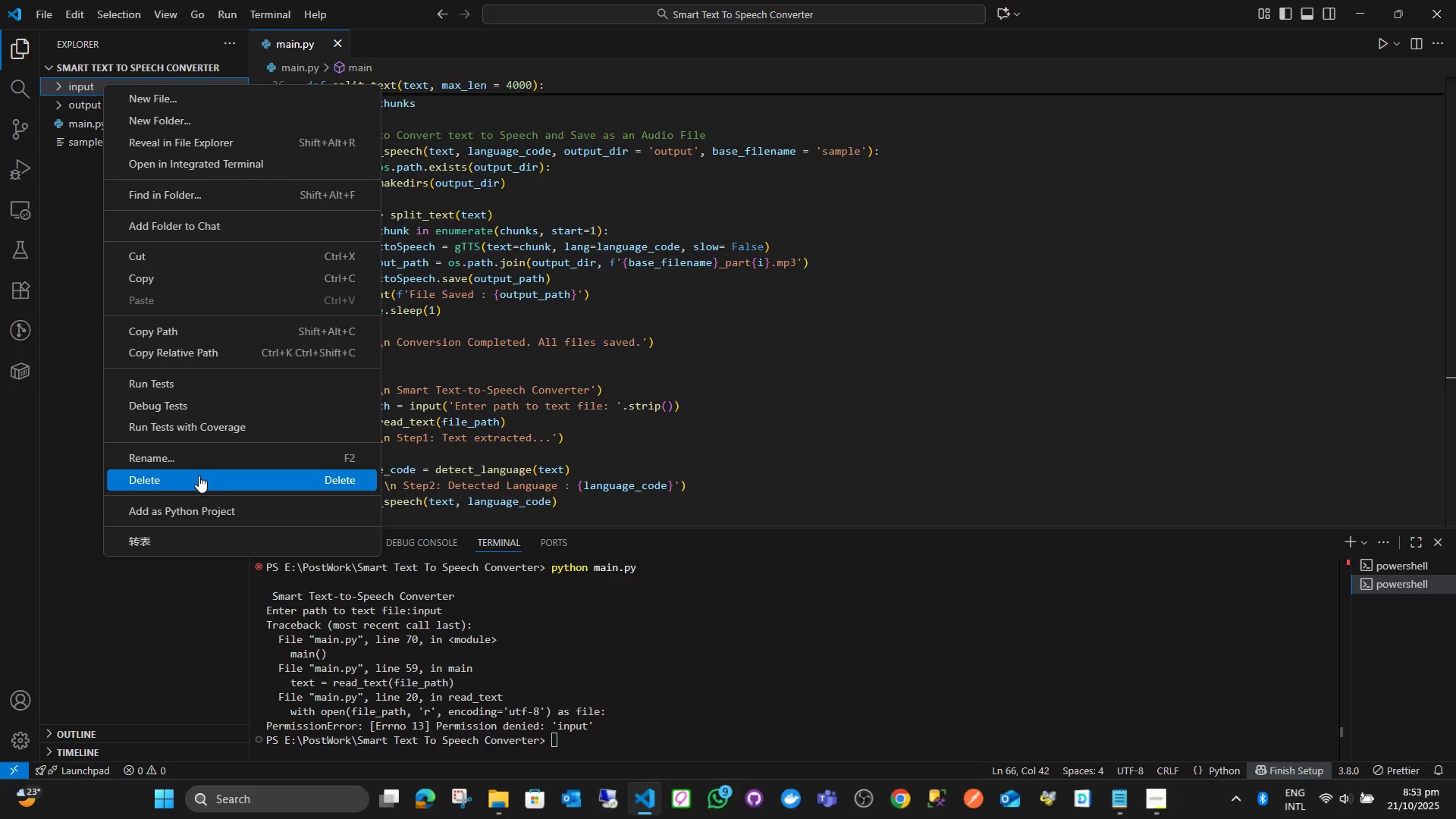 
left_click([199, 475])
 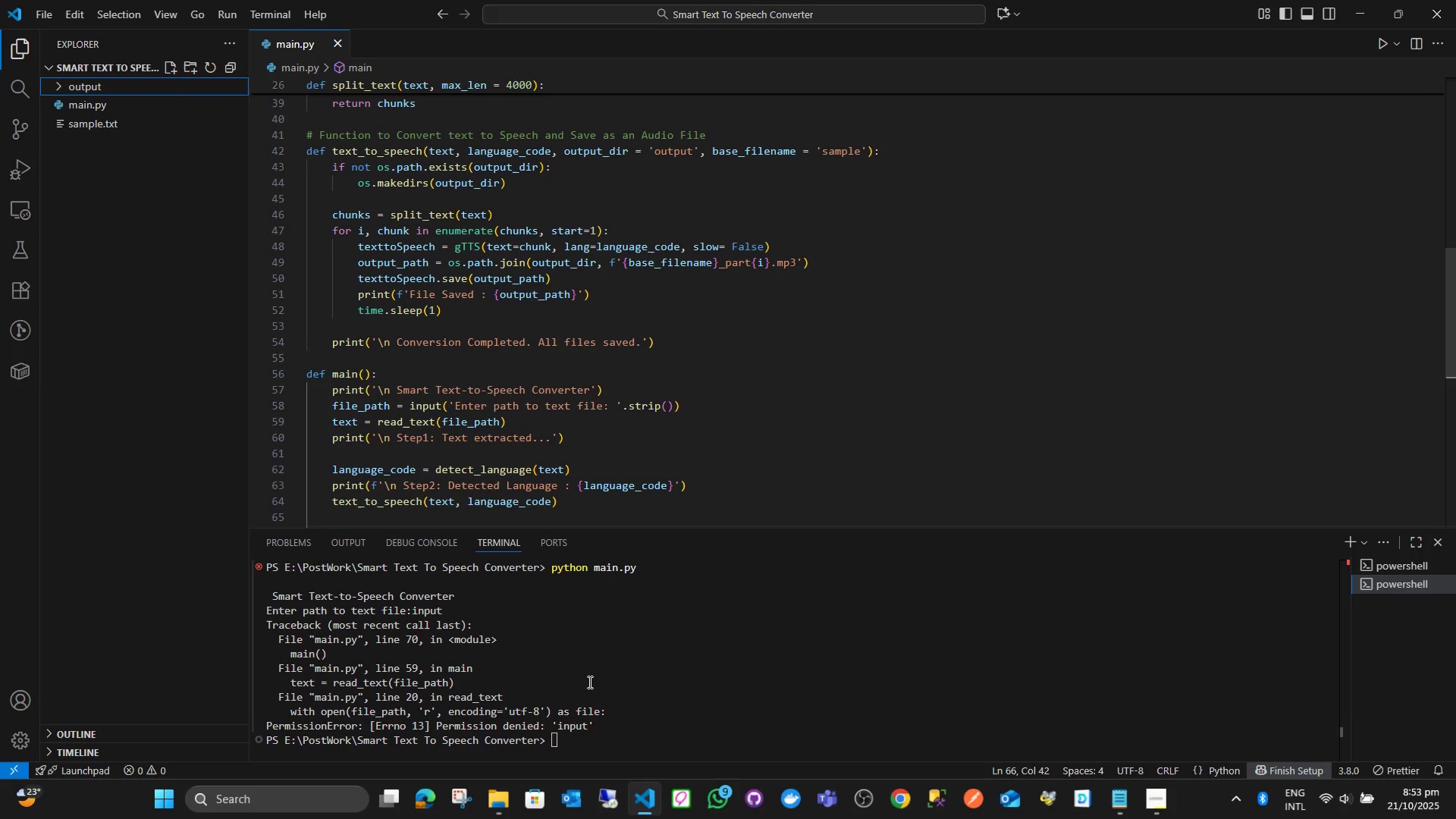 
left_click([588, 682])
 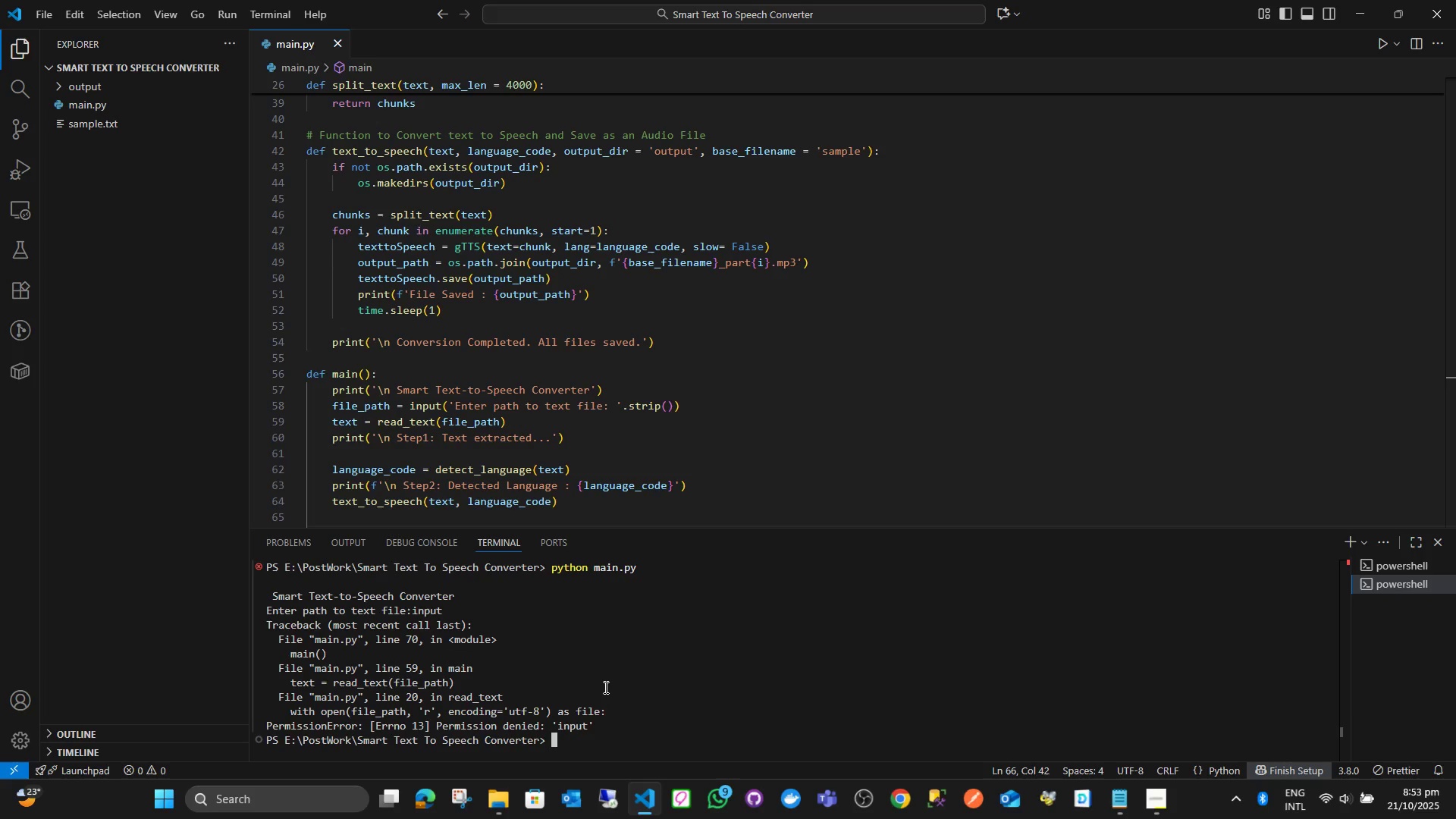 
wait(25.65)
 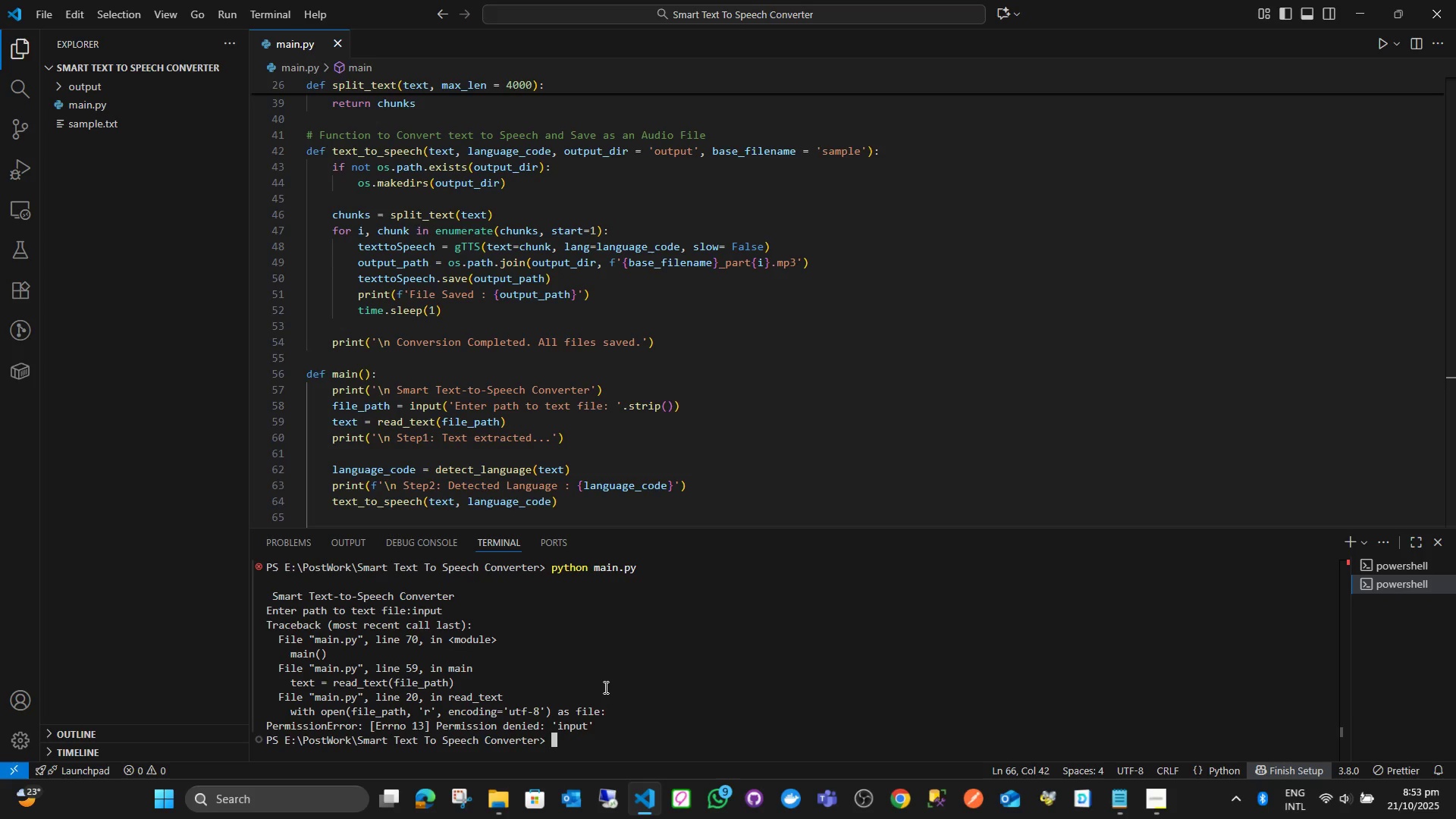 
left_click([588, 738])
 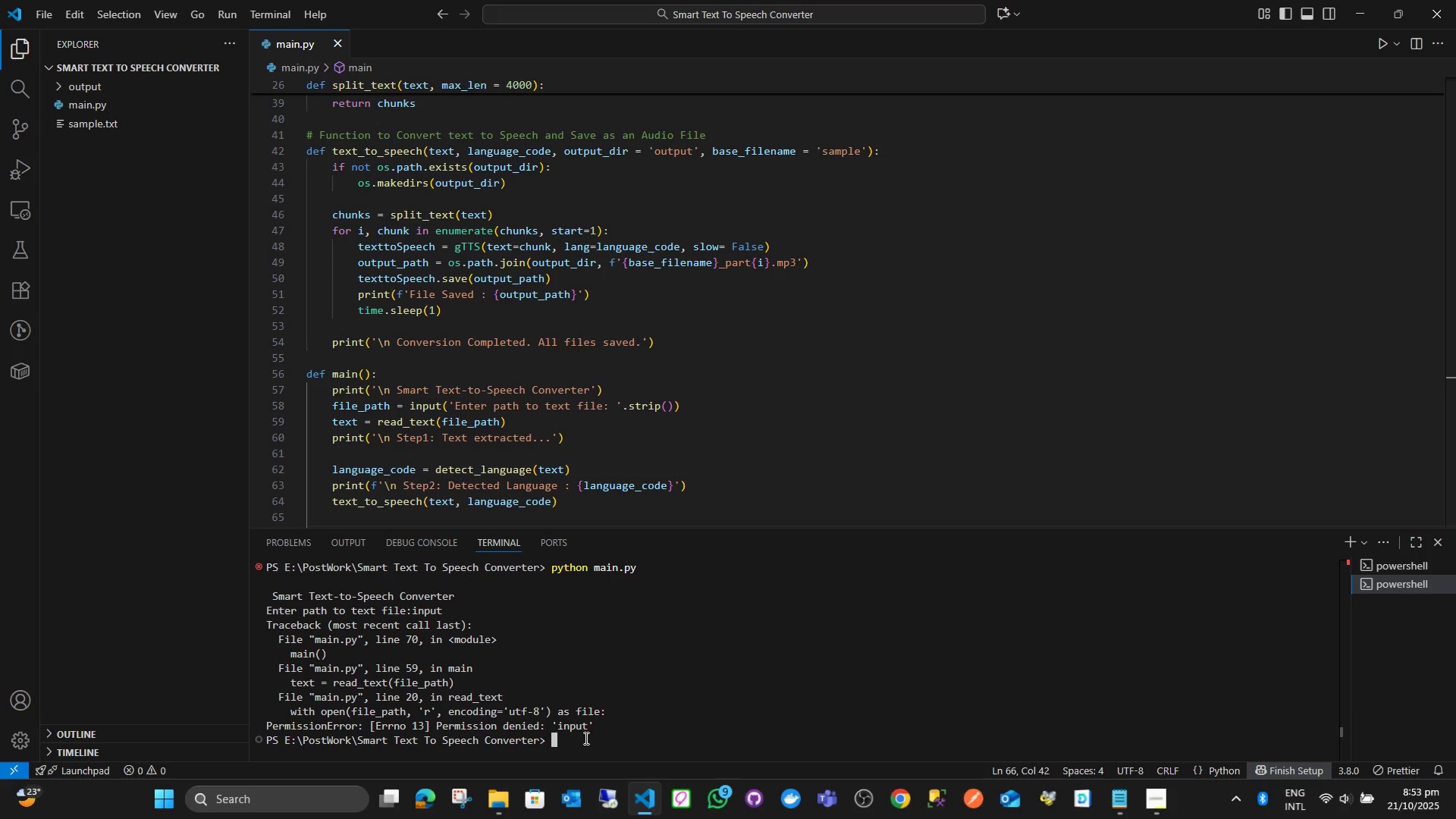 
key(ArrowUp)
 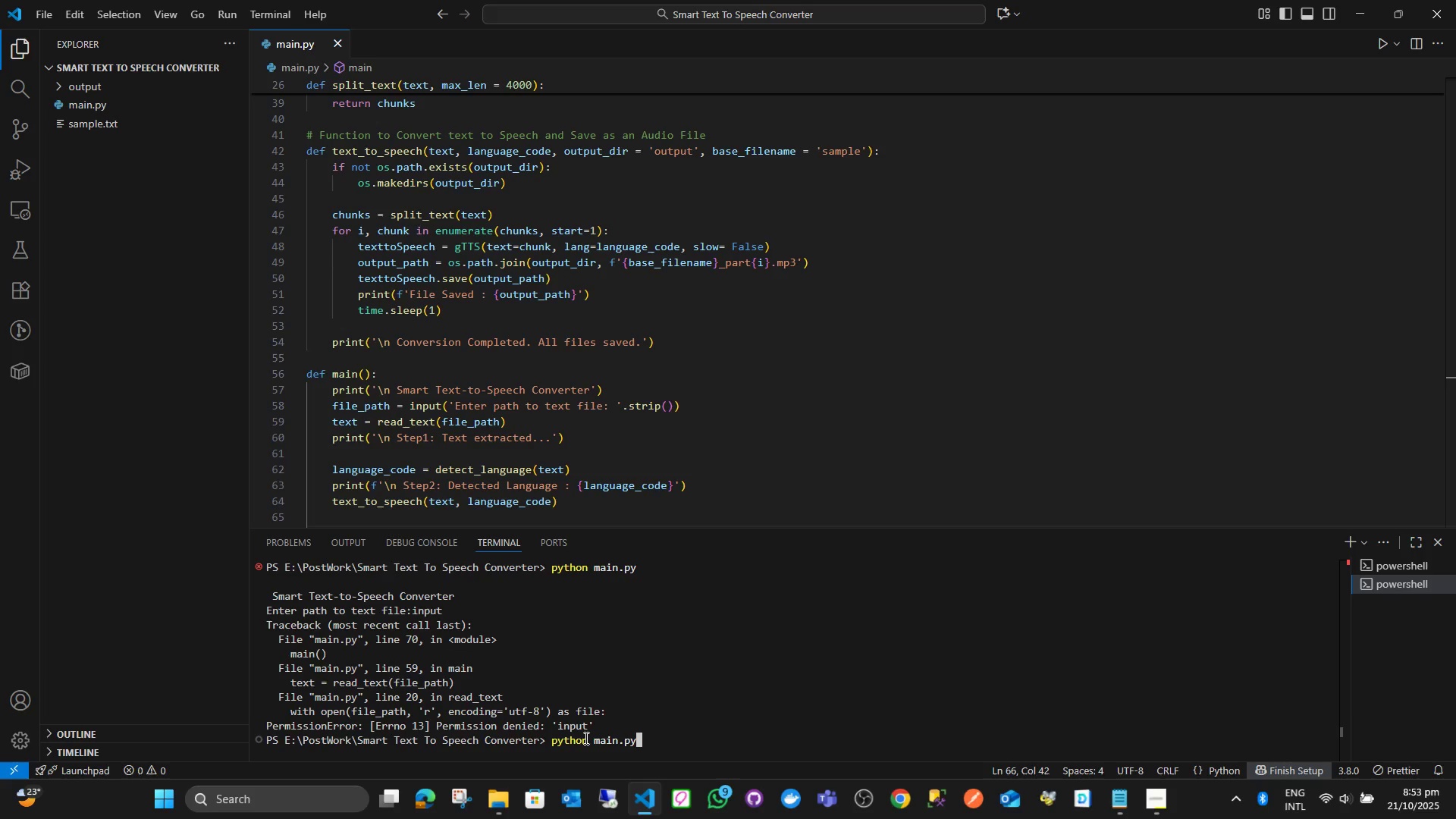 
key(Enter)
 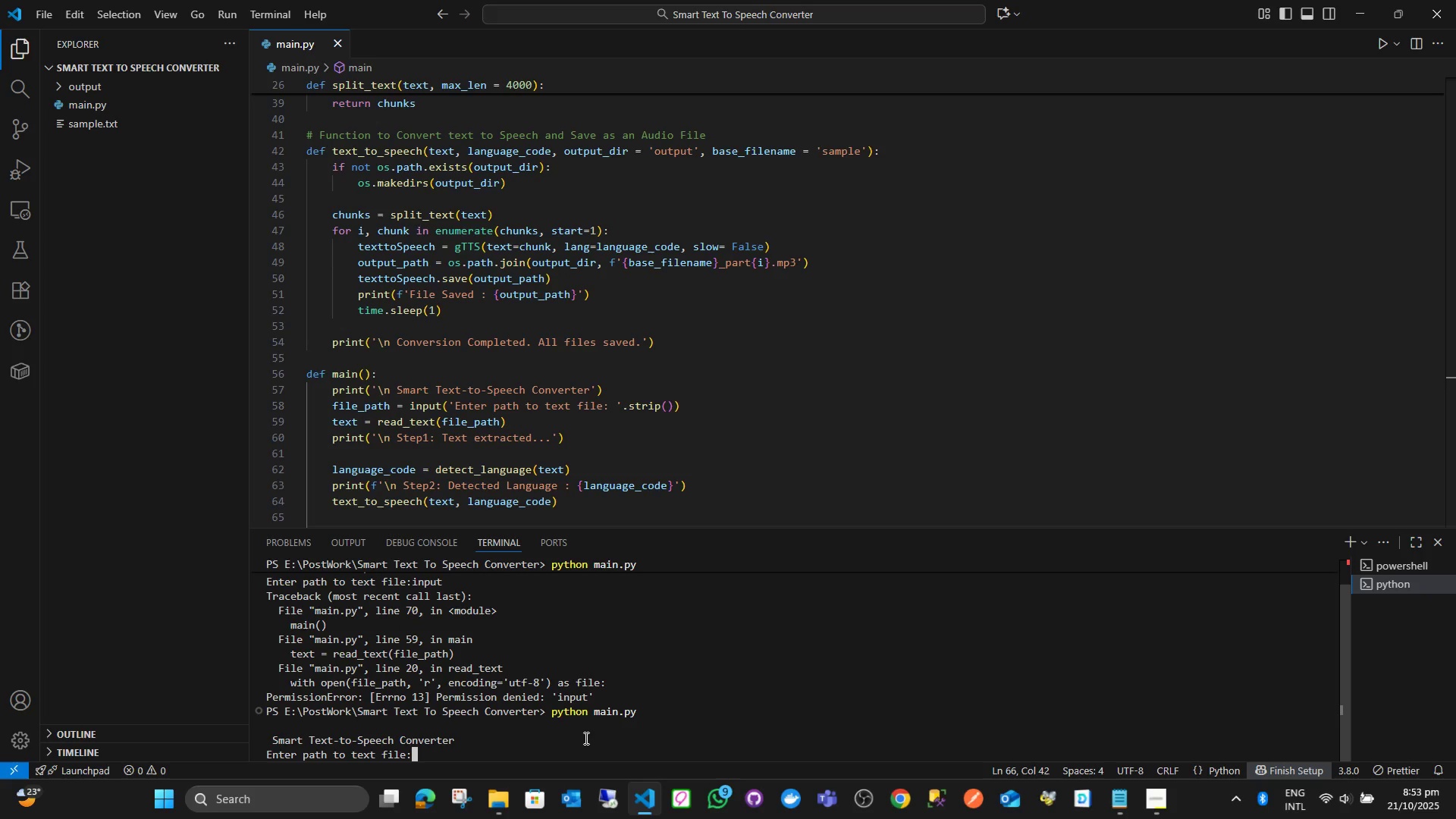 
type(sample)
 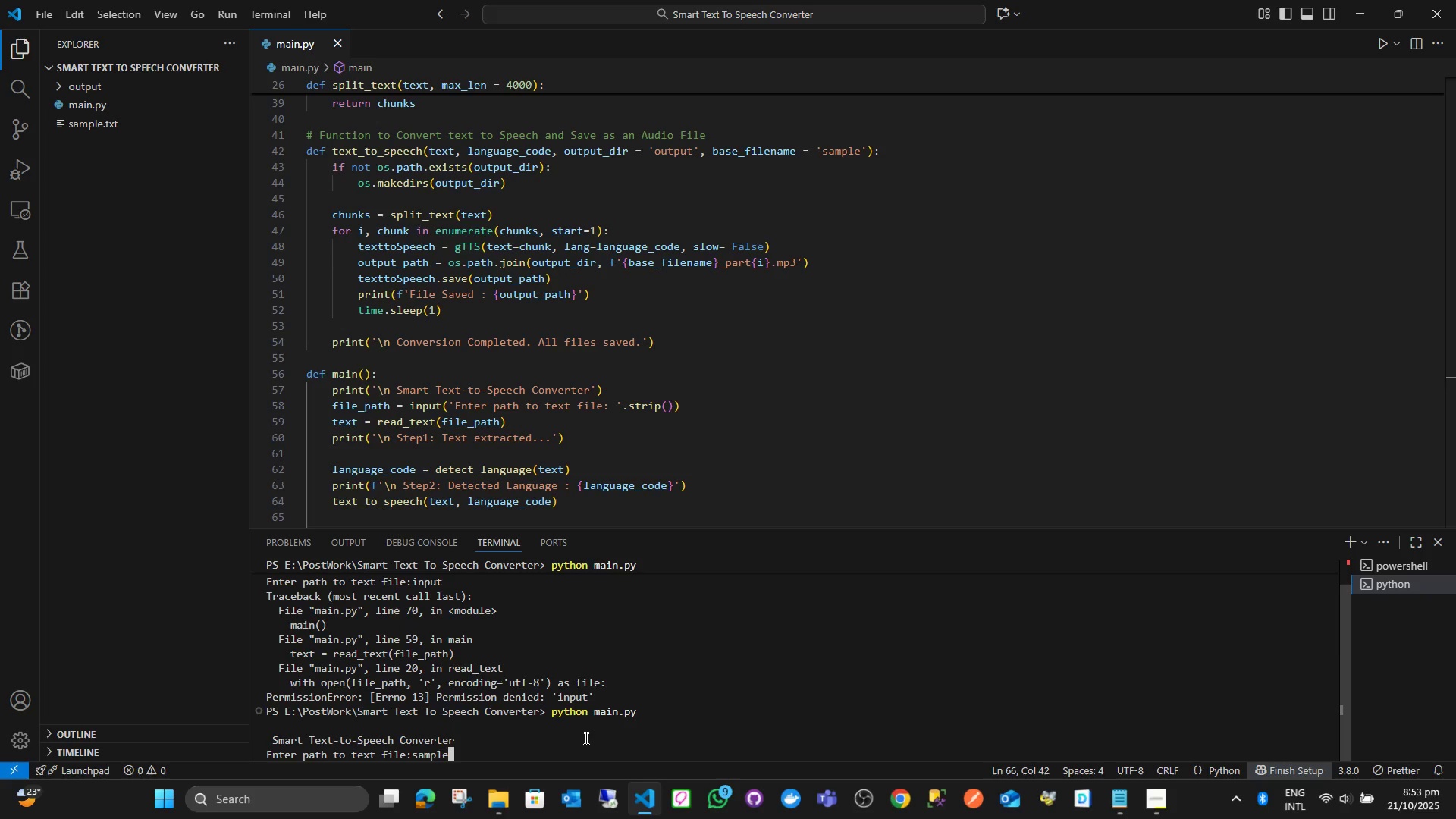 
key(Enter)
 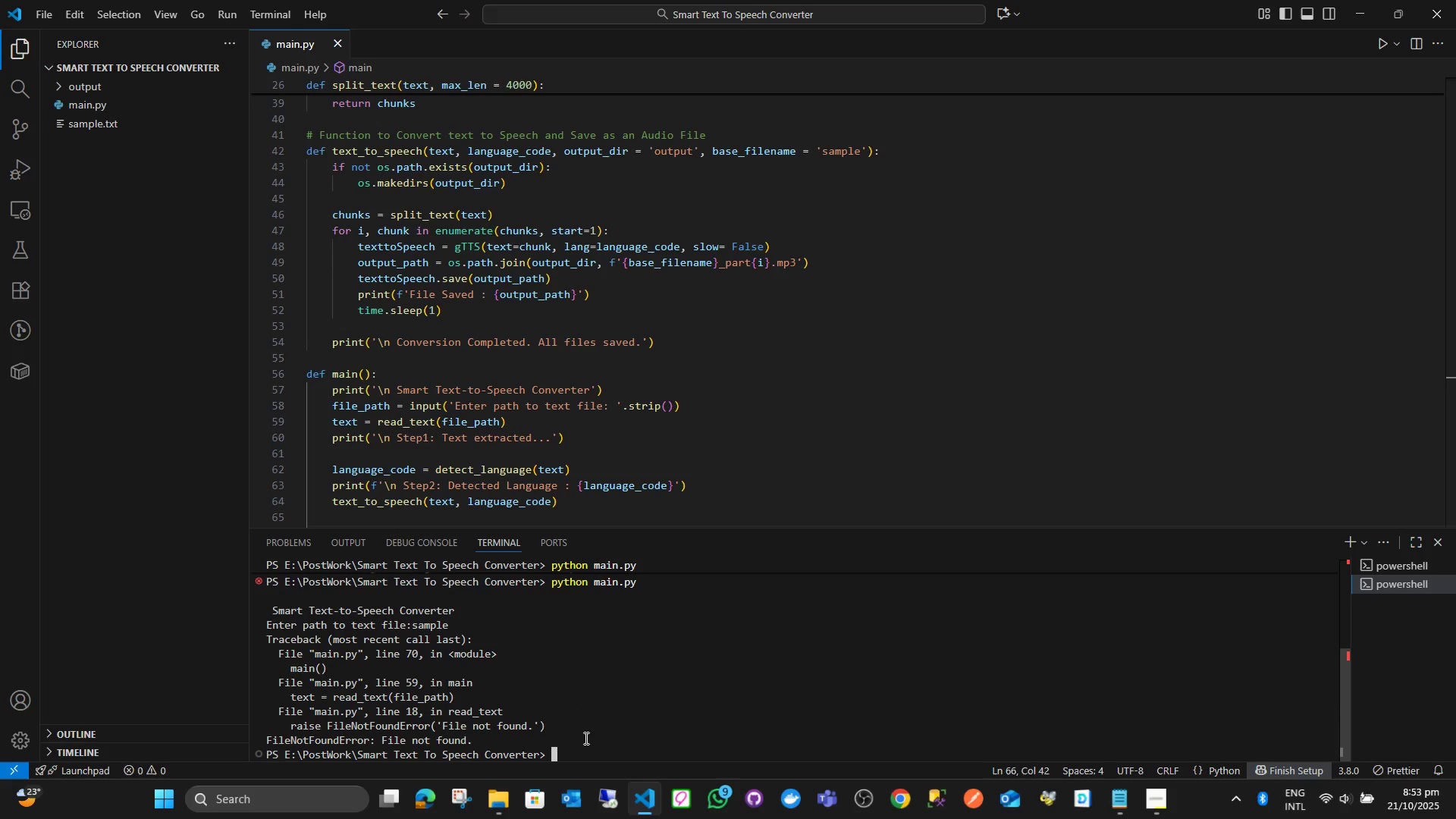 
type(cls)
 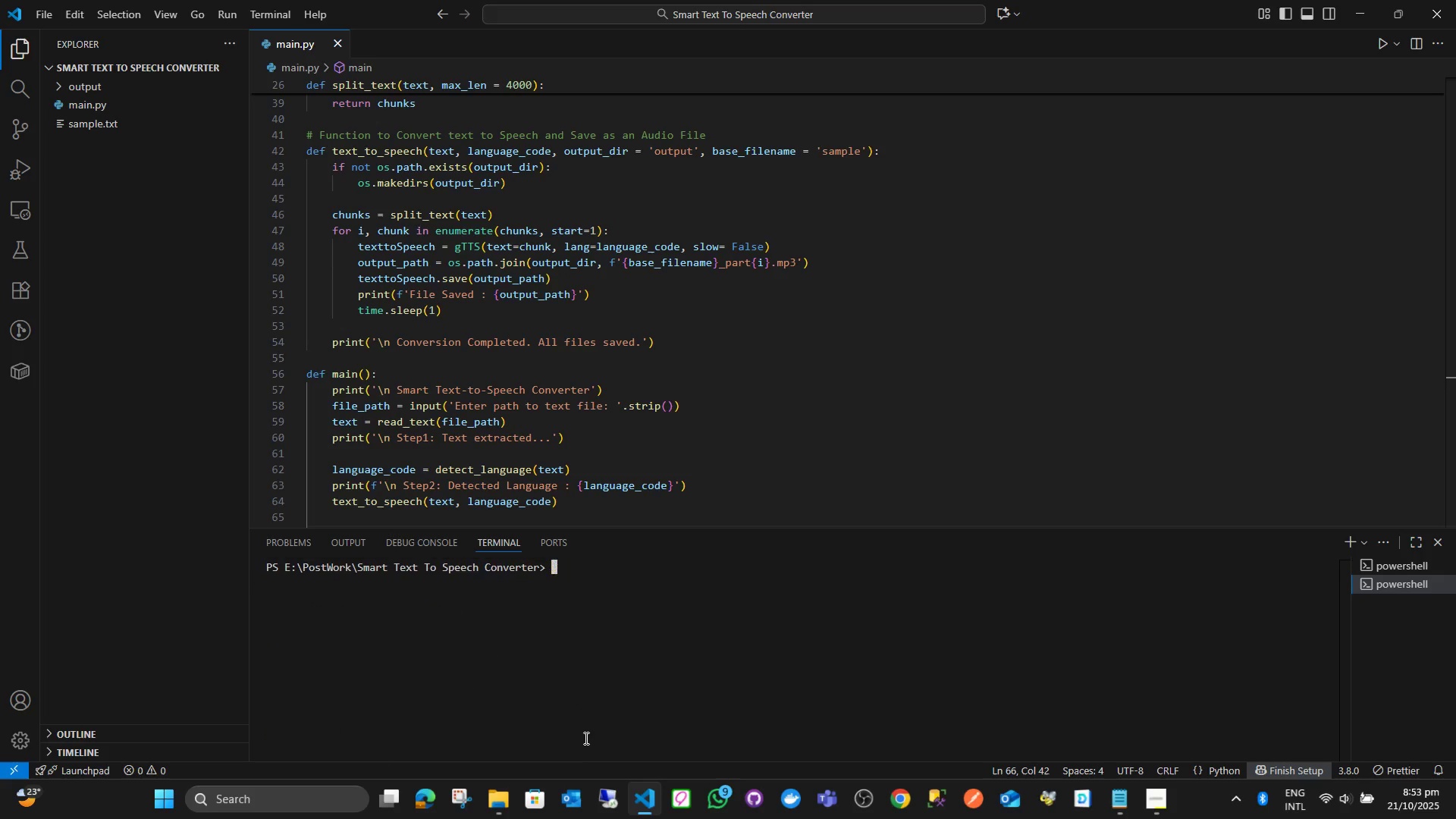 
key(Enter)
 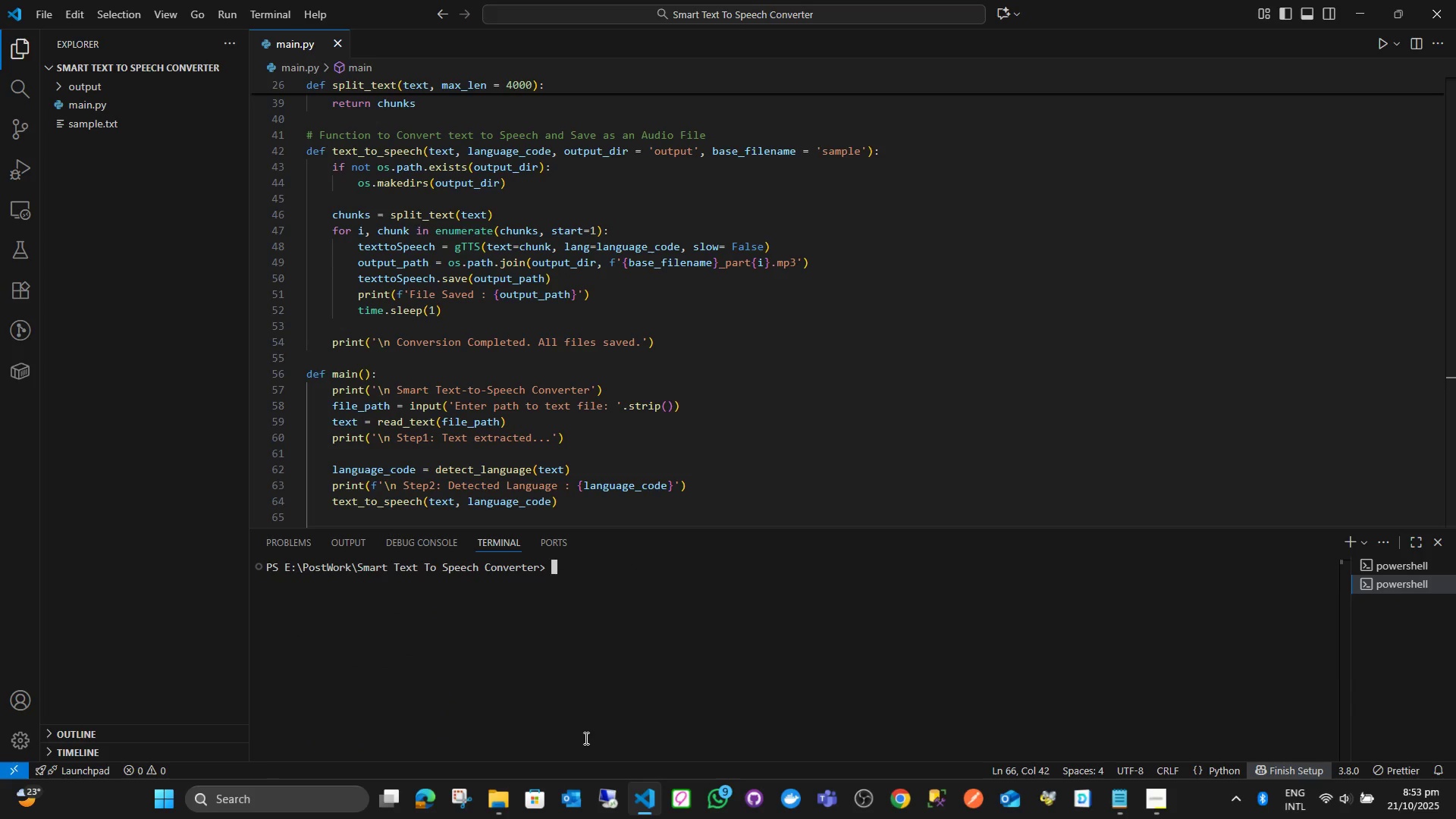 
key(ArrowUp)
 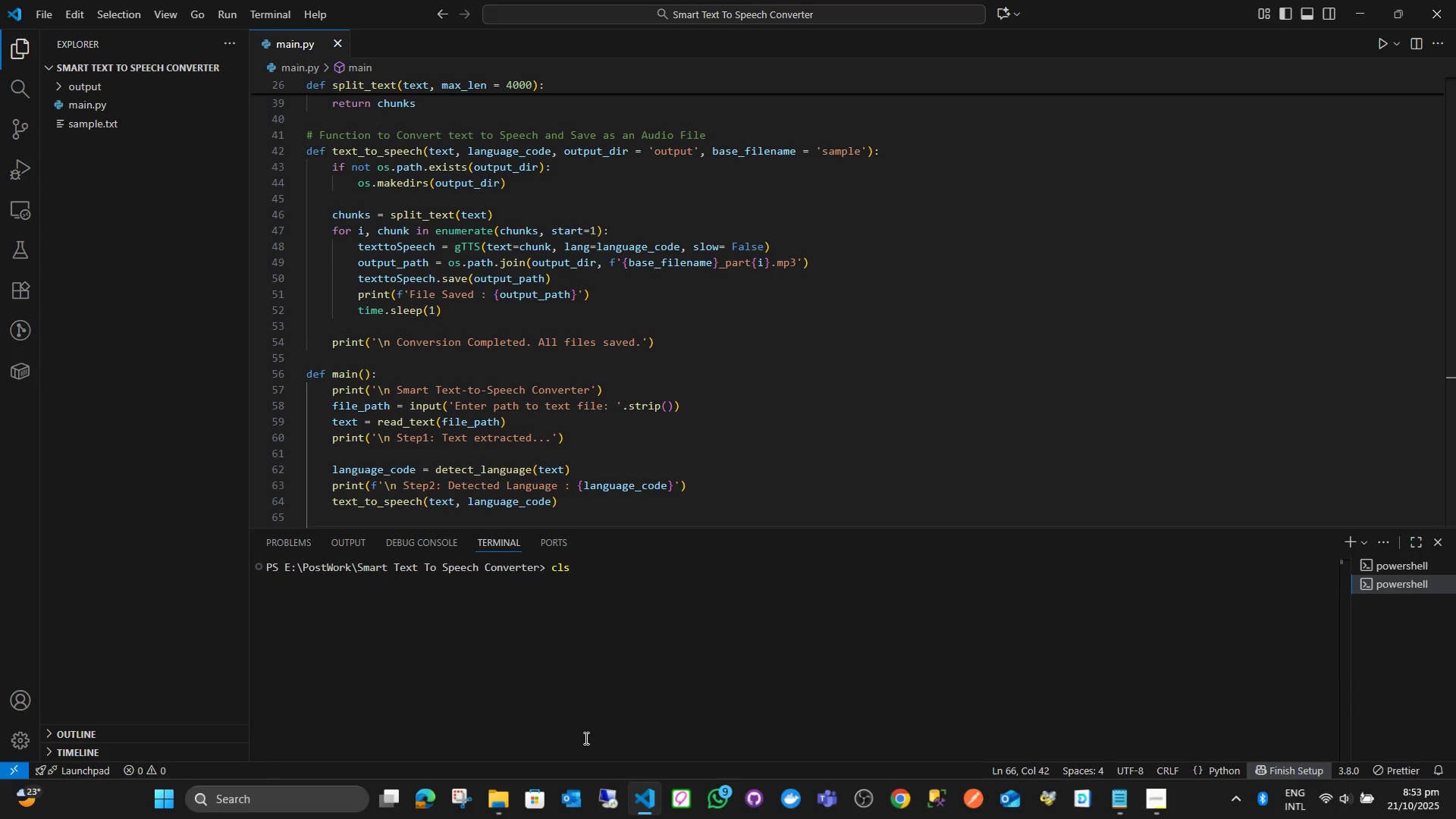 
key(ArrowUp)
 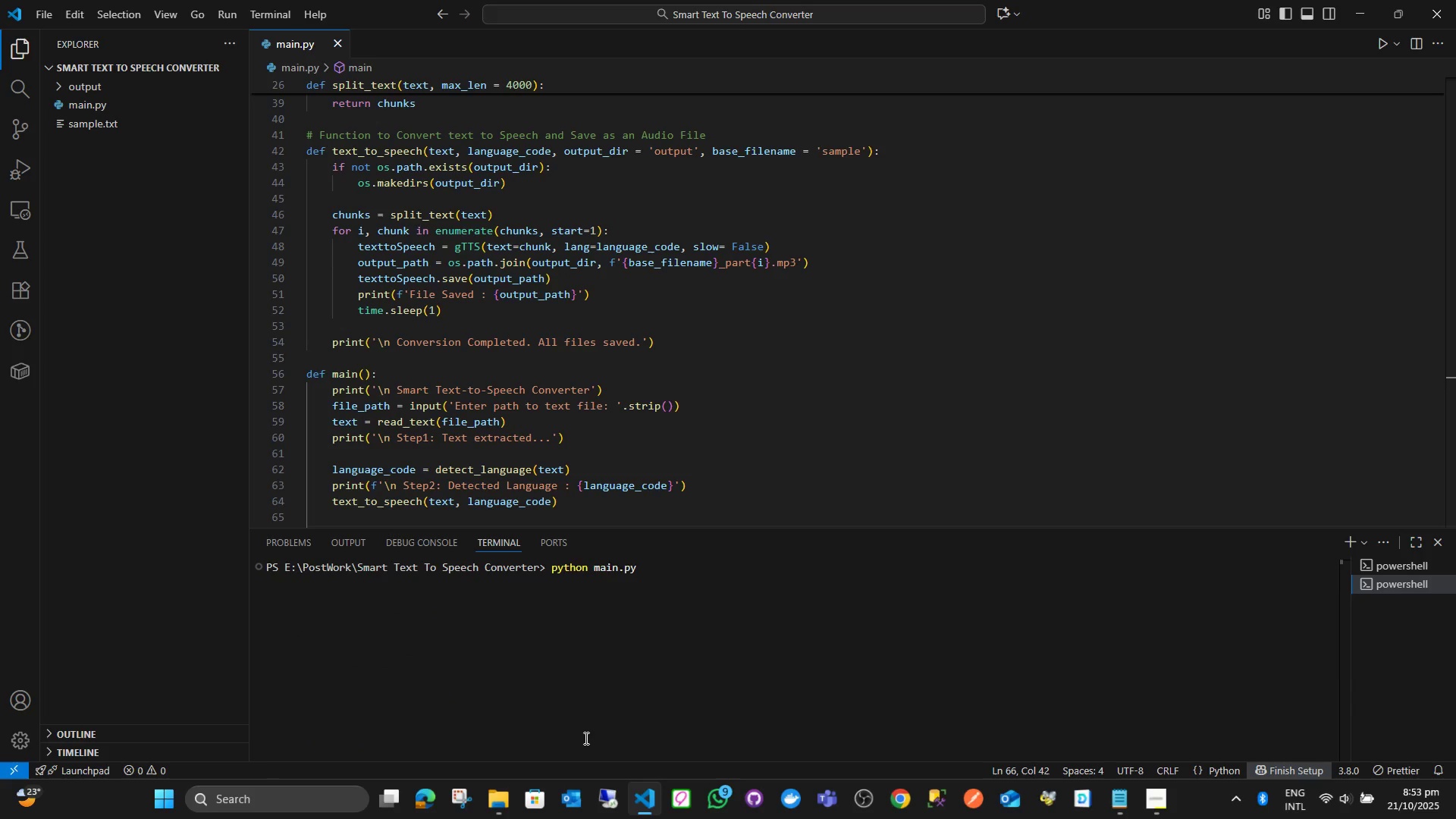 
key(ArrowUp)
 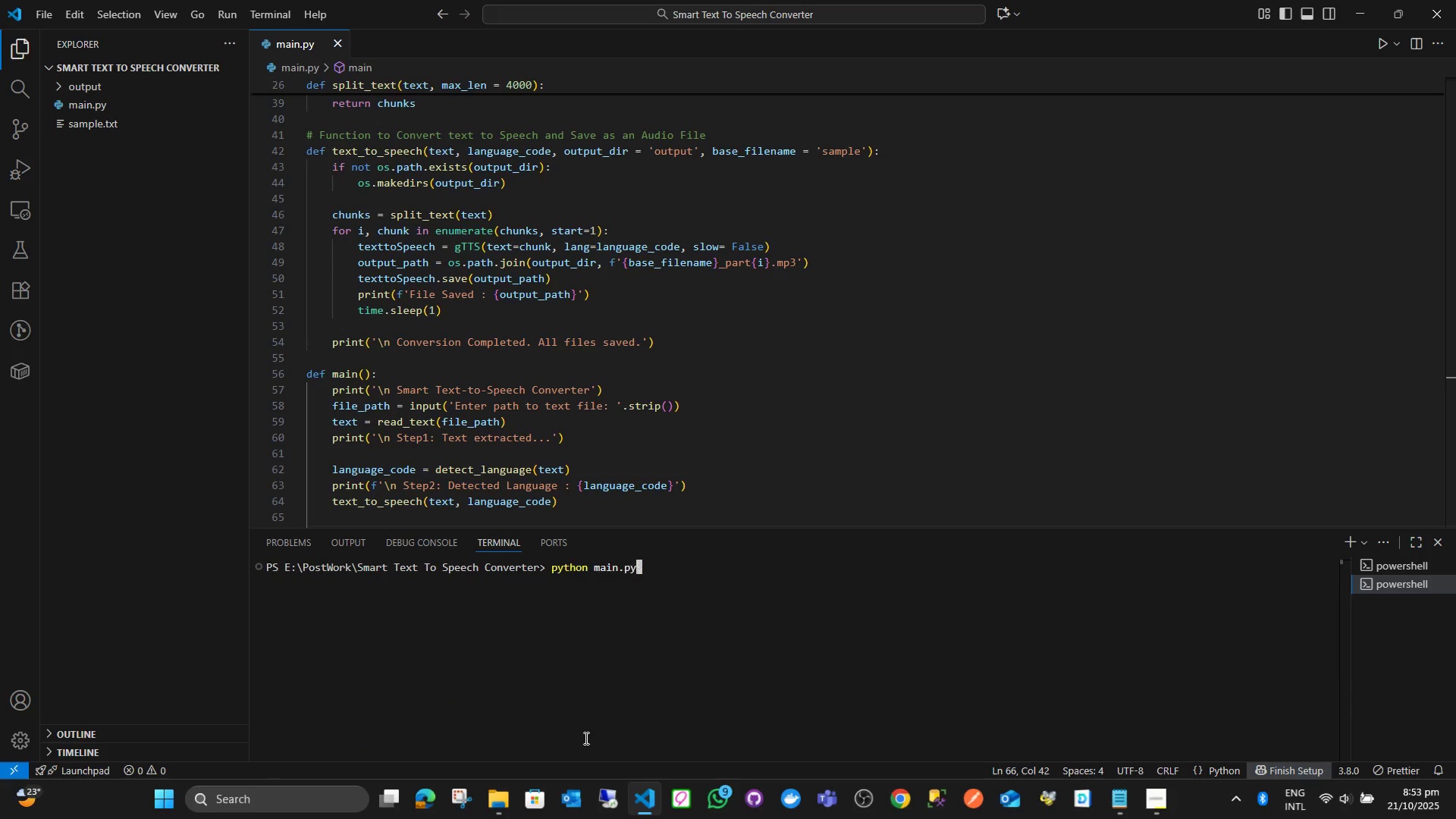 
key(ArrowDown)
 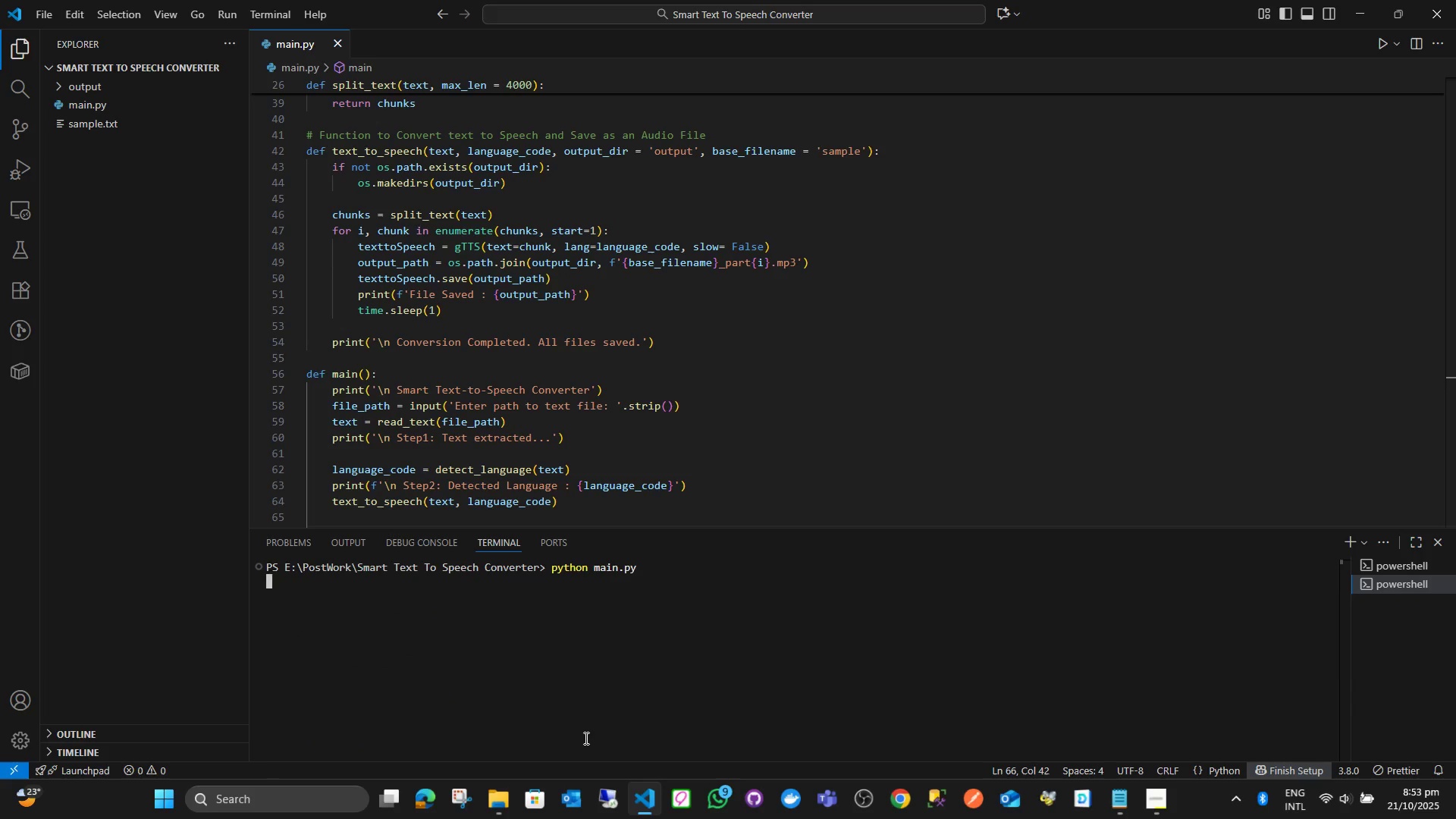 
key(Enter)
 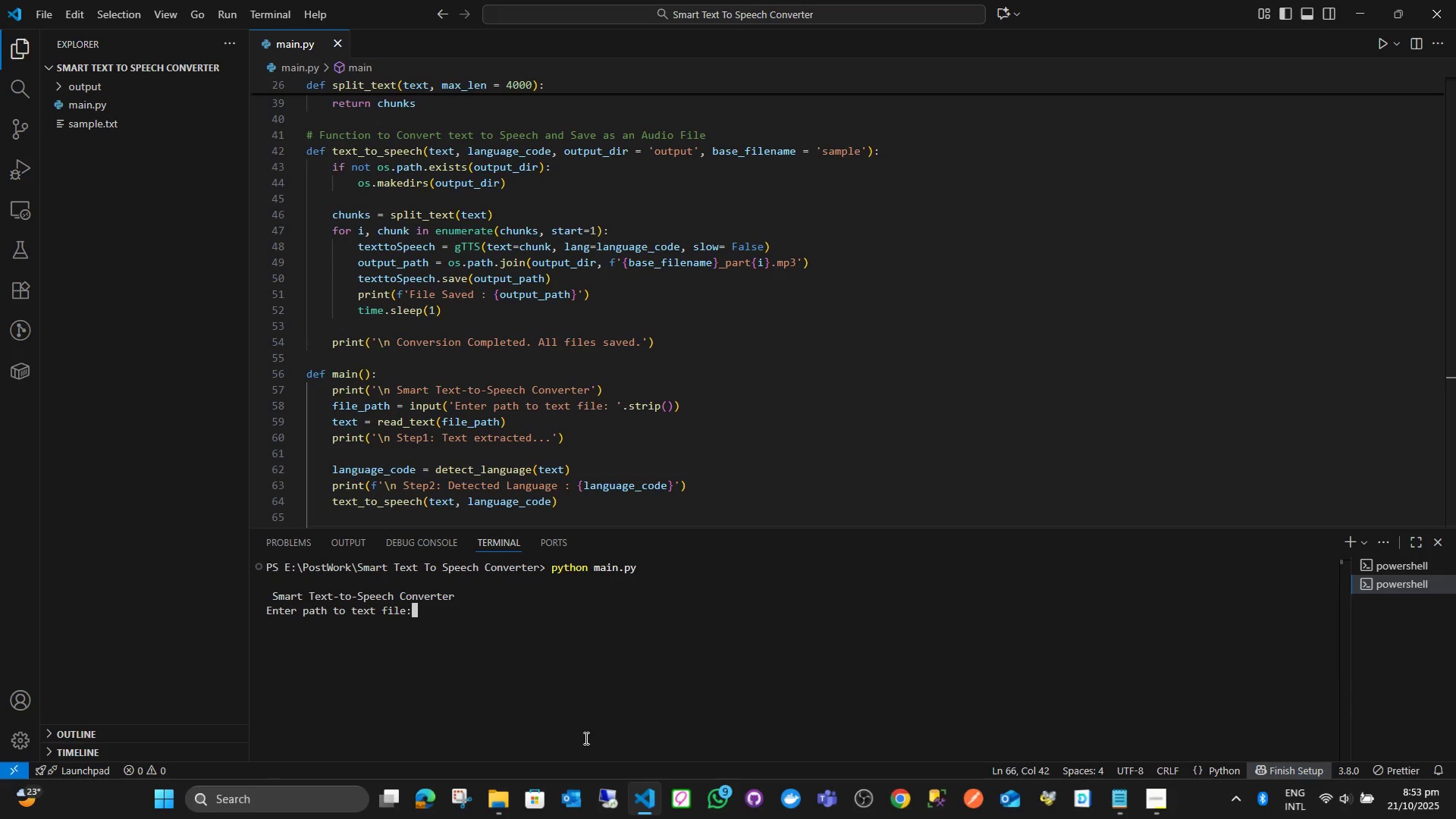 
type(sample.txt)
 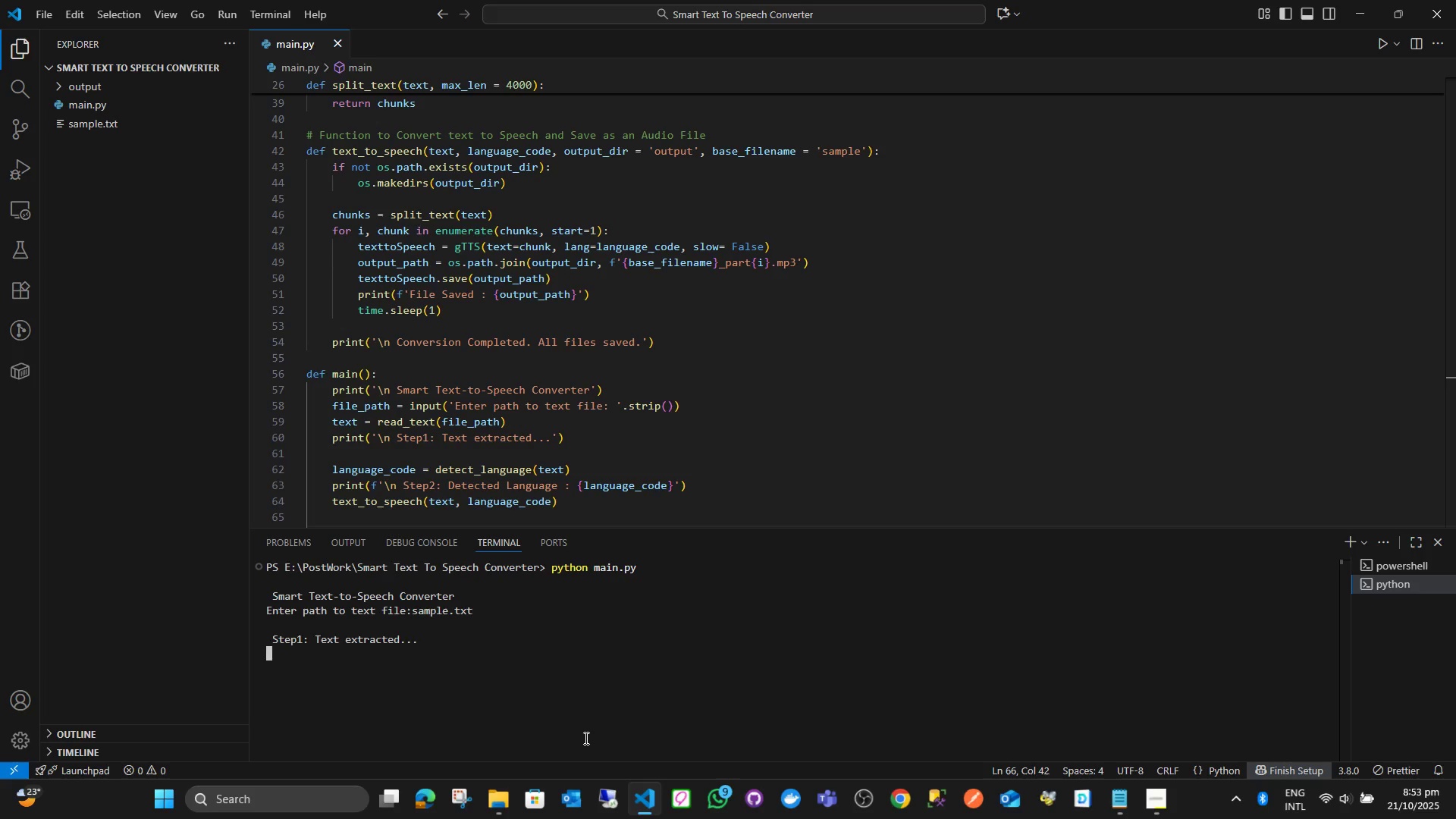 
key(Enter)
 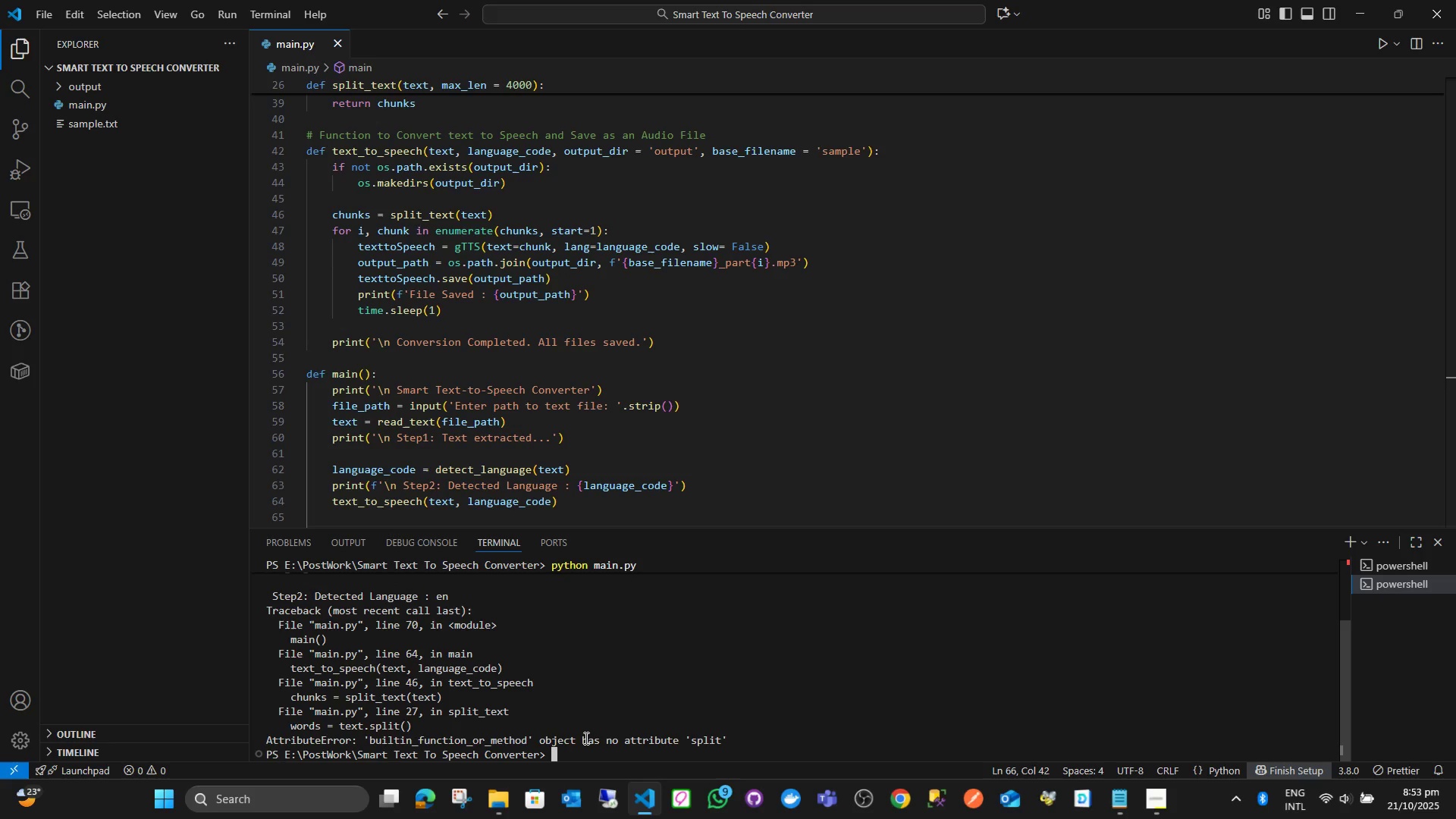 
wait(8.38)
 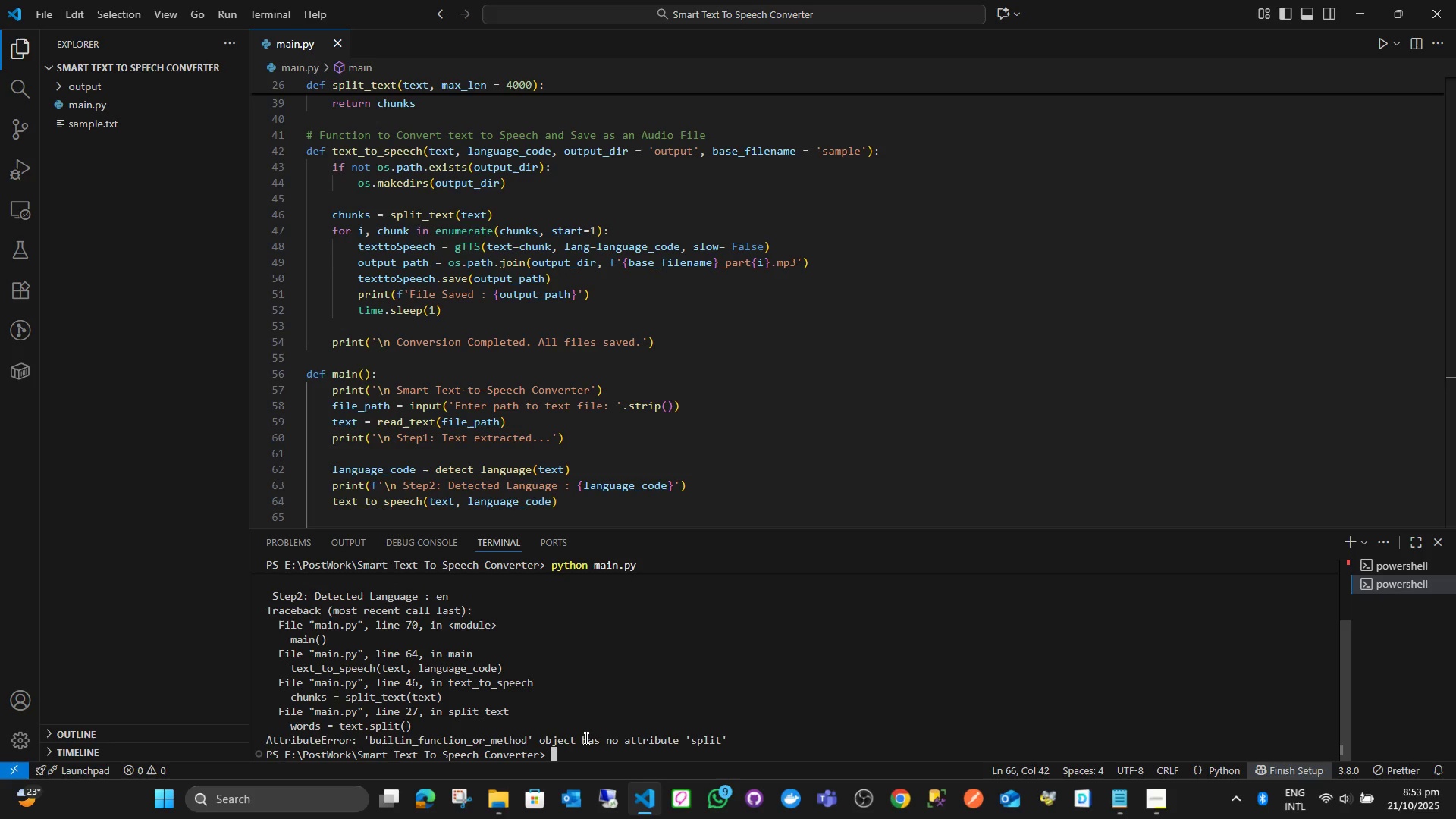 
left_click_drag(start_coordinate=[760, 527], to_coordinate=[769, 433])
 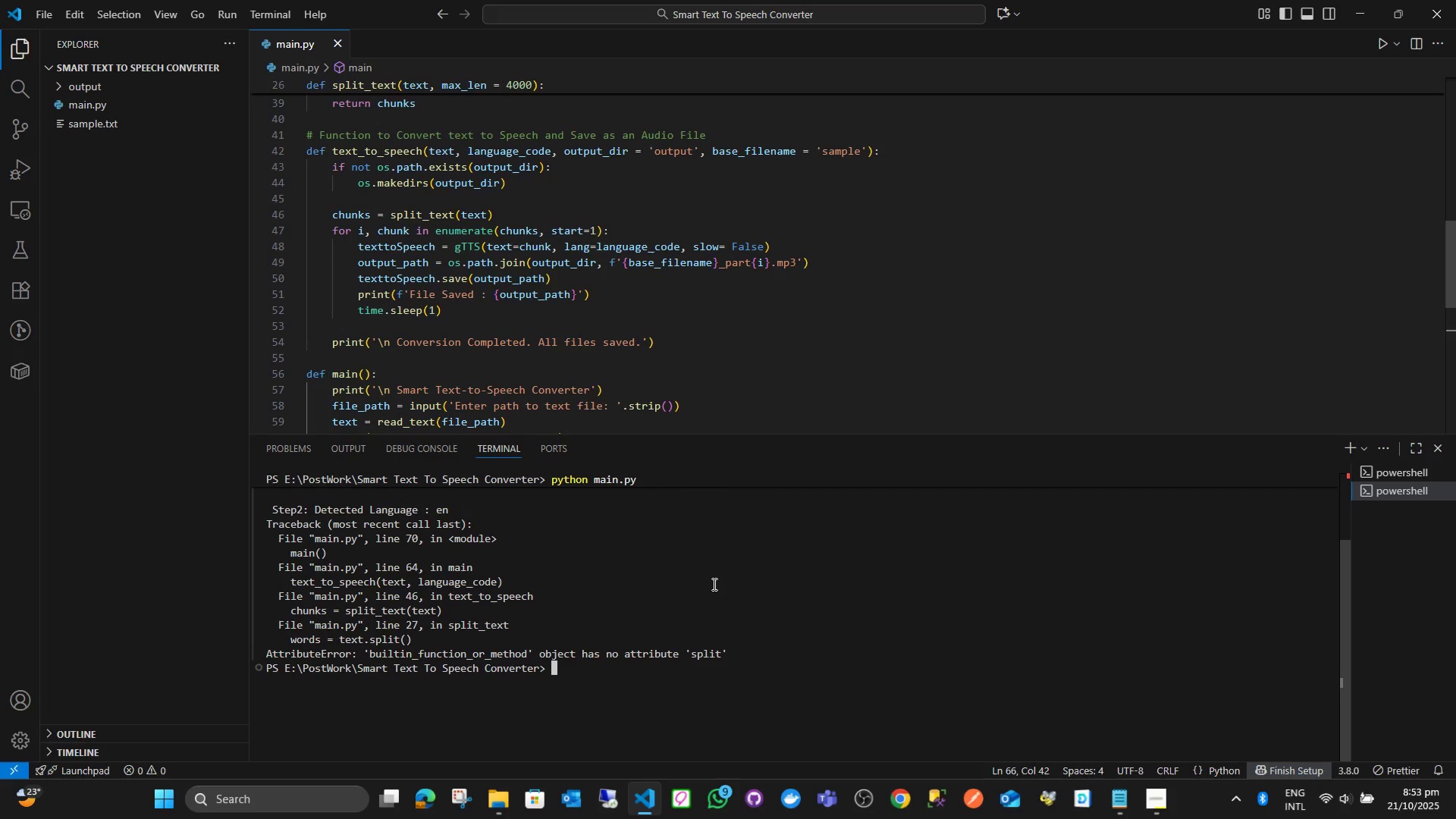 
scroll: coordinate [783, 576], scroll_direction: up, amount: 2.0
 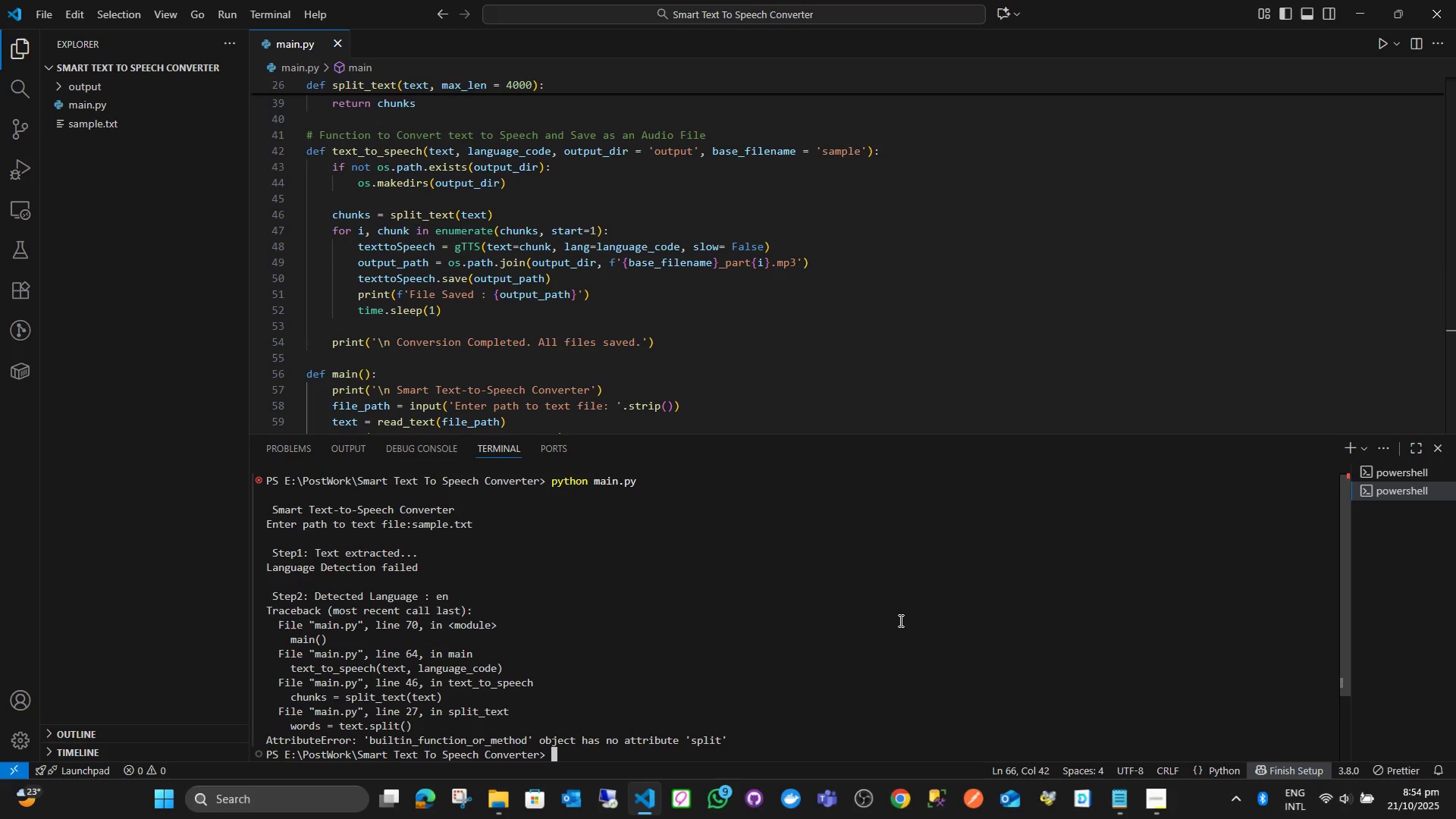 
wait(29.0)
 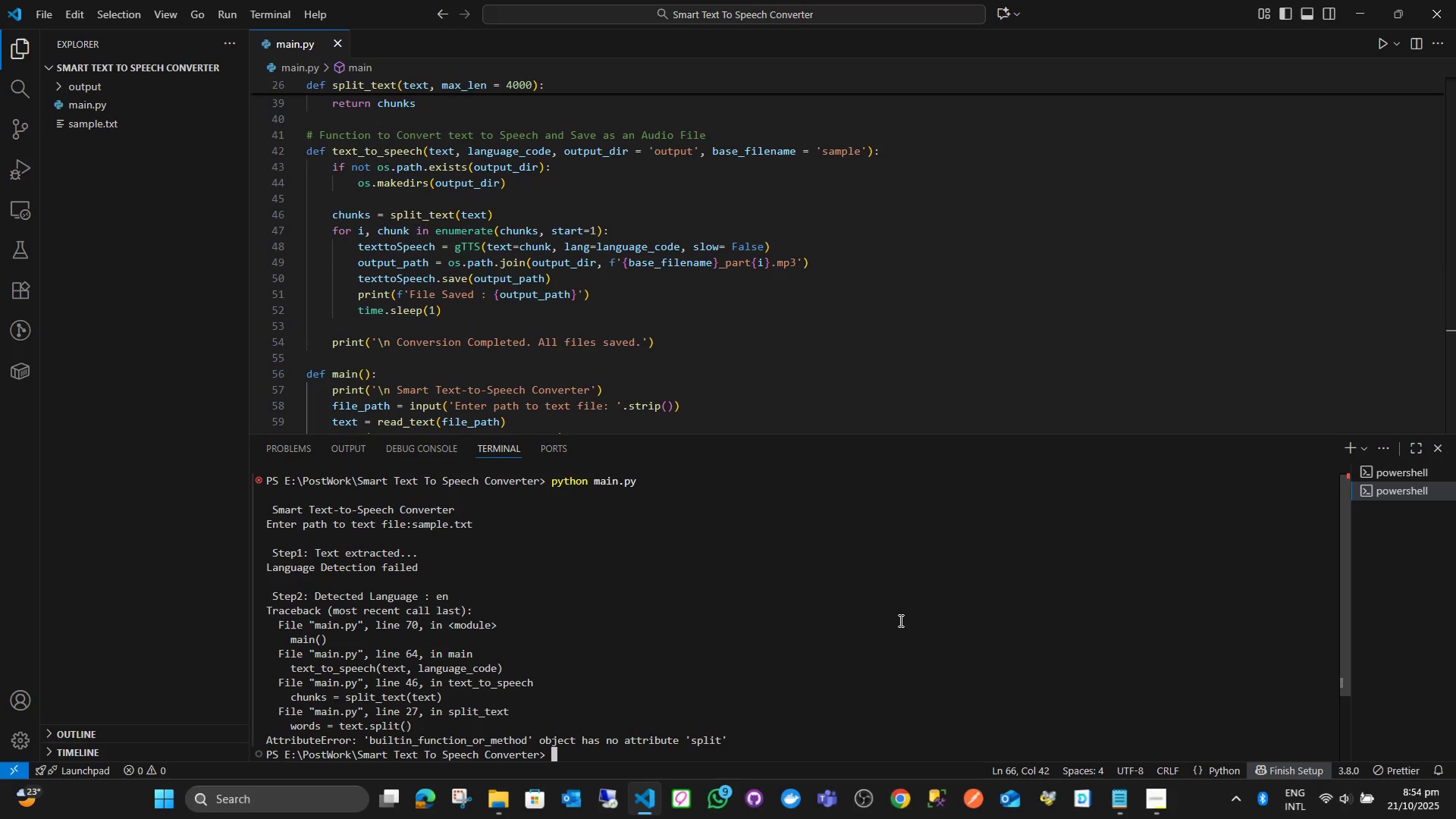 
left_click_drag(start_coordinate=[758, 435], to_coordinate=[764, 506])
 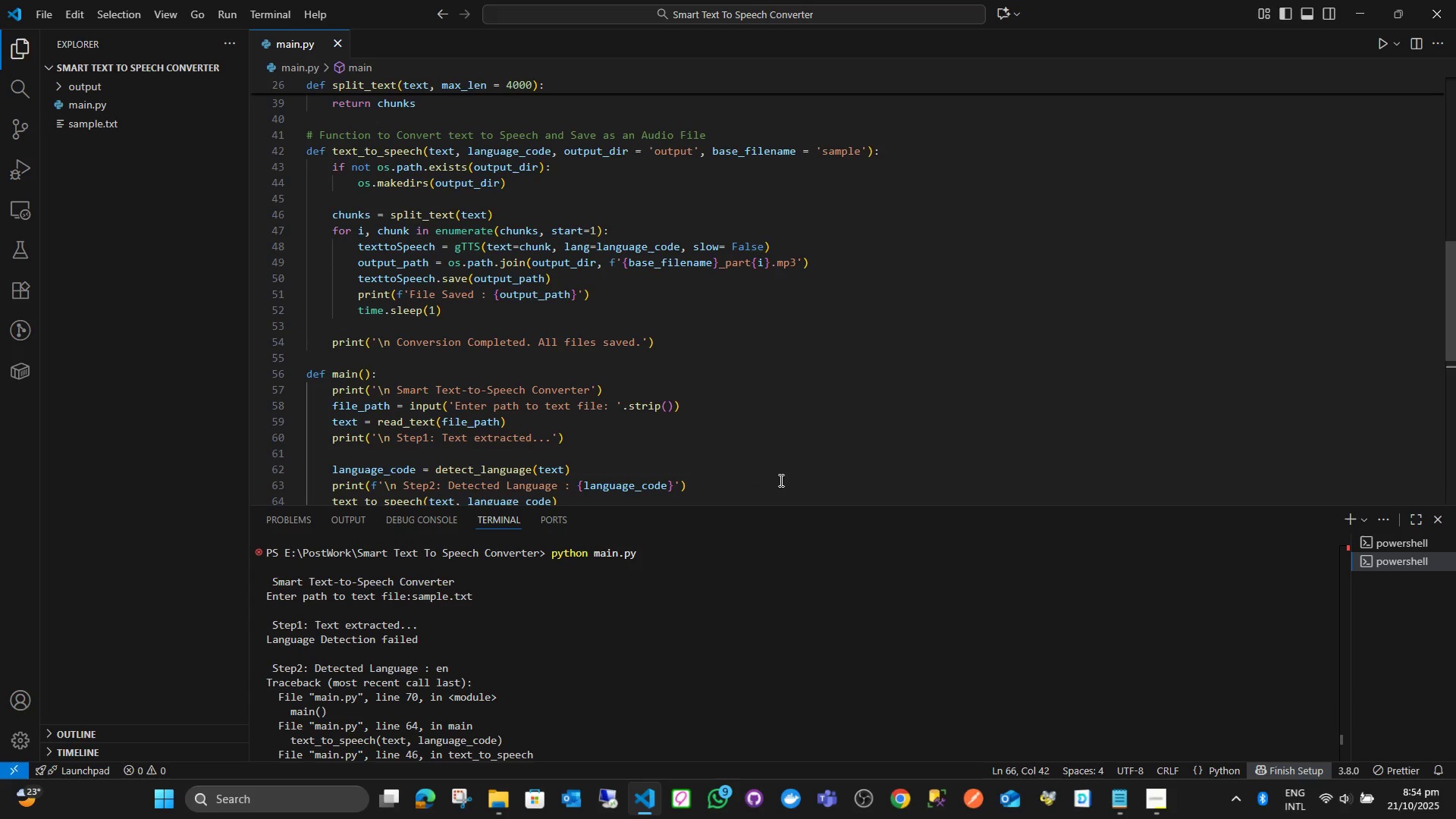 
wait(23.25)
 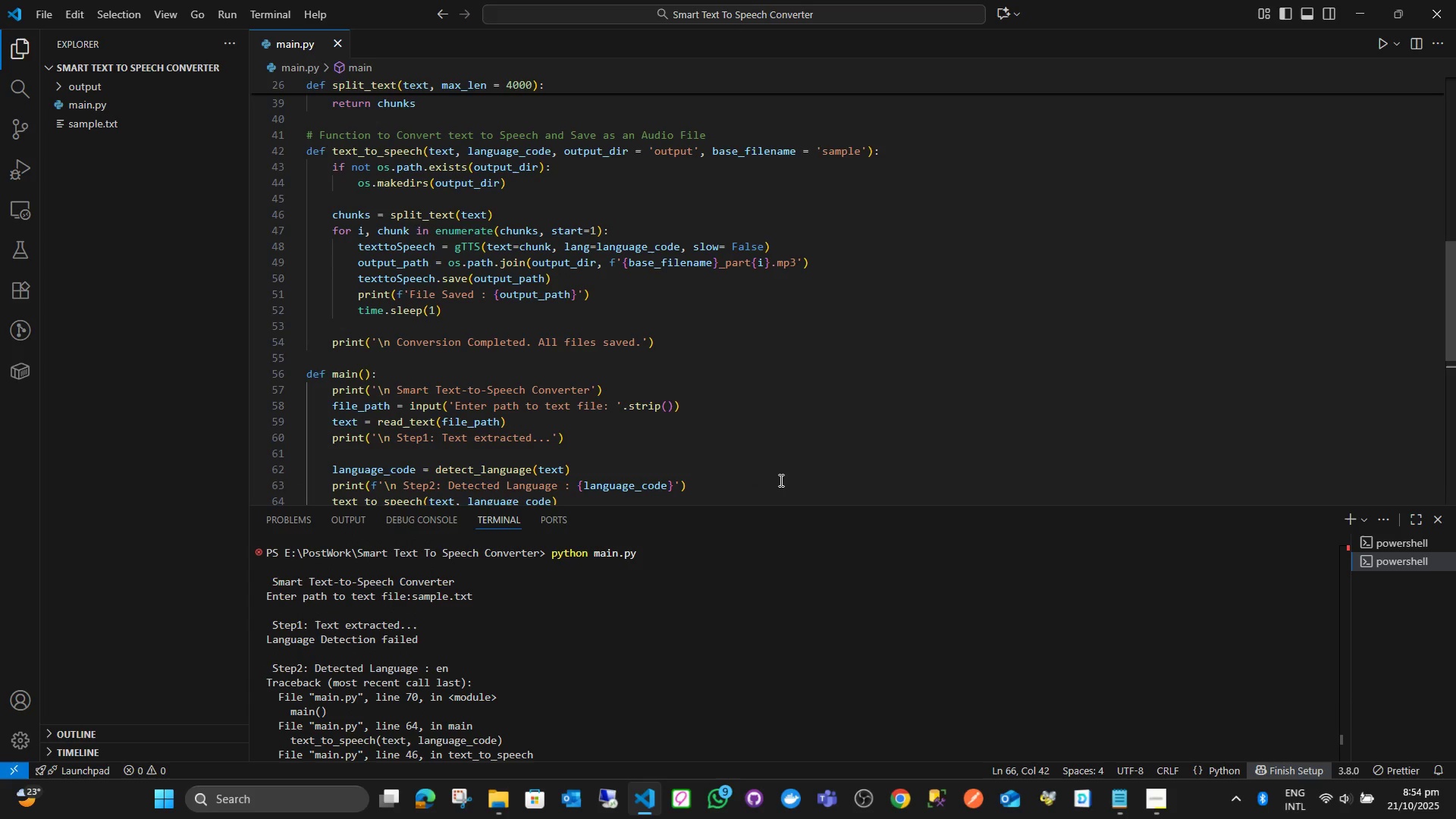 
scroll: coordinate [500, 287], scroll_direction: up, amount: 10.0
 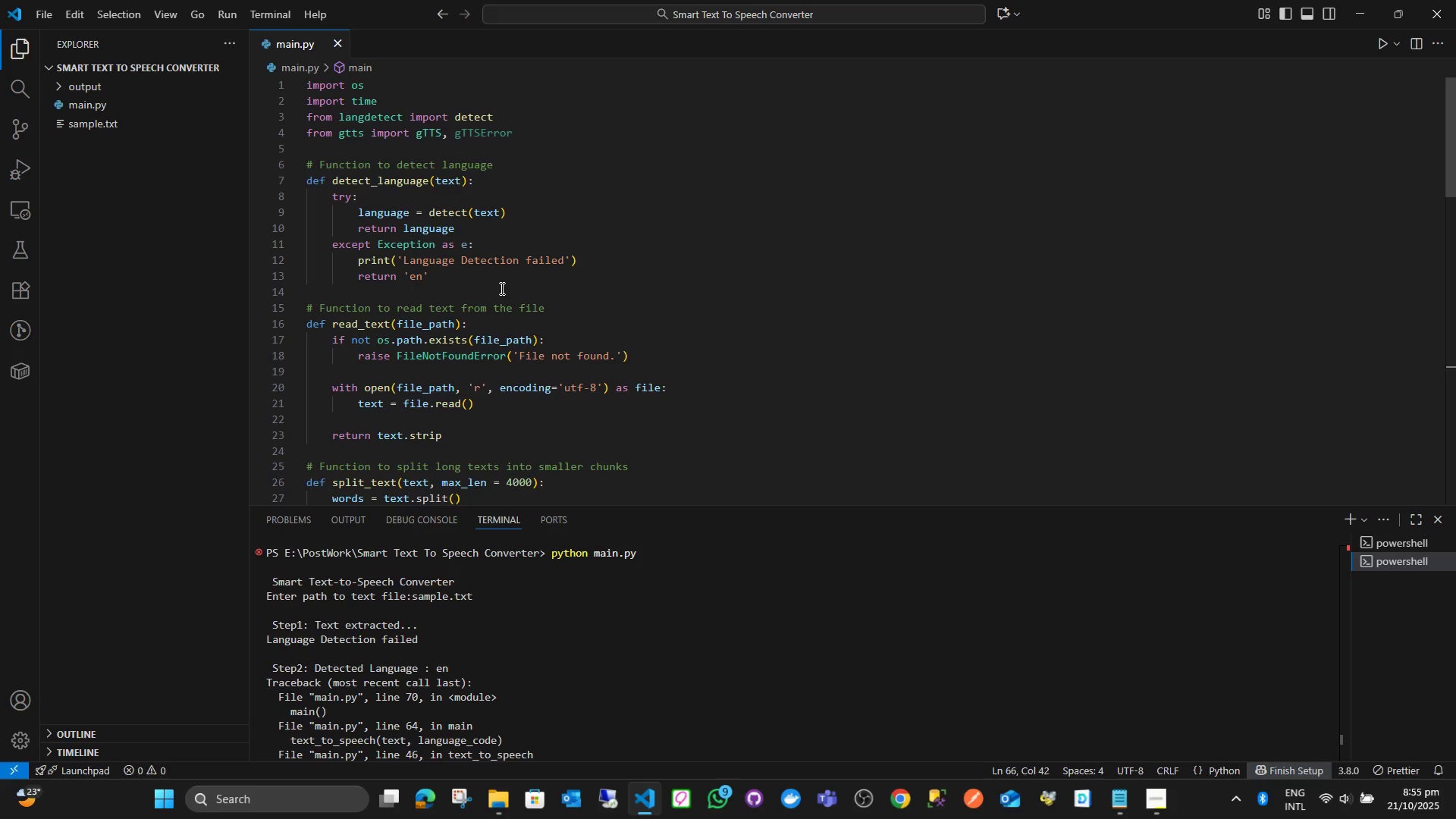 
wait(6.26)
 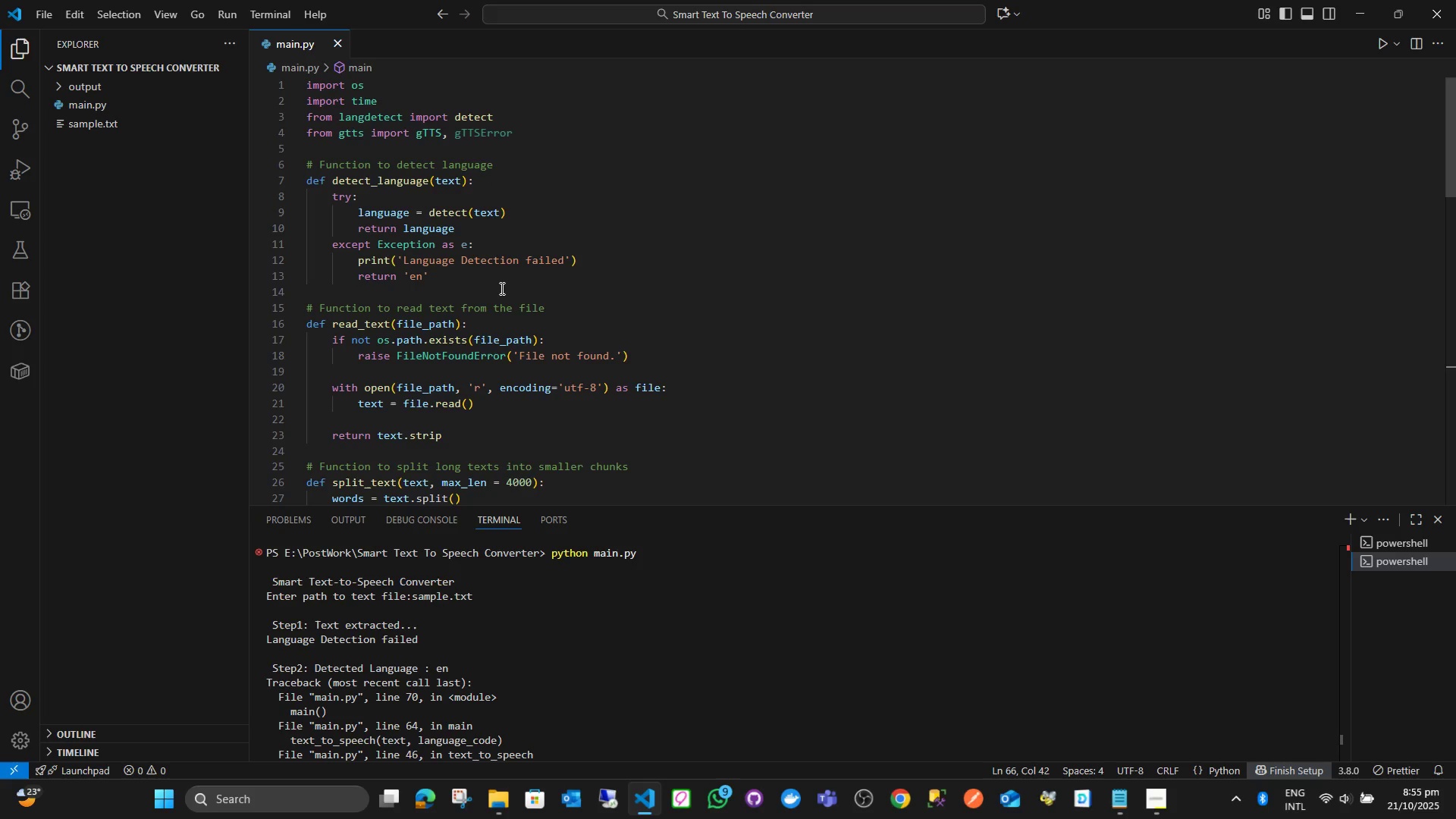 
scroll: coordinate [500, 288], scroll_direction: up, amount: 2.0
 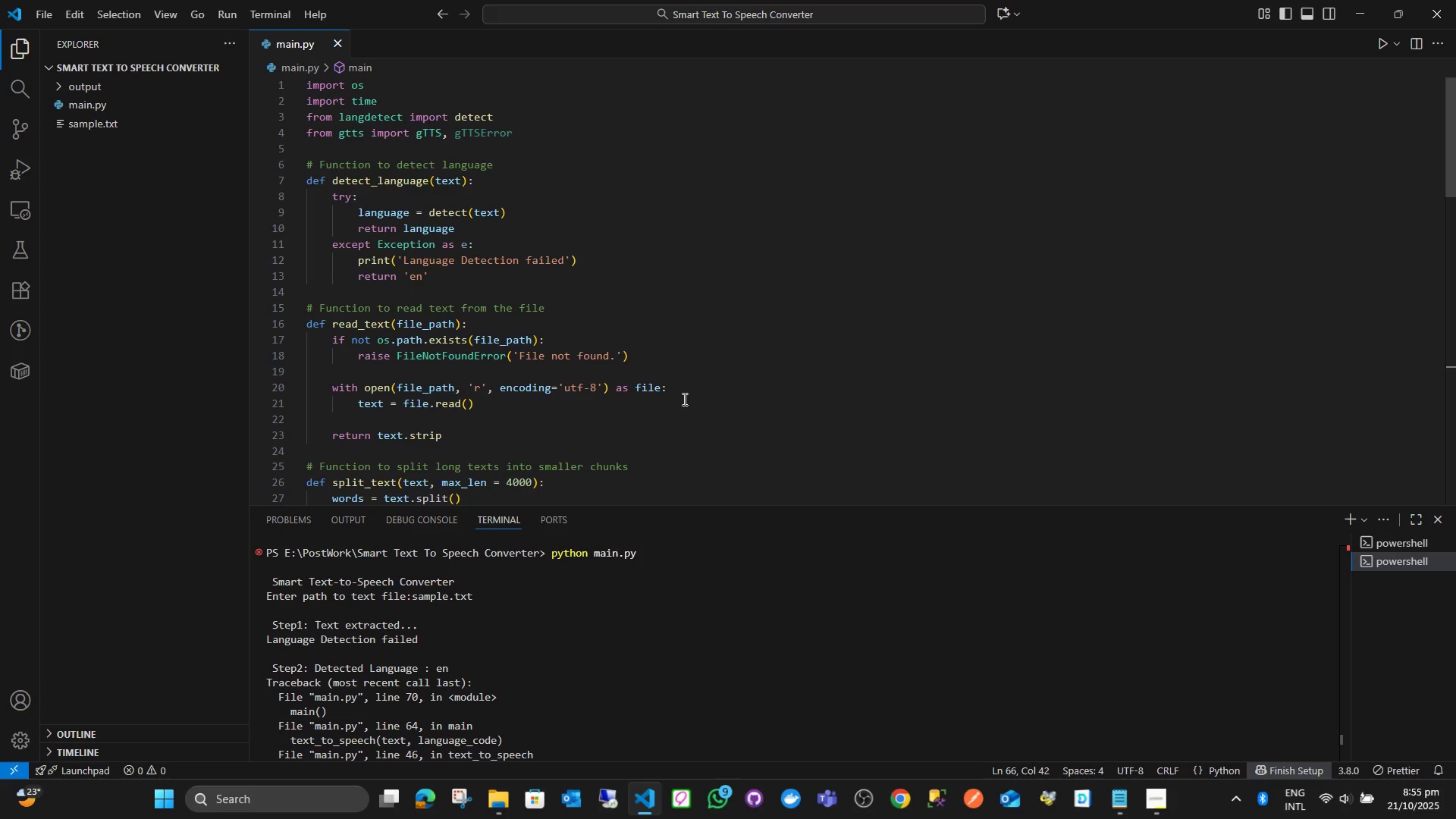 
wait(39.3)
 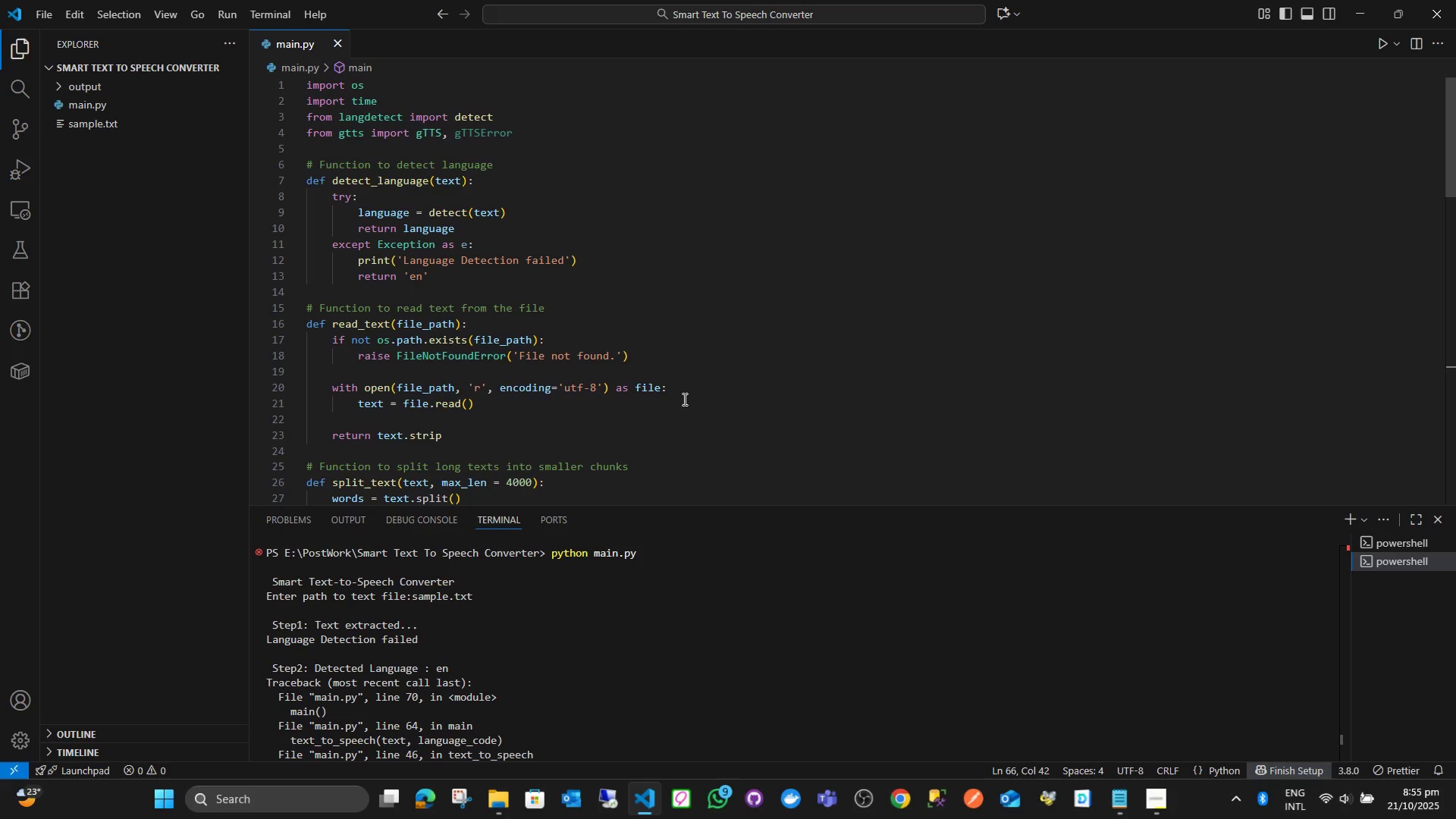 
left_click([669, 384])
 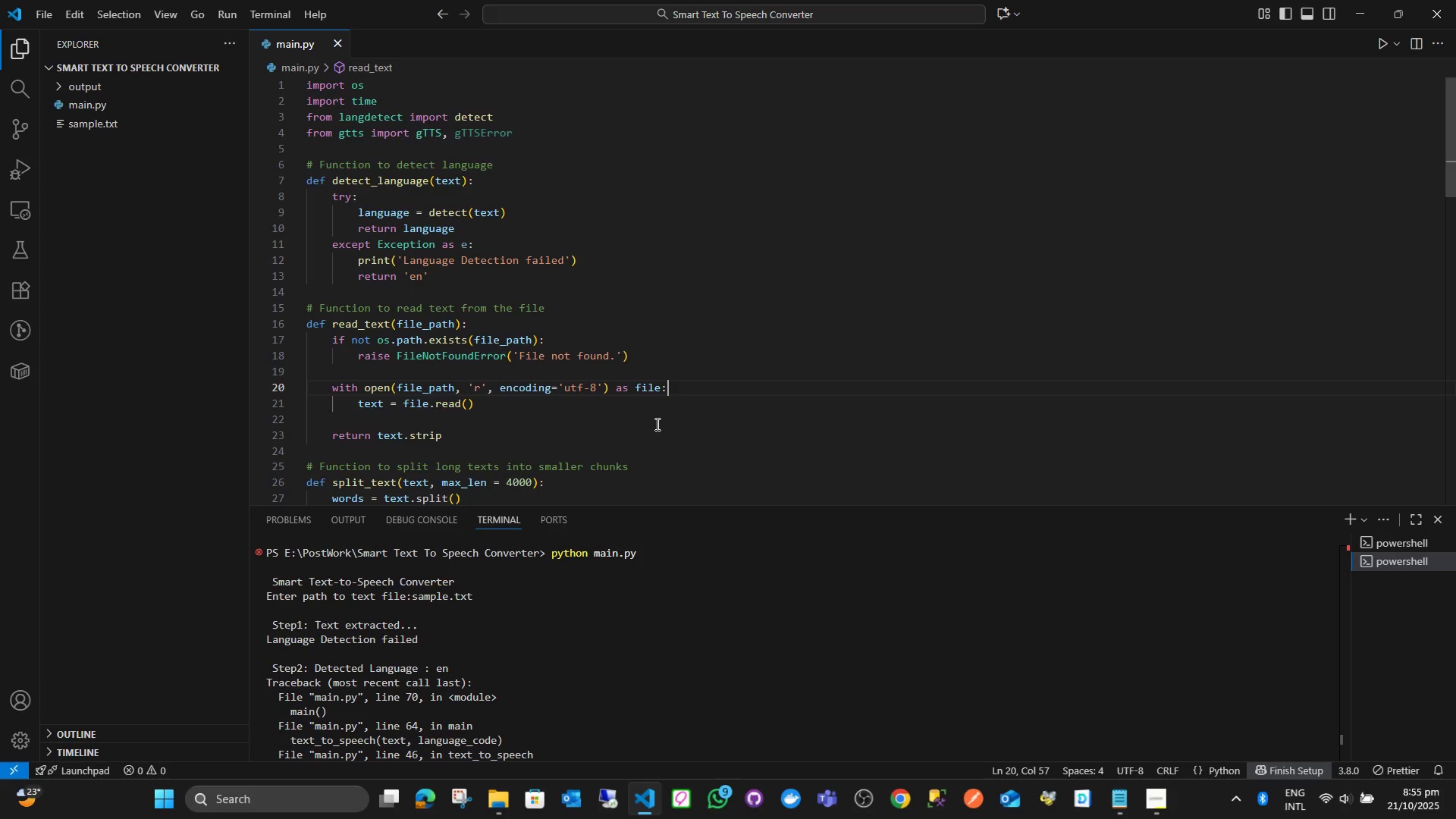 
wait(6.95)
 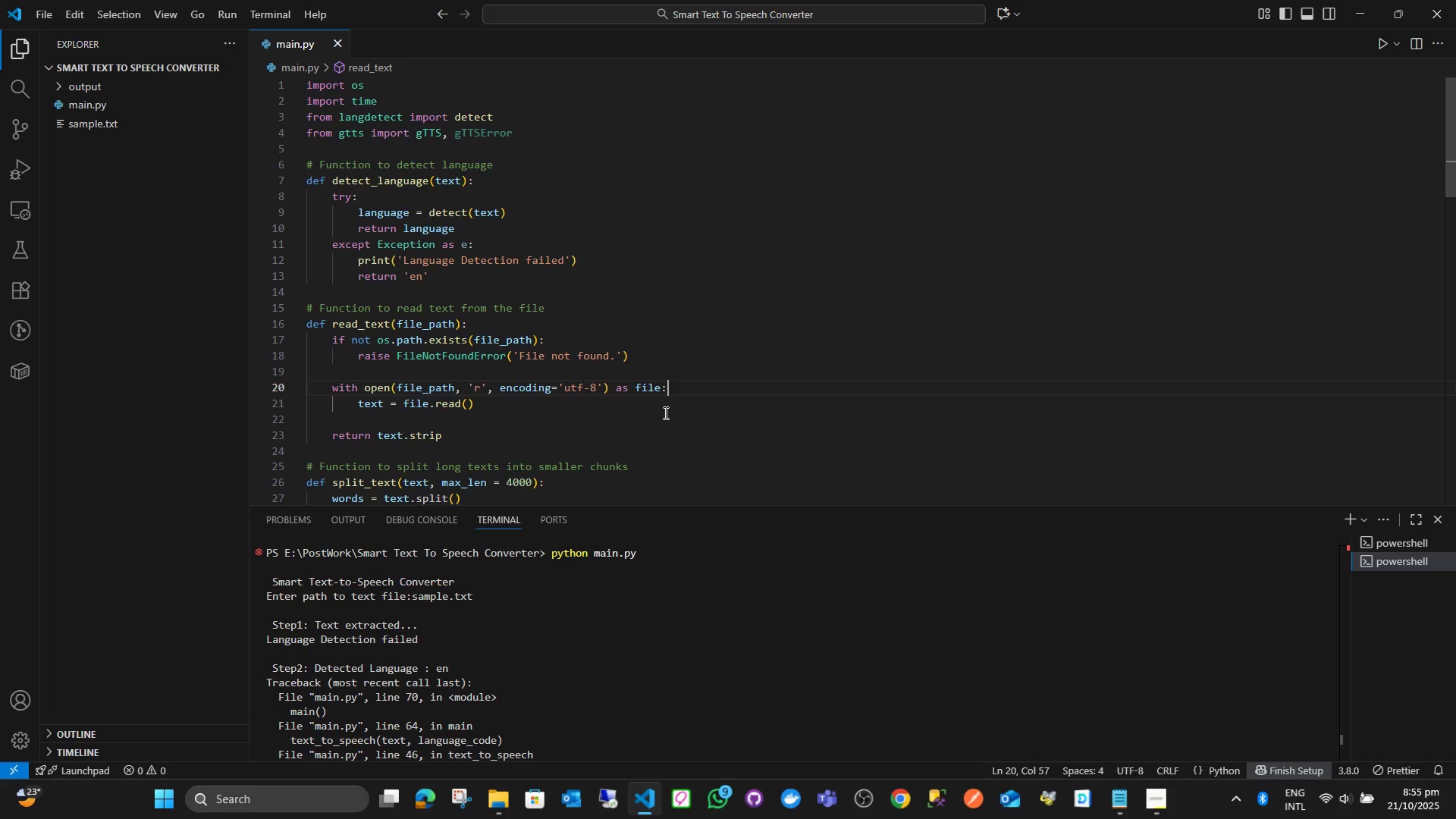 
left_click([482, 437])
 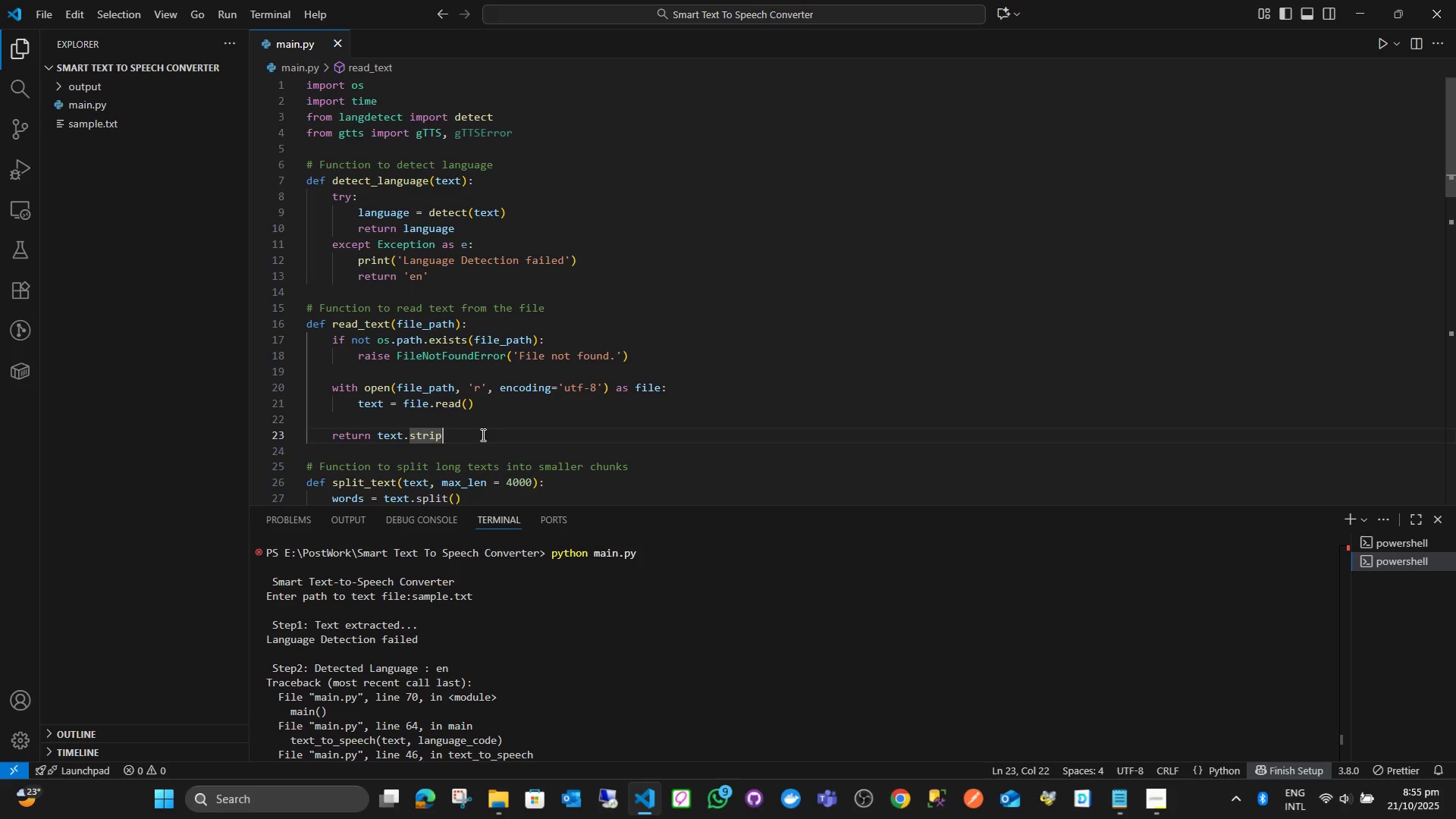 
key(Shift+9)
 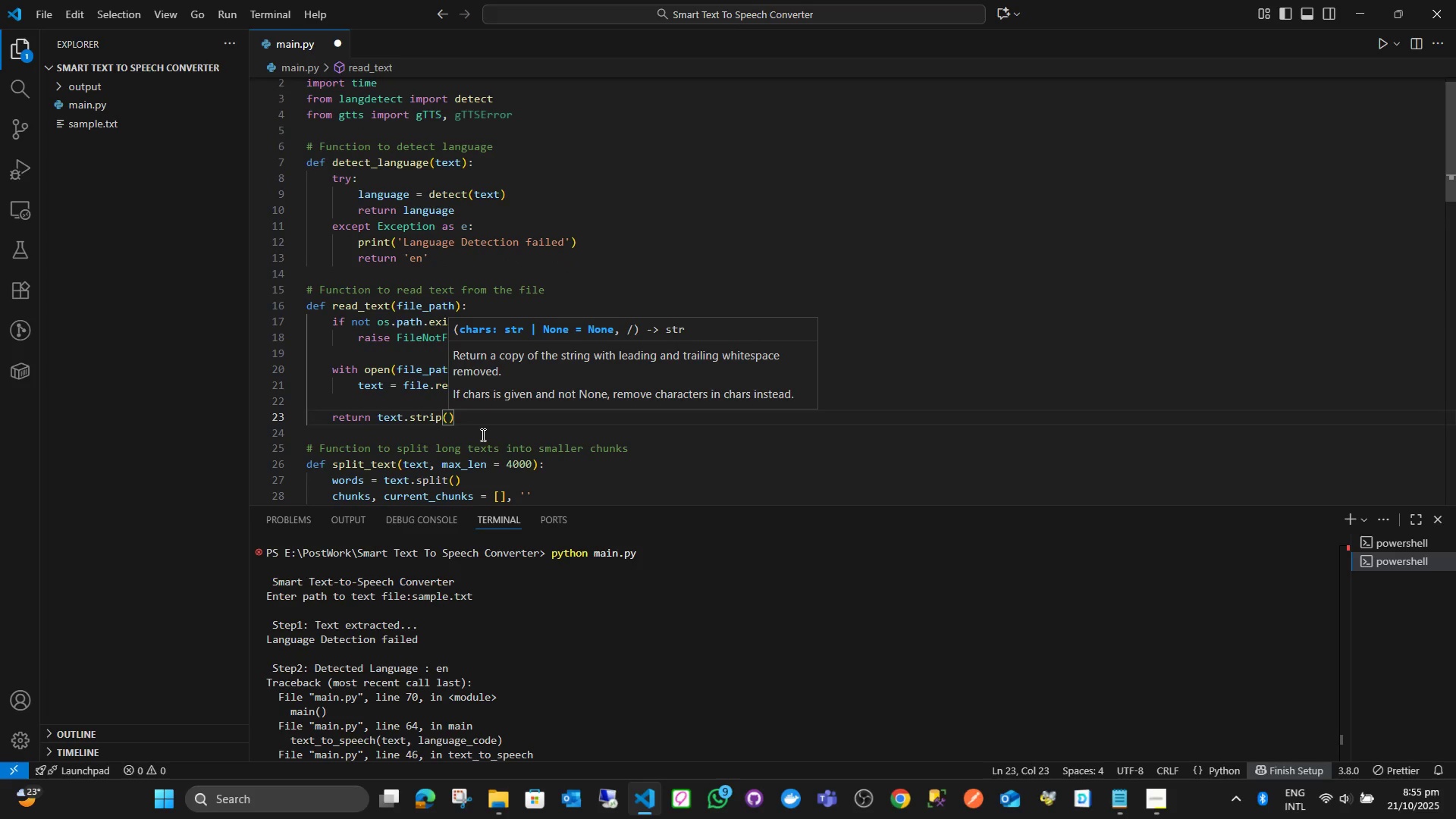 
key(Control+ControlLeft)
 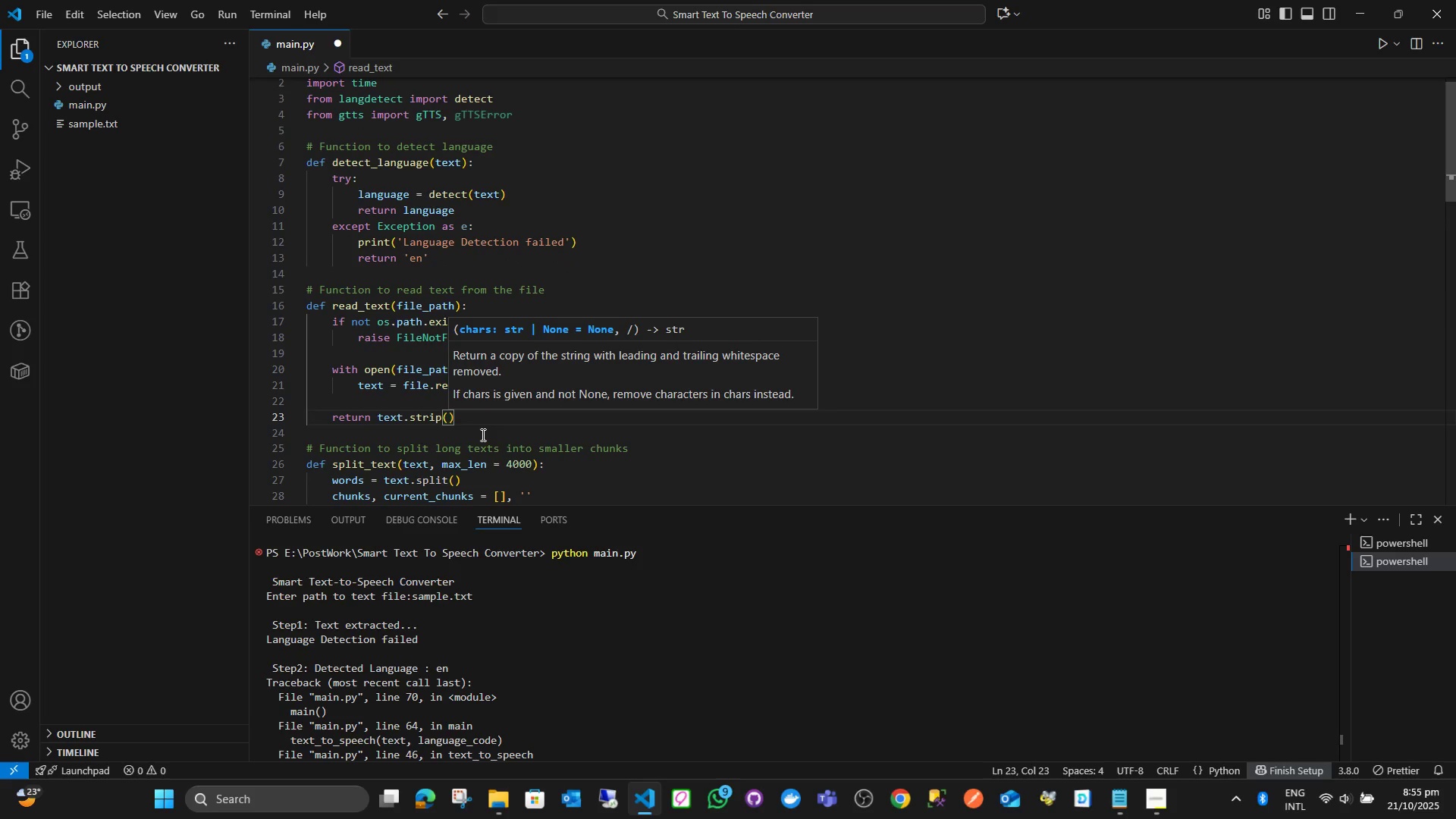 
key(Control+S)
 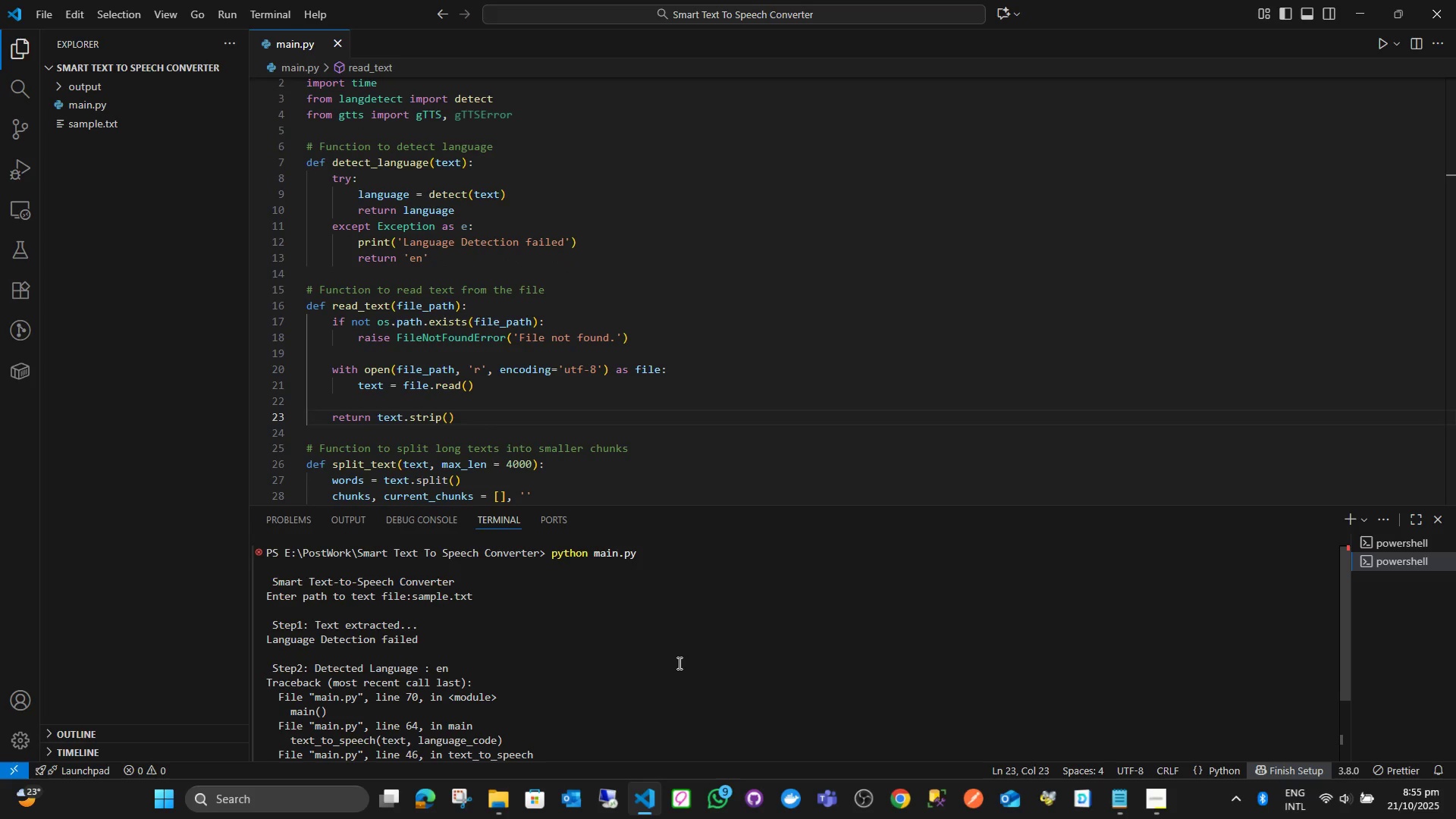 
key(ArrowUp)
 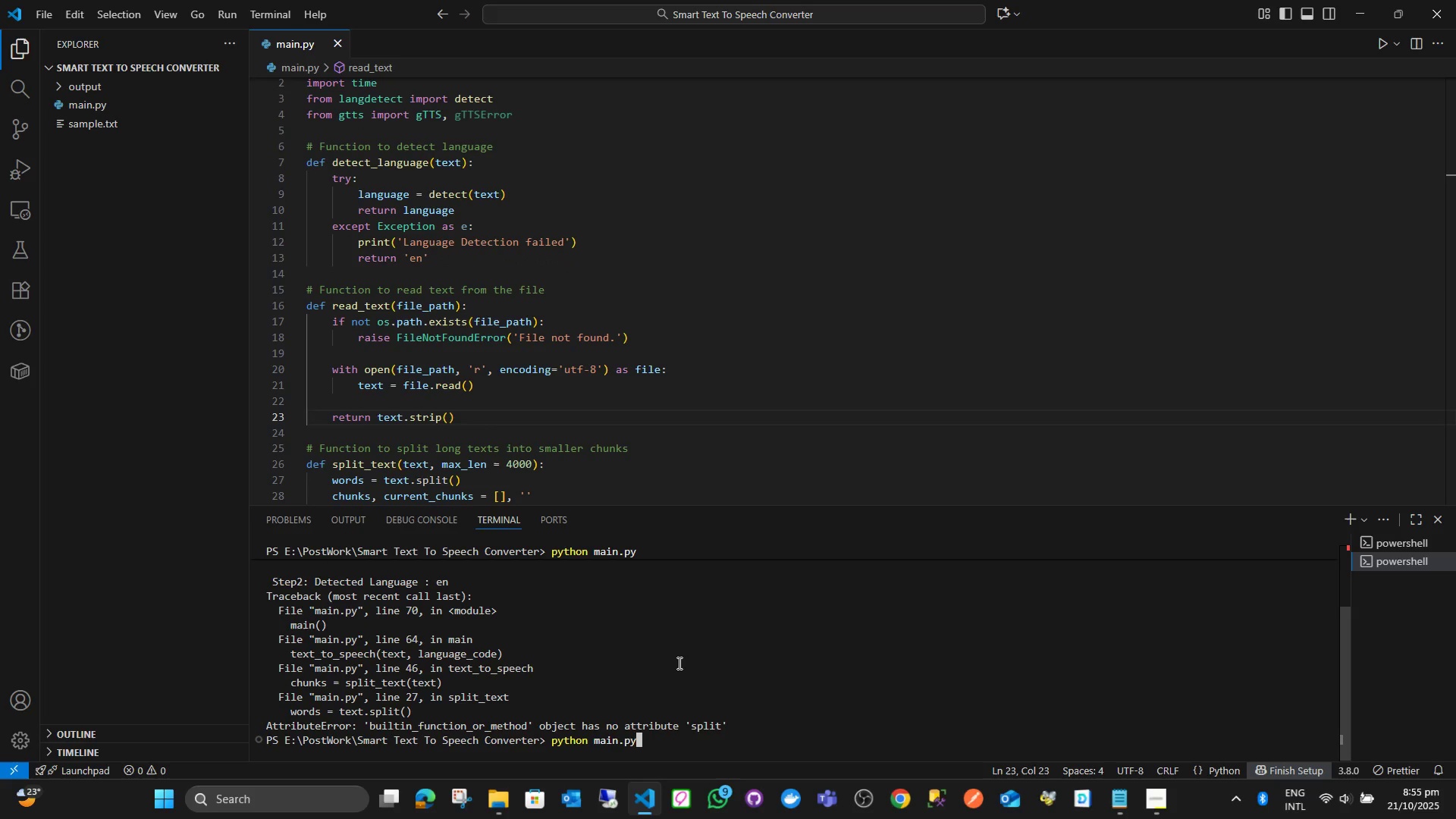 
key(Enter)
 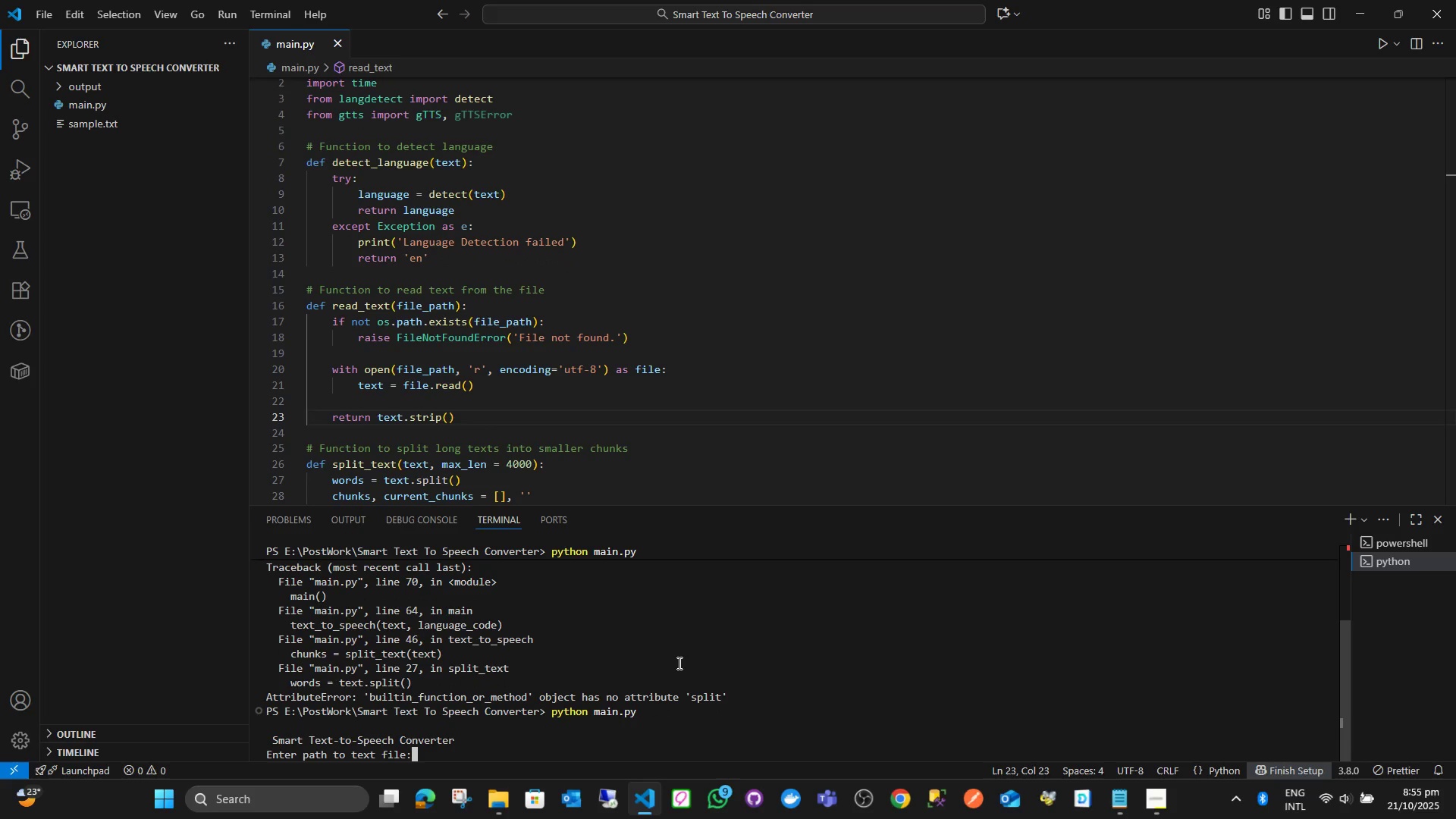 
type(sample.txt)
 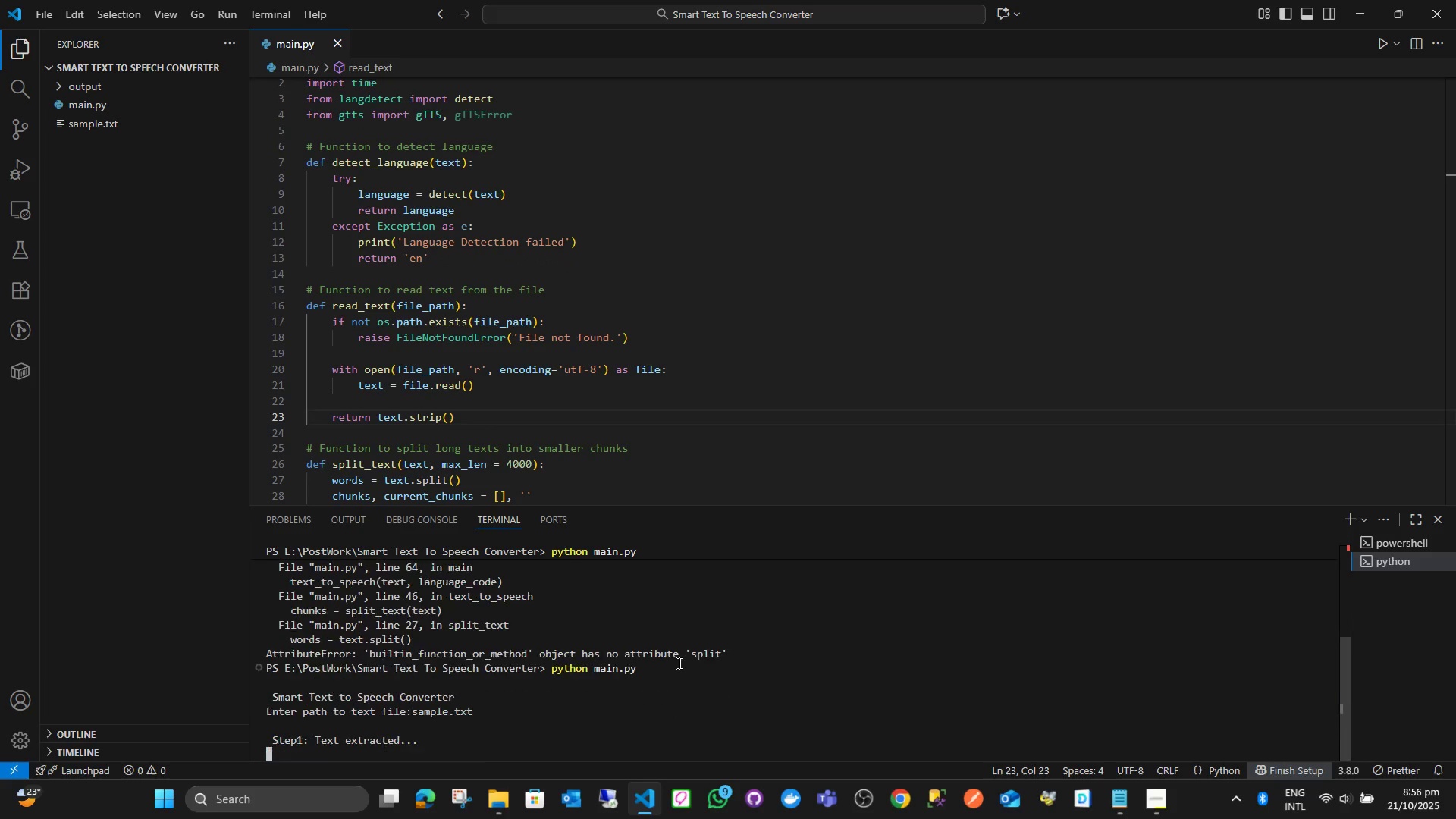 
key(Enter)
 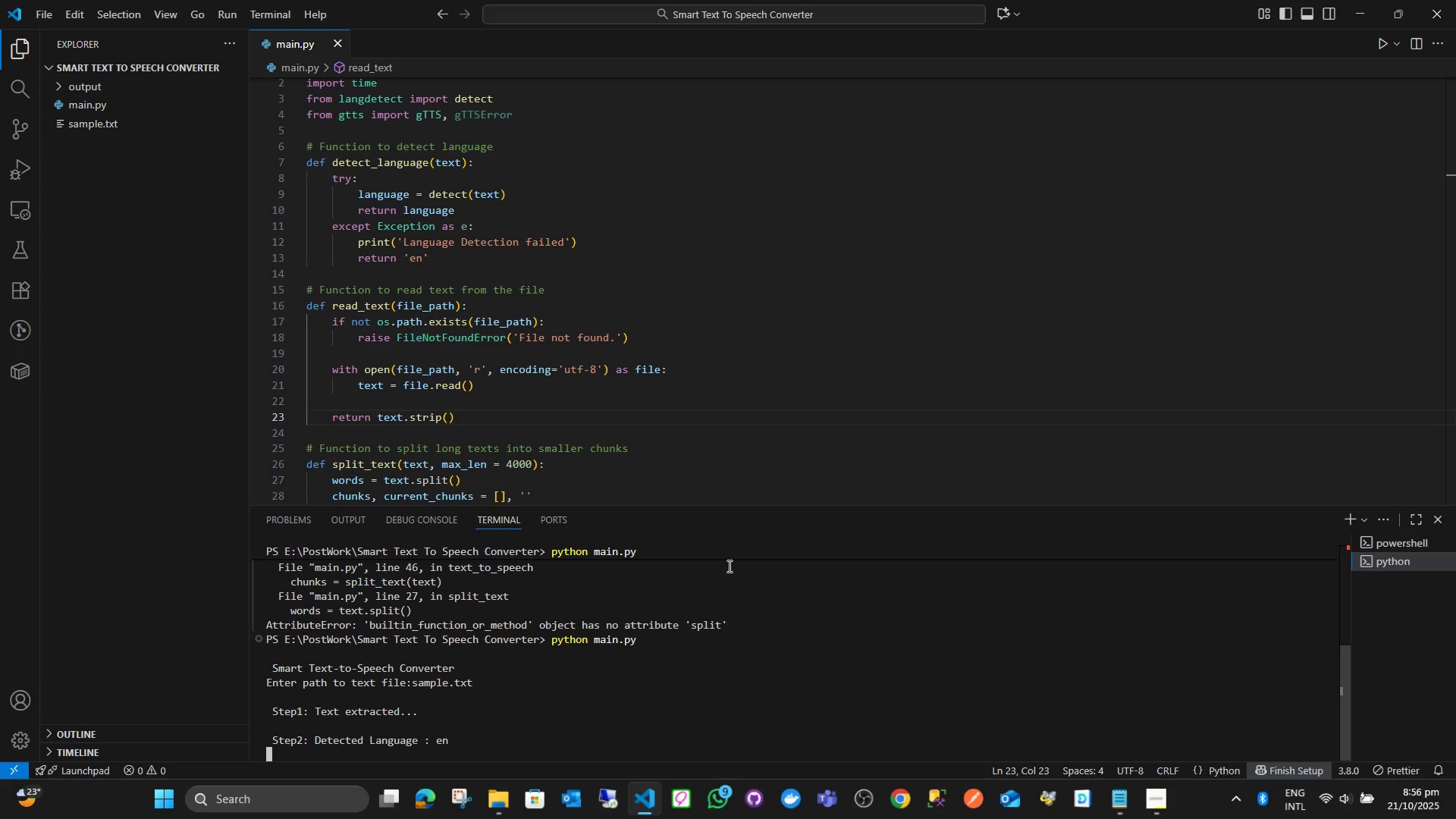 
scroll: coordinate [629, 688], scroll_direction: down, amount: 1.0
 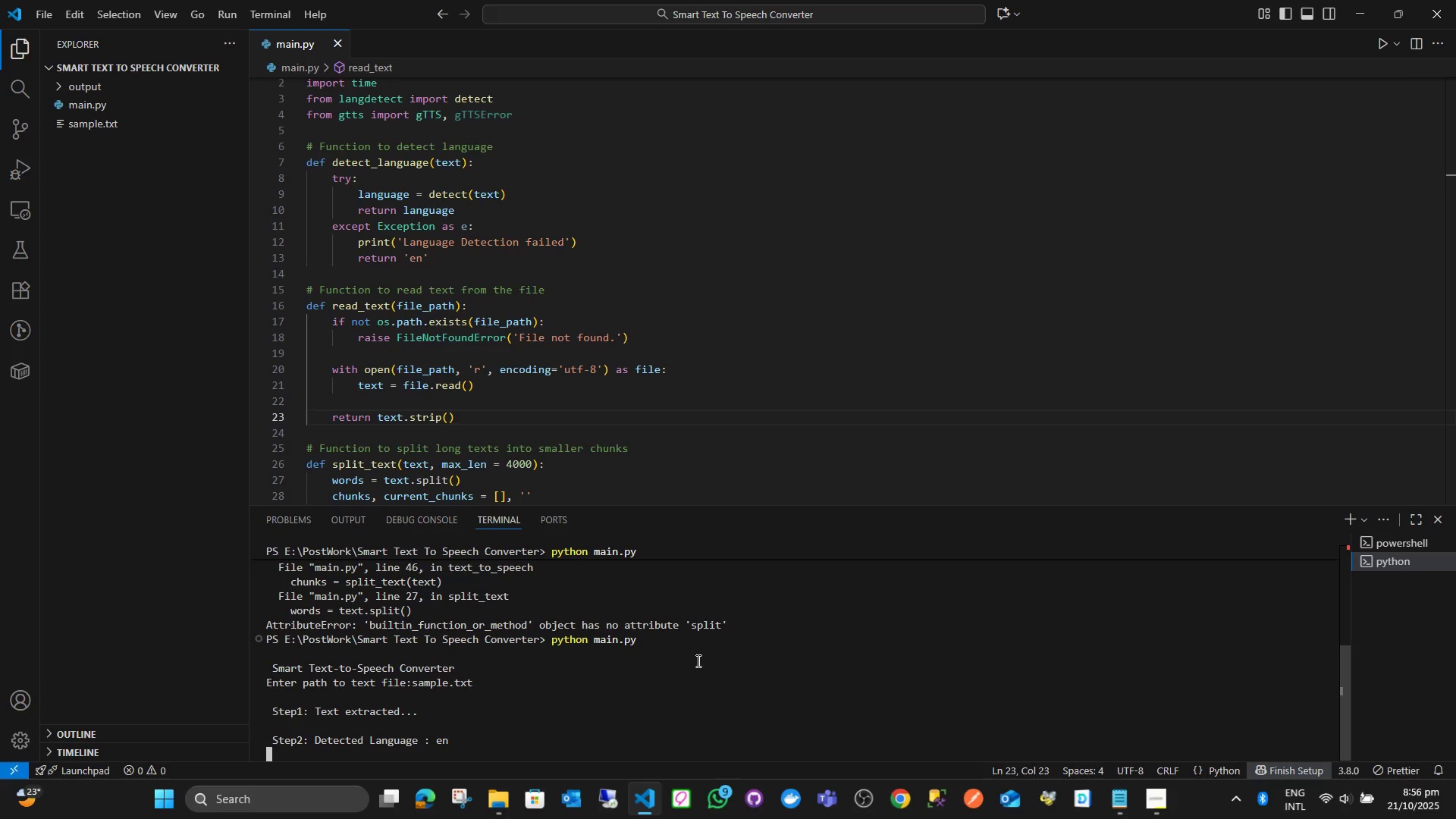 
wait(33.78)
 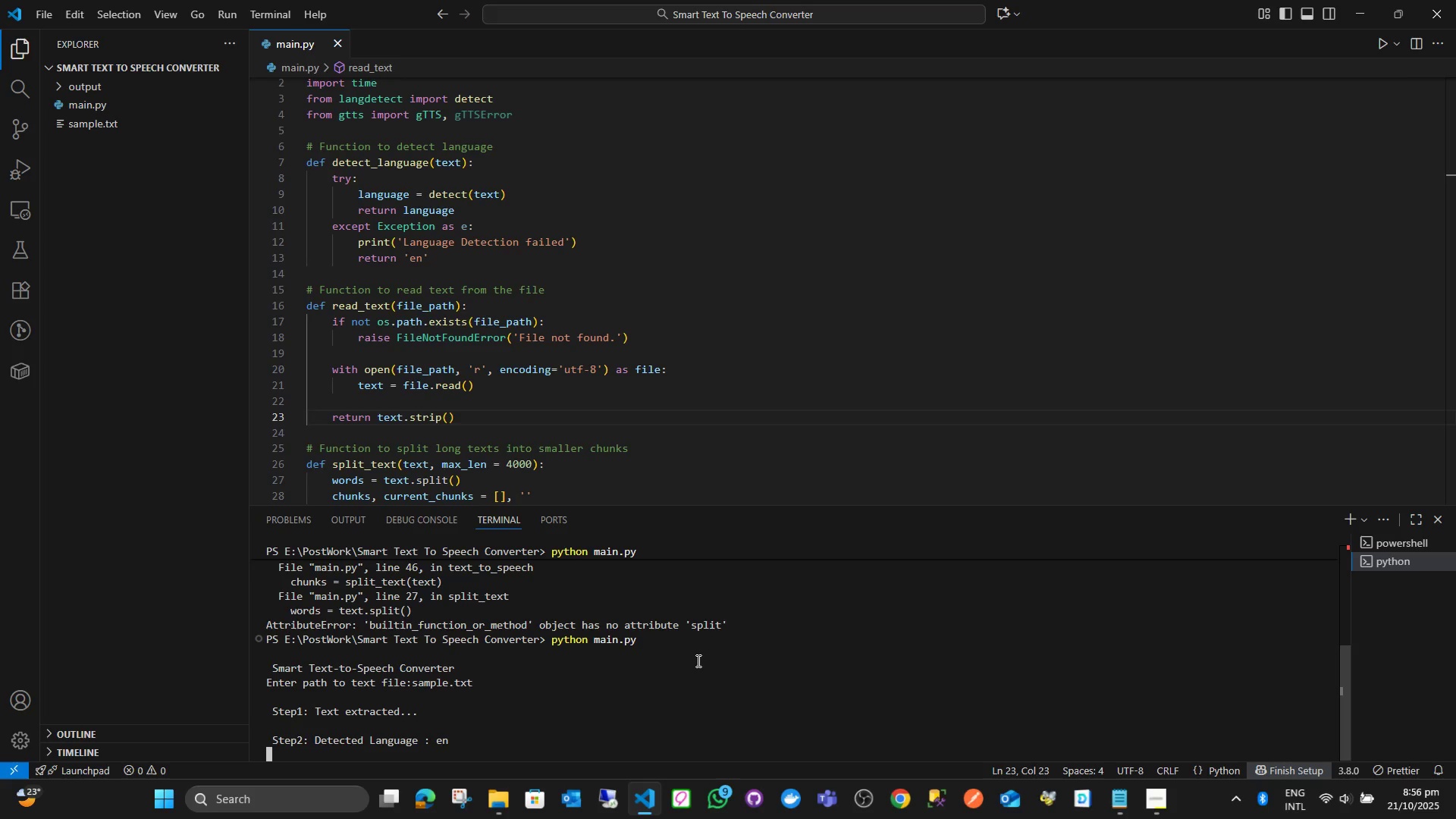 
scroll: coordinate [694, 664], scroll_direction: down, amount: 1.0
 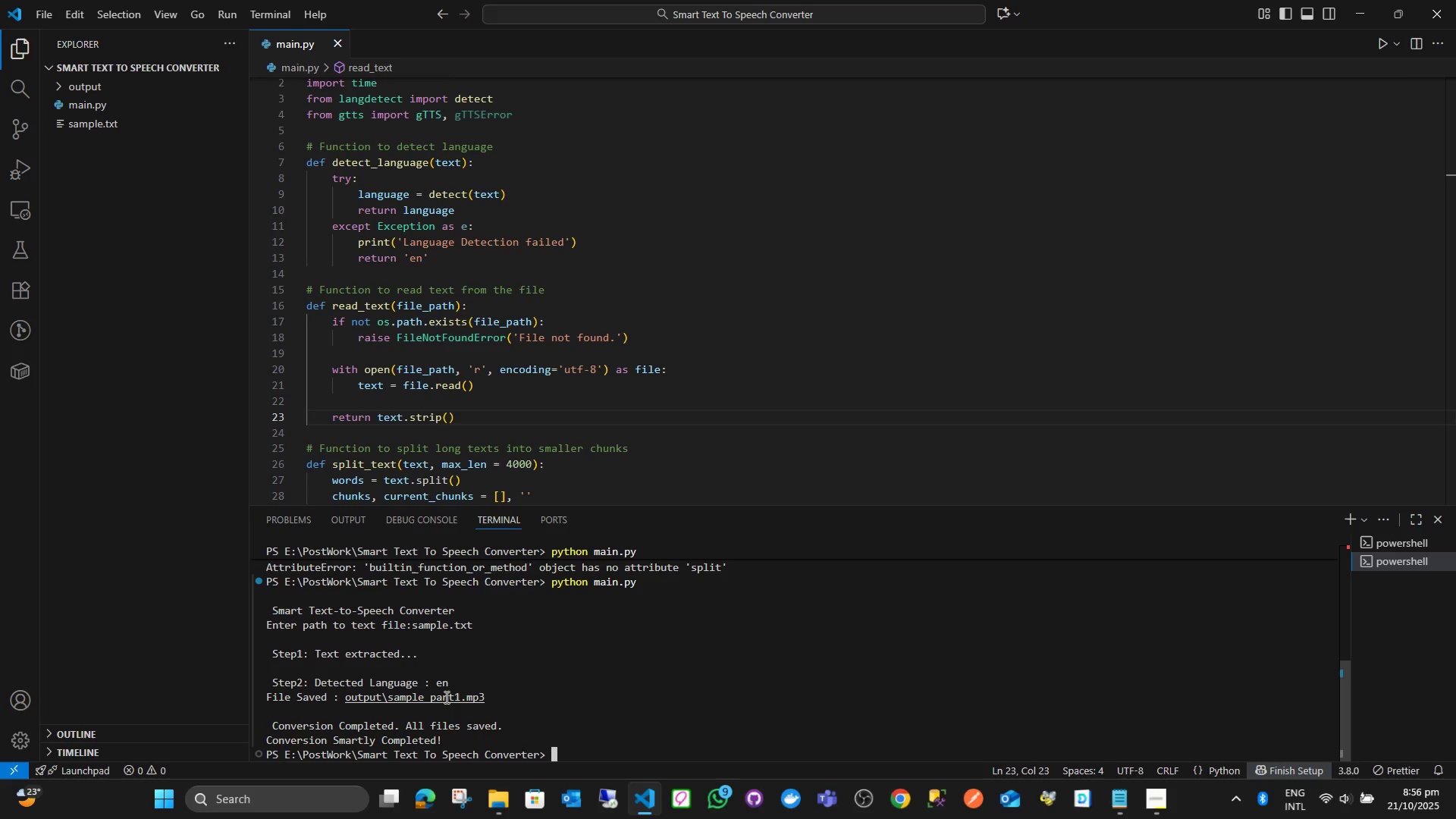 
wait(7.69)
 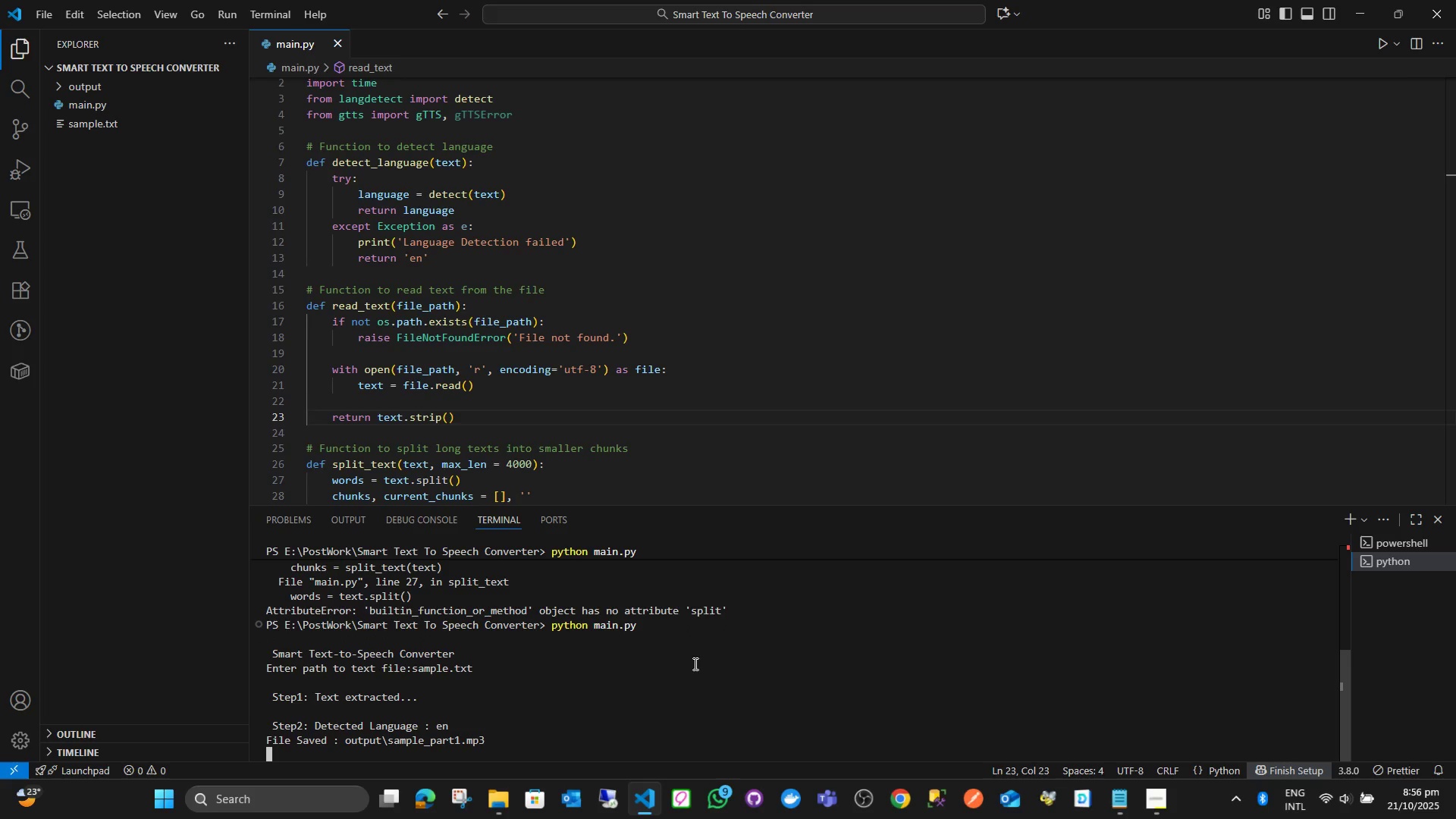 
left_click([116, 88])
 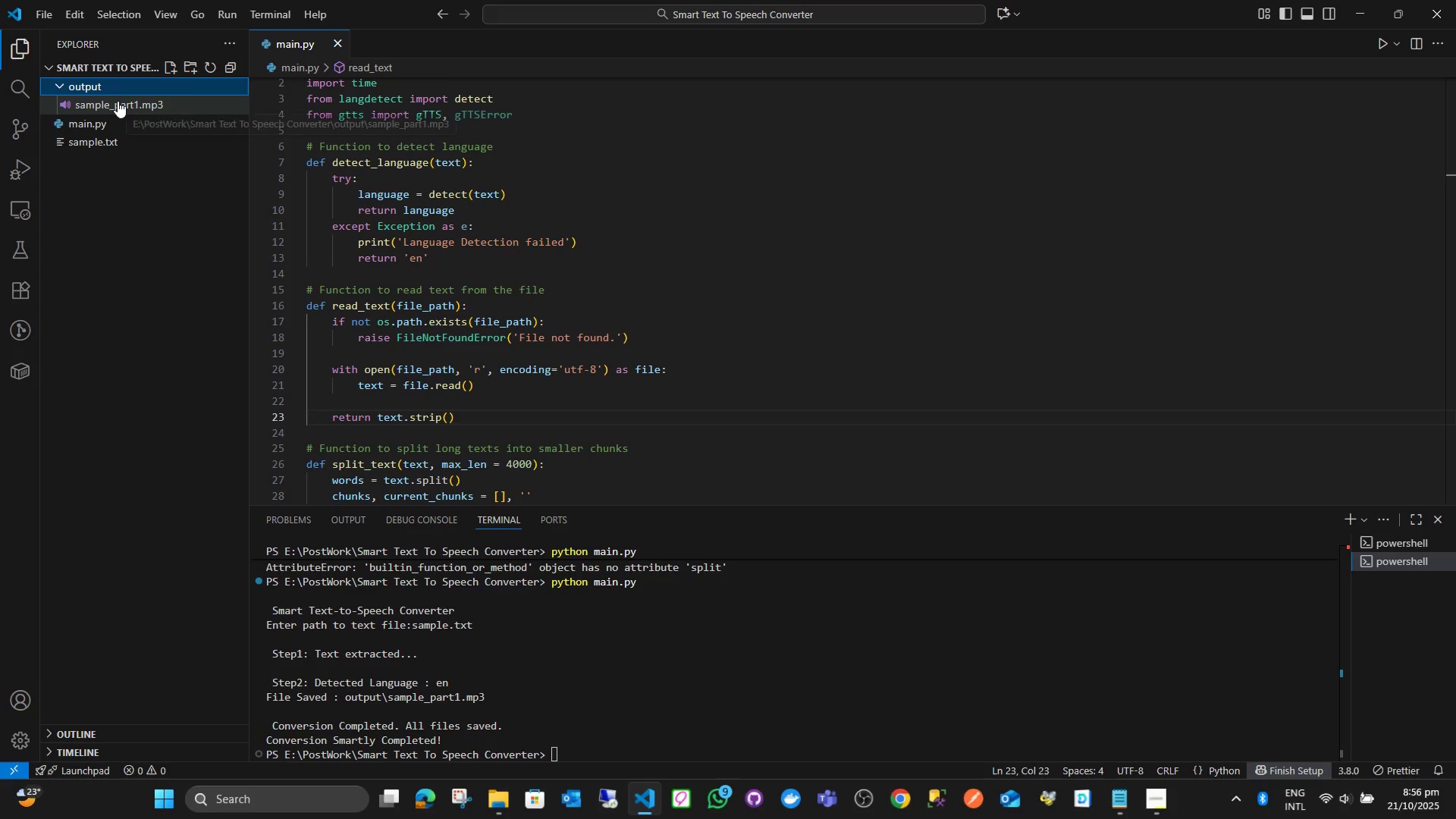 
left_click([118, 101])
 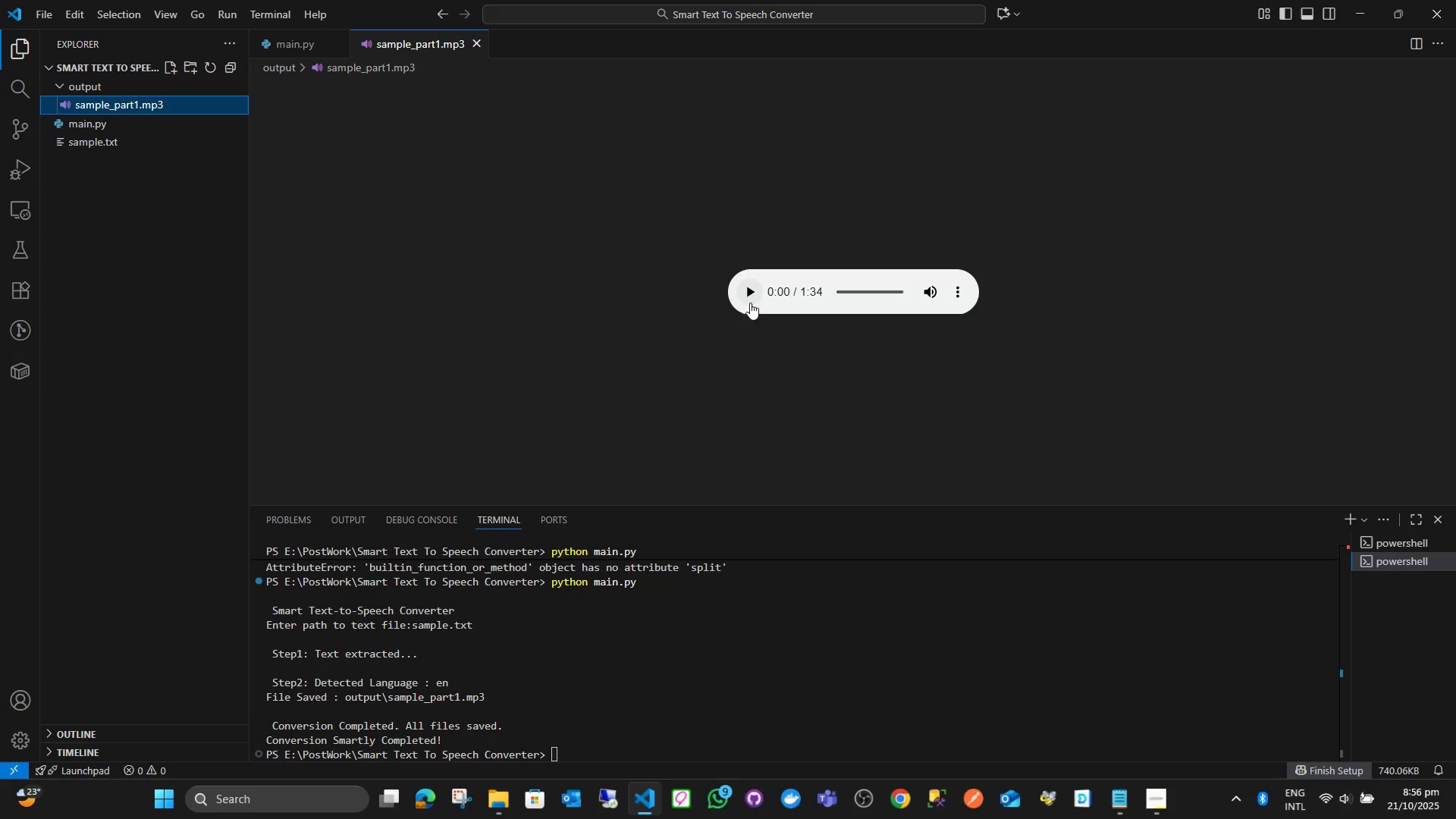 
left_click([751, 291])
 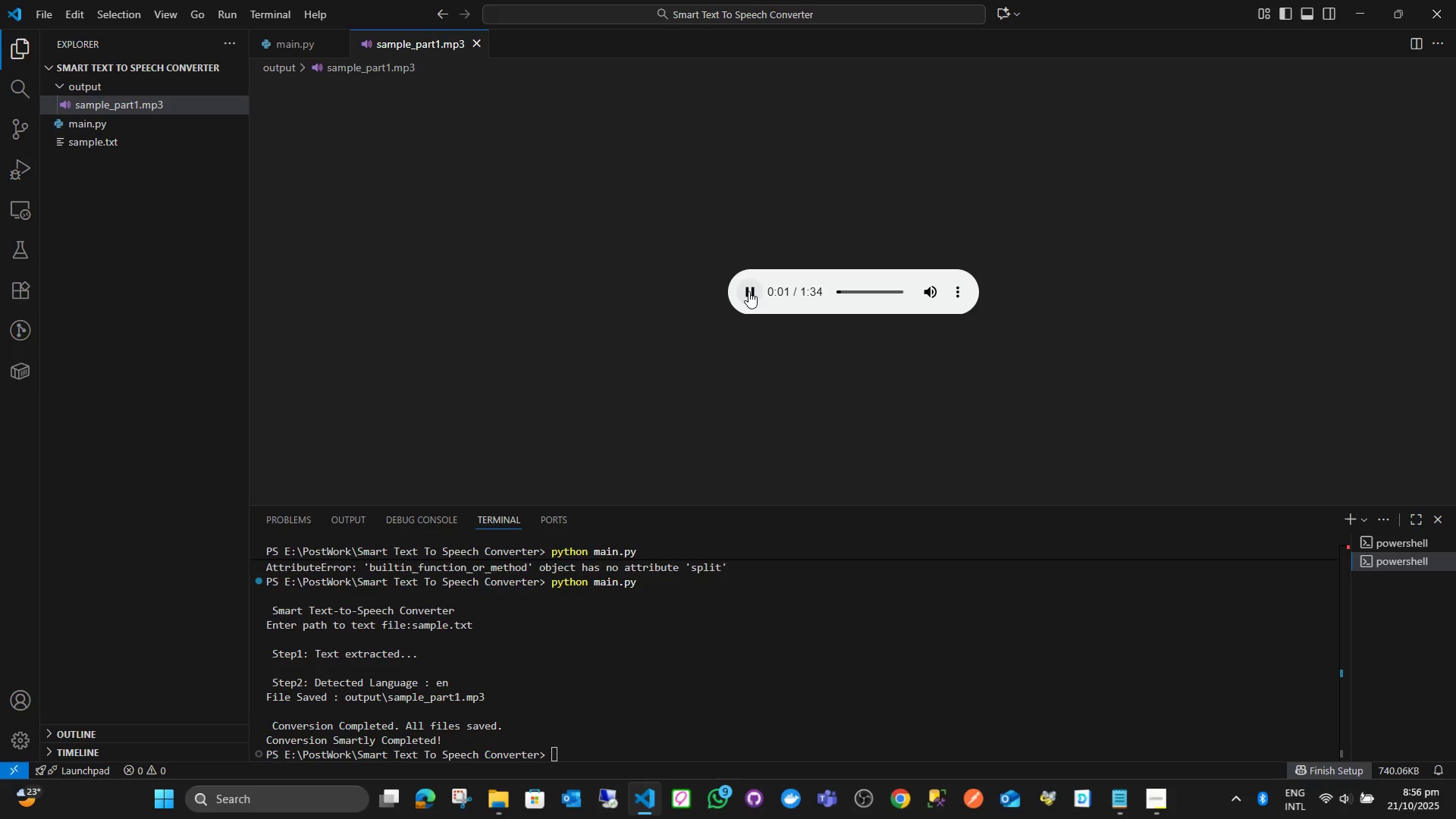 
hold_key(key=VolumeUp, duration=1.07)
 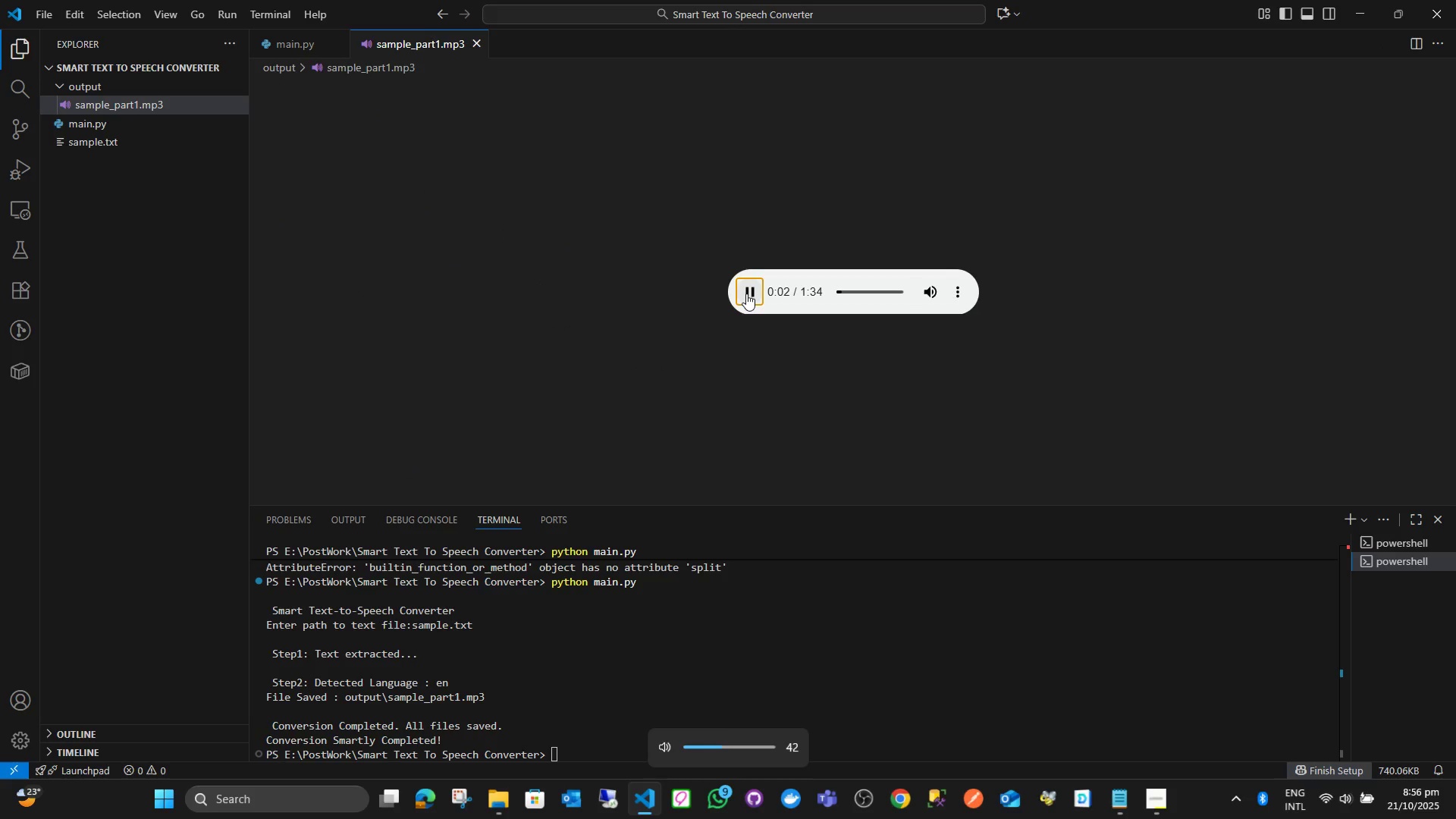 
key(VolumeUp)
 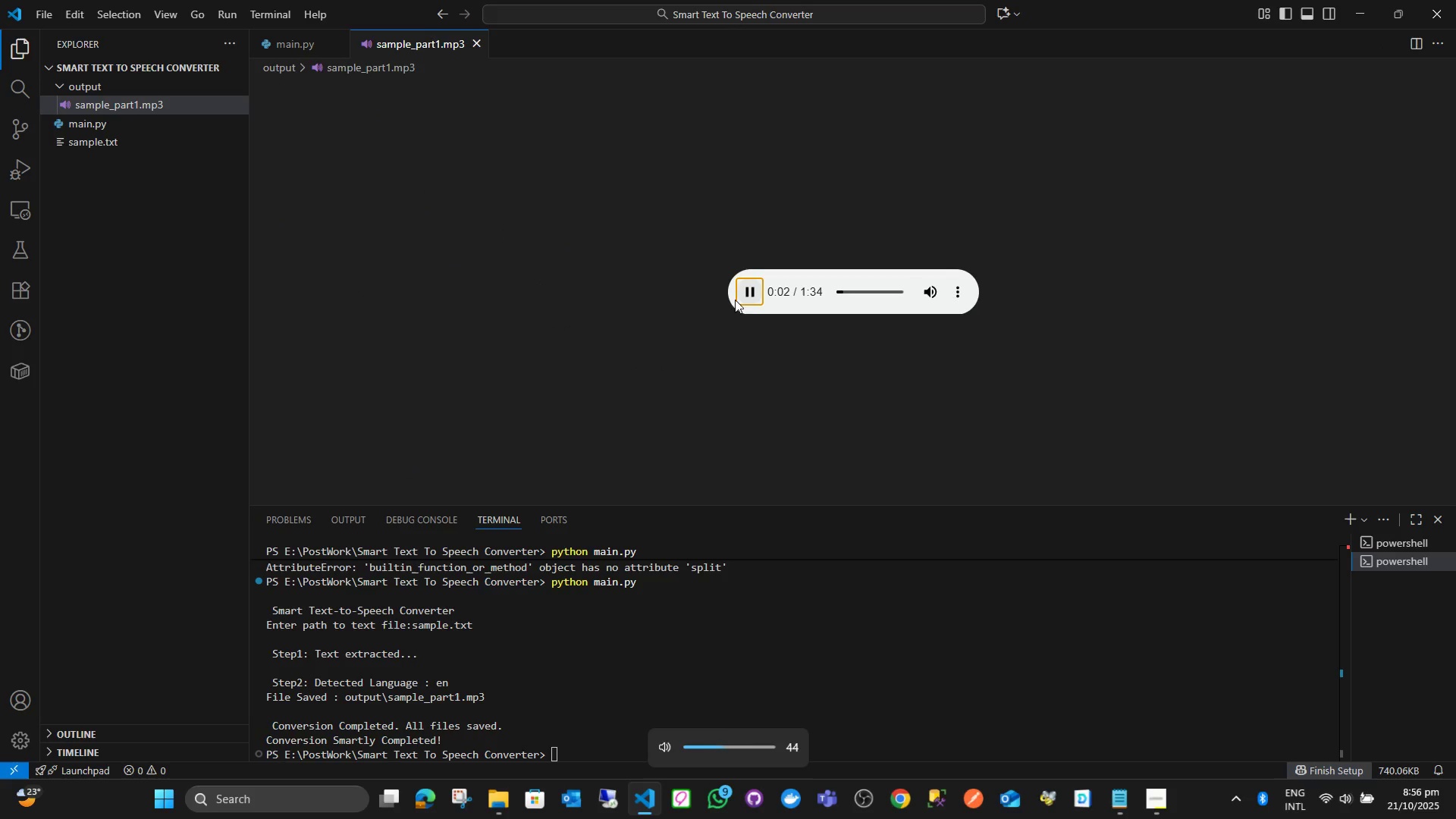 
key(VolumeUp)
 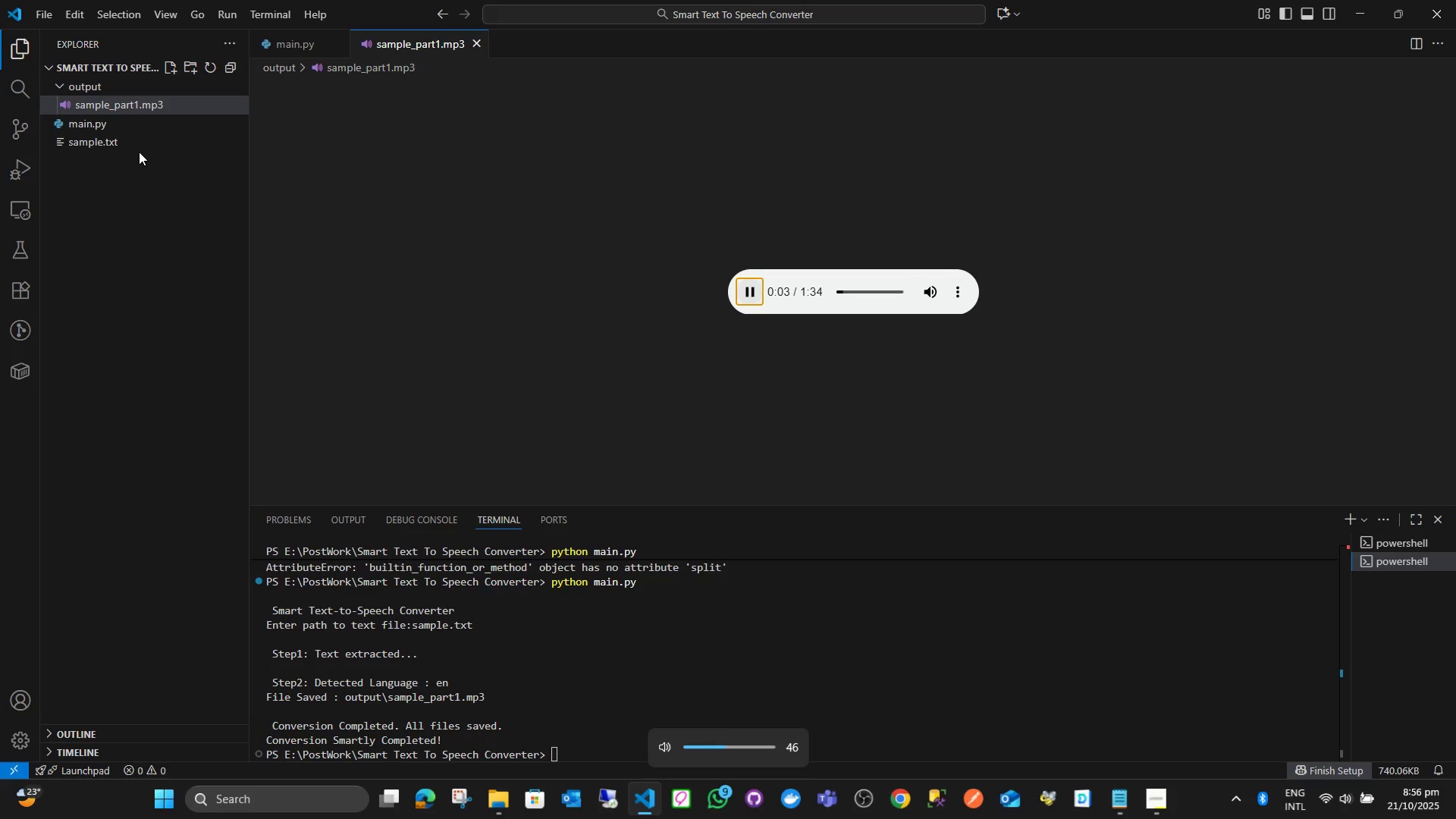 
left_click([137, 149])
 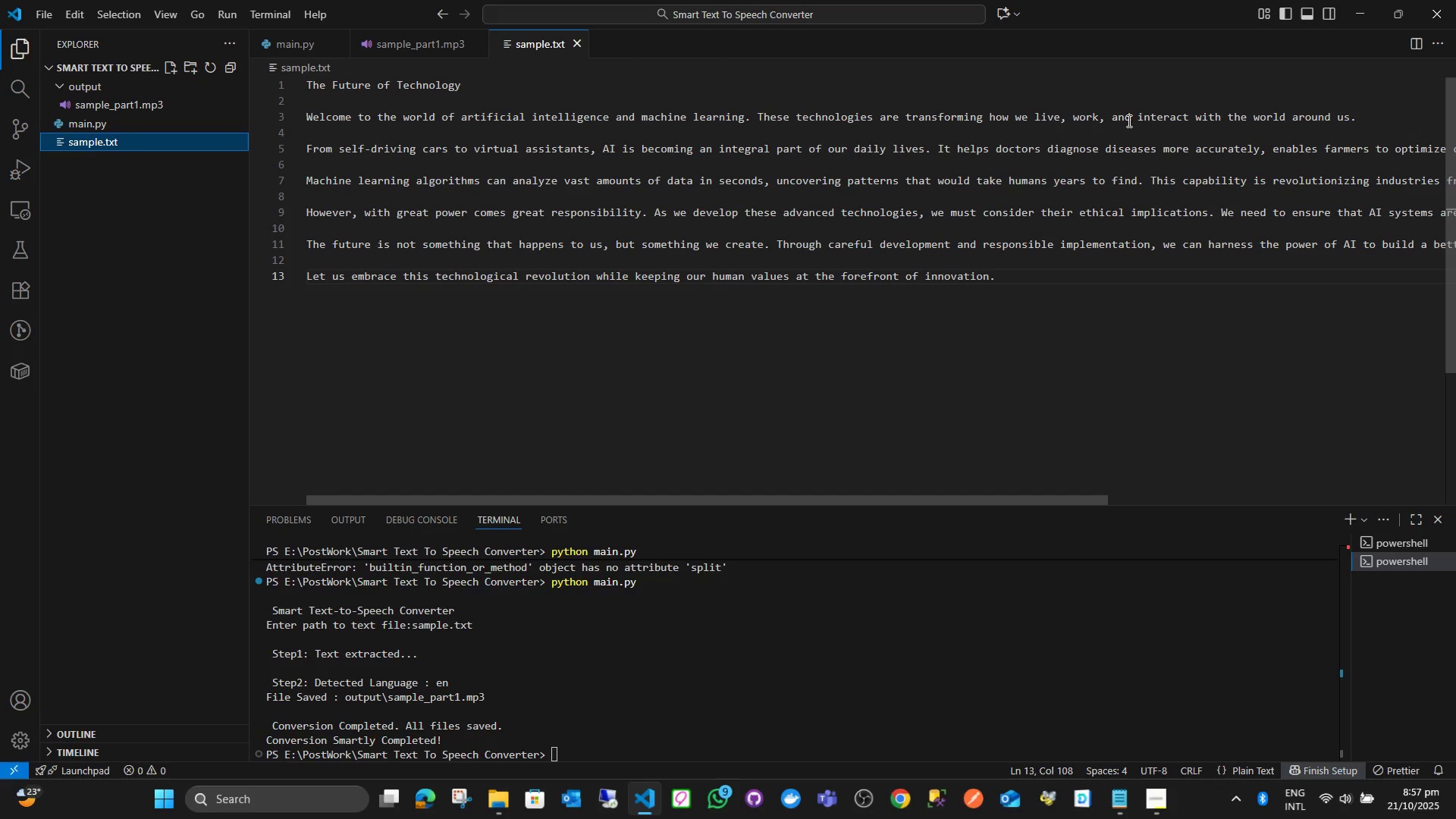 
wait(10.24)
 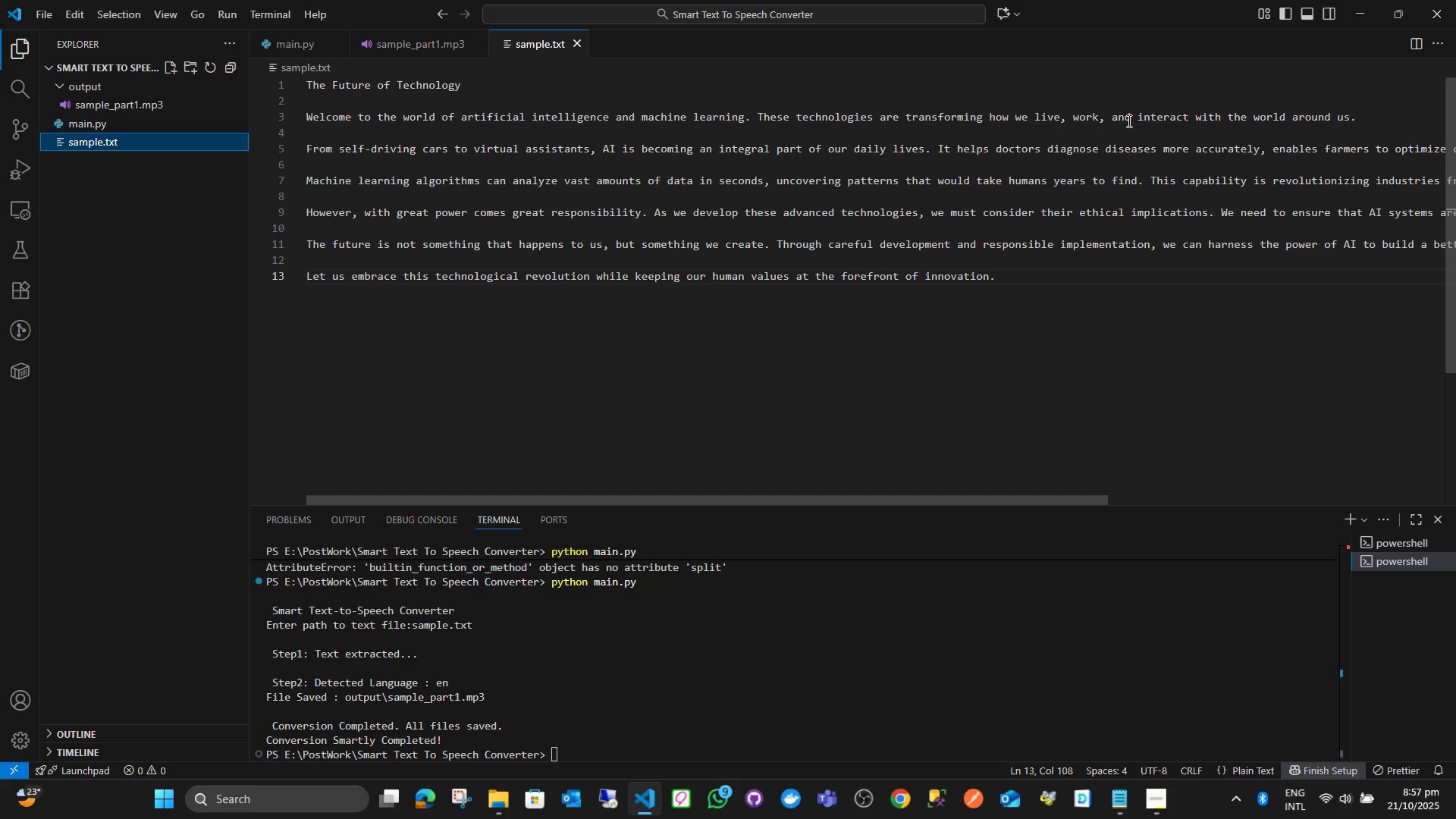 
left_click([1418, 46])
 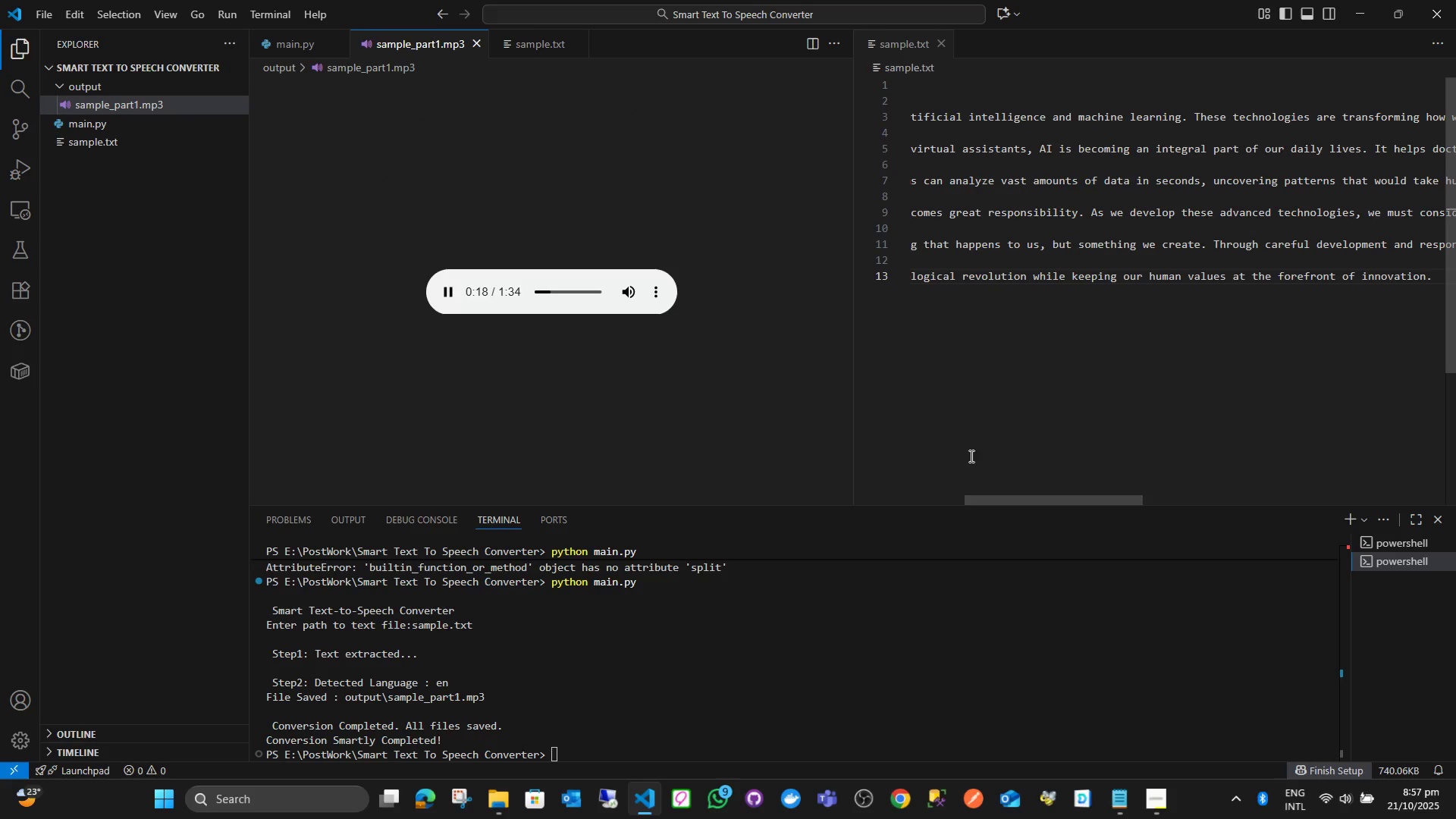 
left_click_drag(start_coordinate=[853, 280], to_coordinate=[635, 282])
 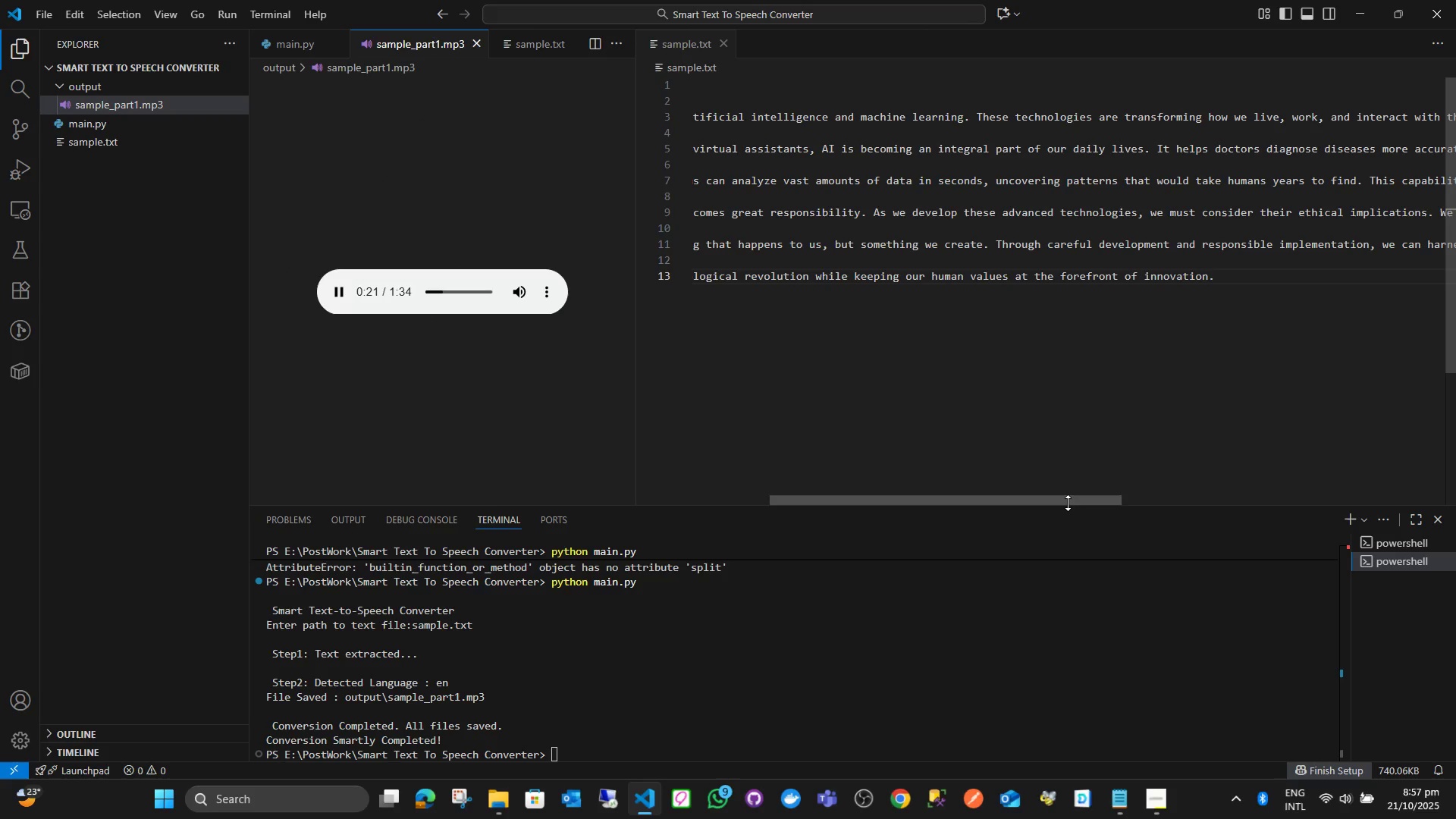 
left_click_drag(start_coordinate=[1068, 503], to_coordinate=[1122, 512])
 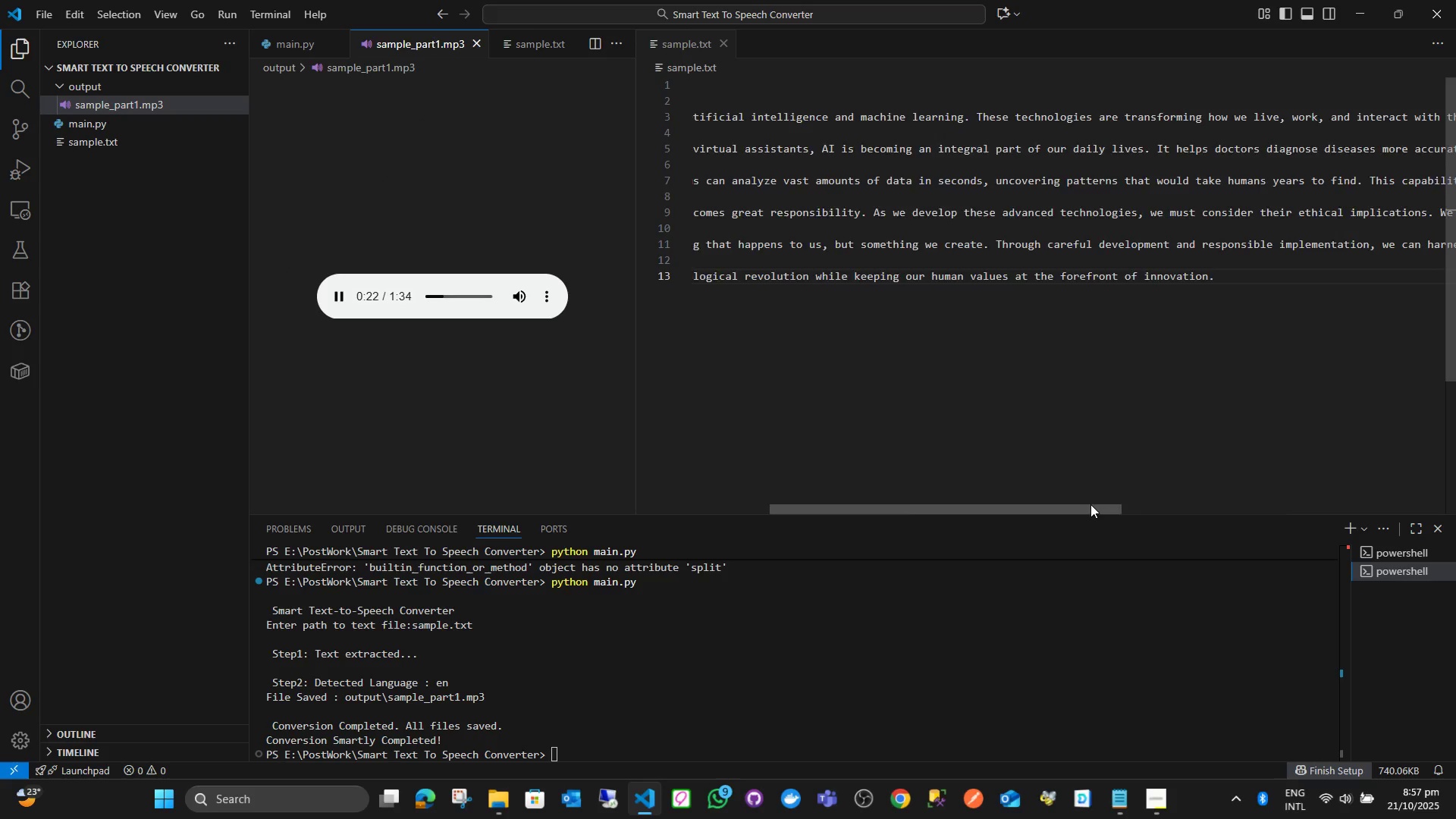 
left_click_drag(start_coordinate=[1090, 504], to_coordinate=[1247, 507])
 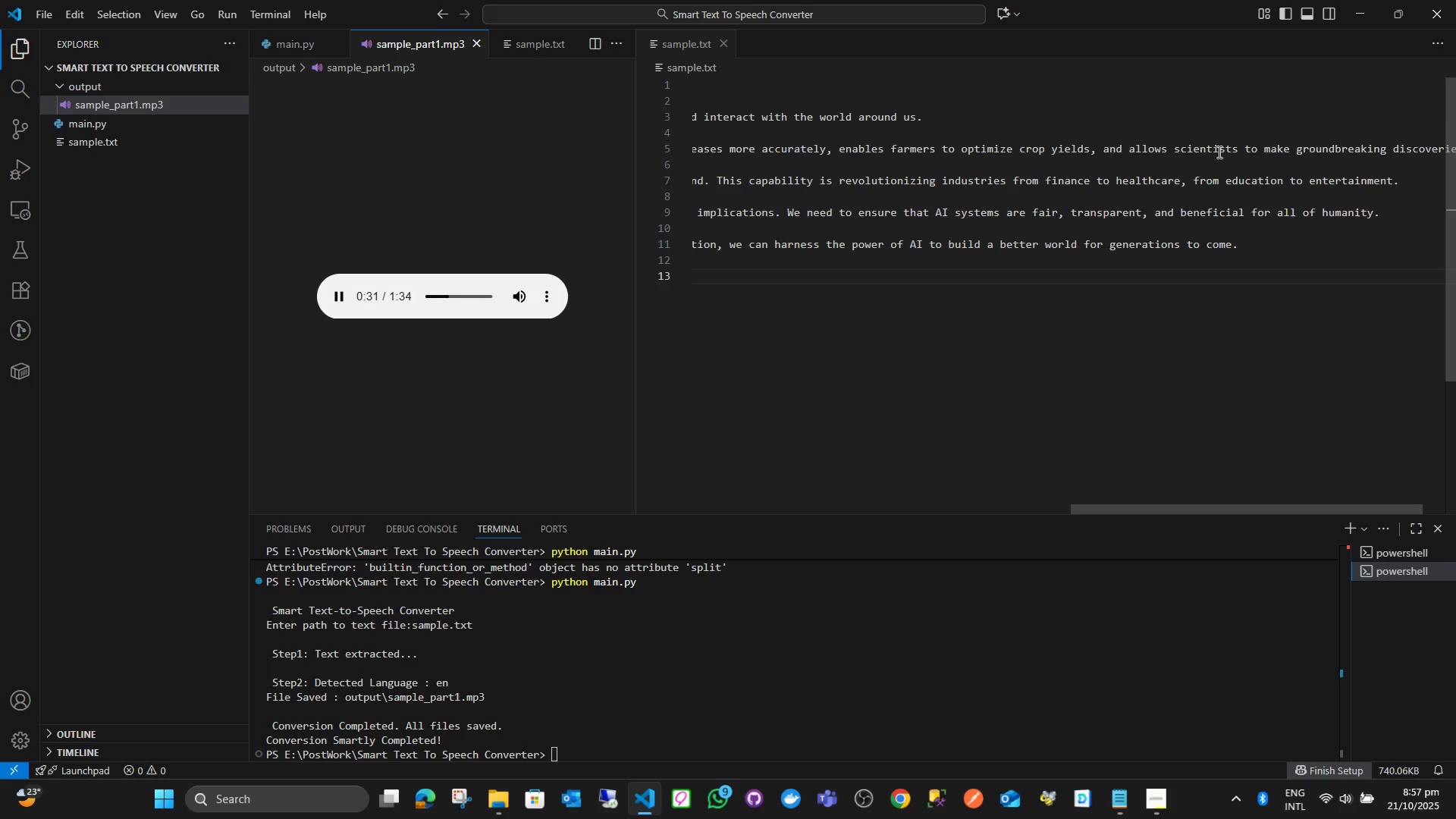 
left_click_drag(start_coordinate=[1236, 155], to_coordinate=[1298, 157])
 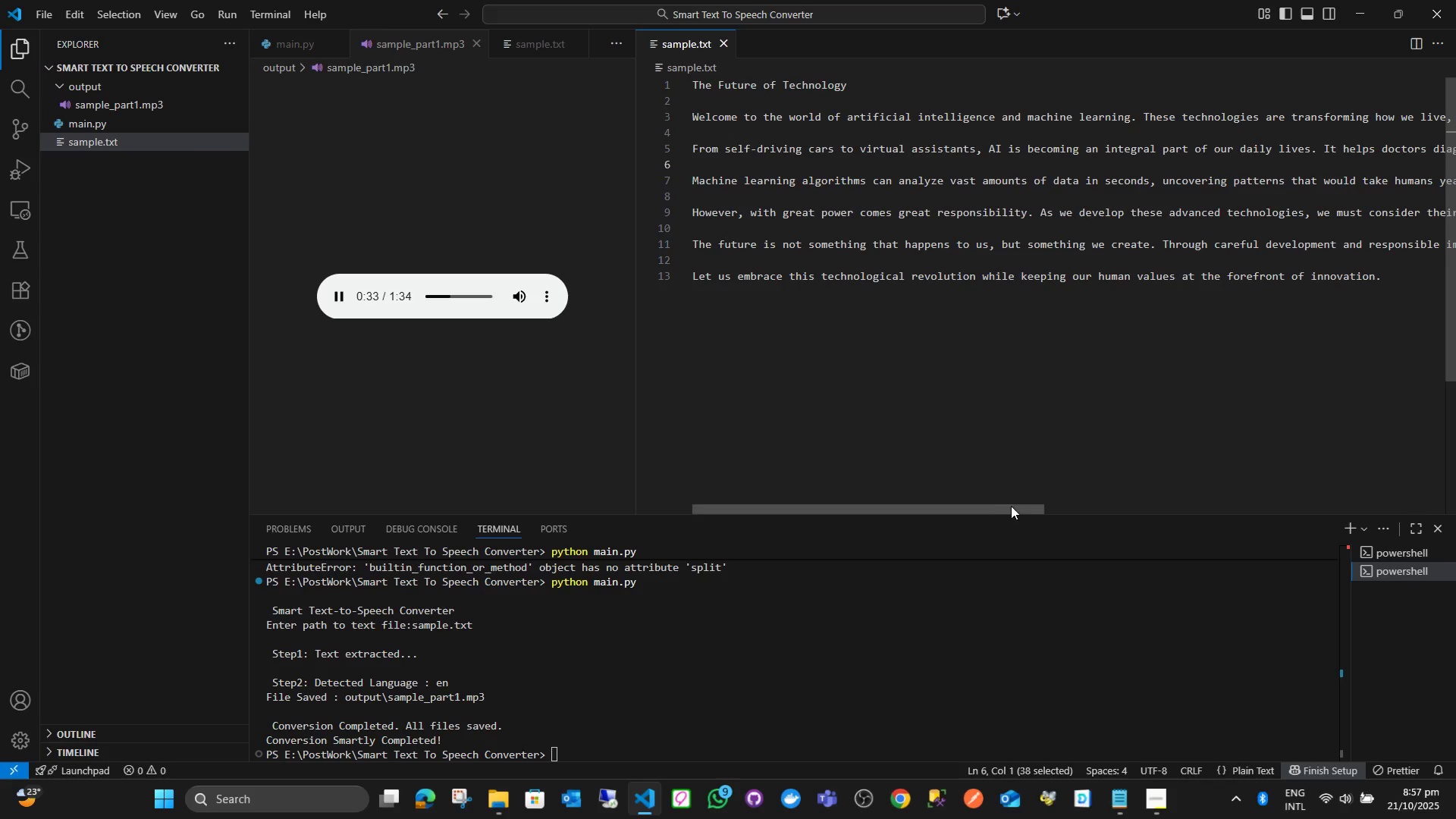 
left_click_drag(start_coordinate=[1012, 510], to_coordinate=[967, 510])
 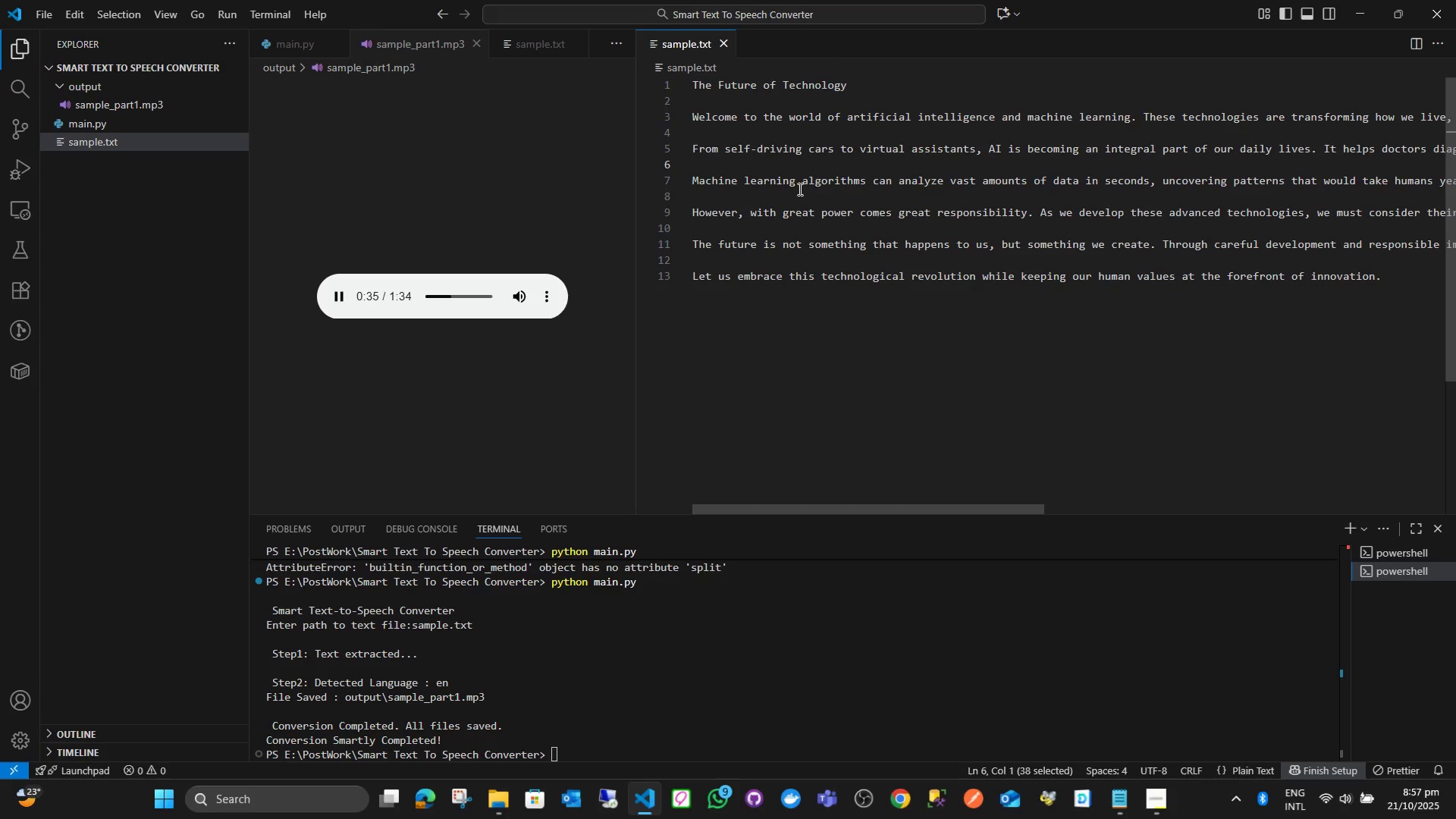 
left_click_drag(start_coordinate=[821, 182], to_coordinate=[936, 186])
 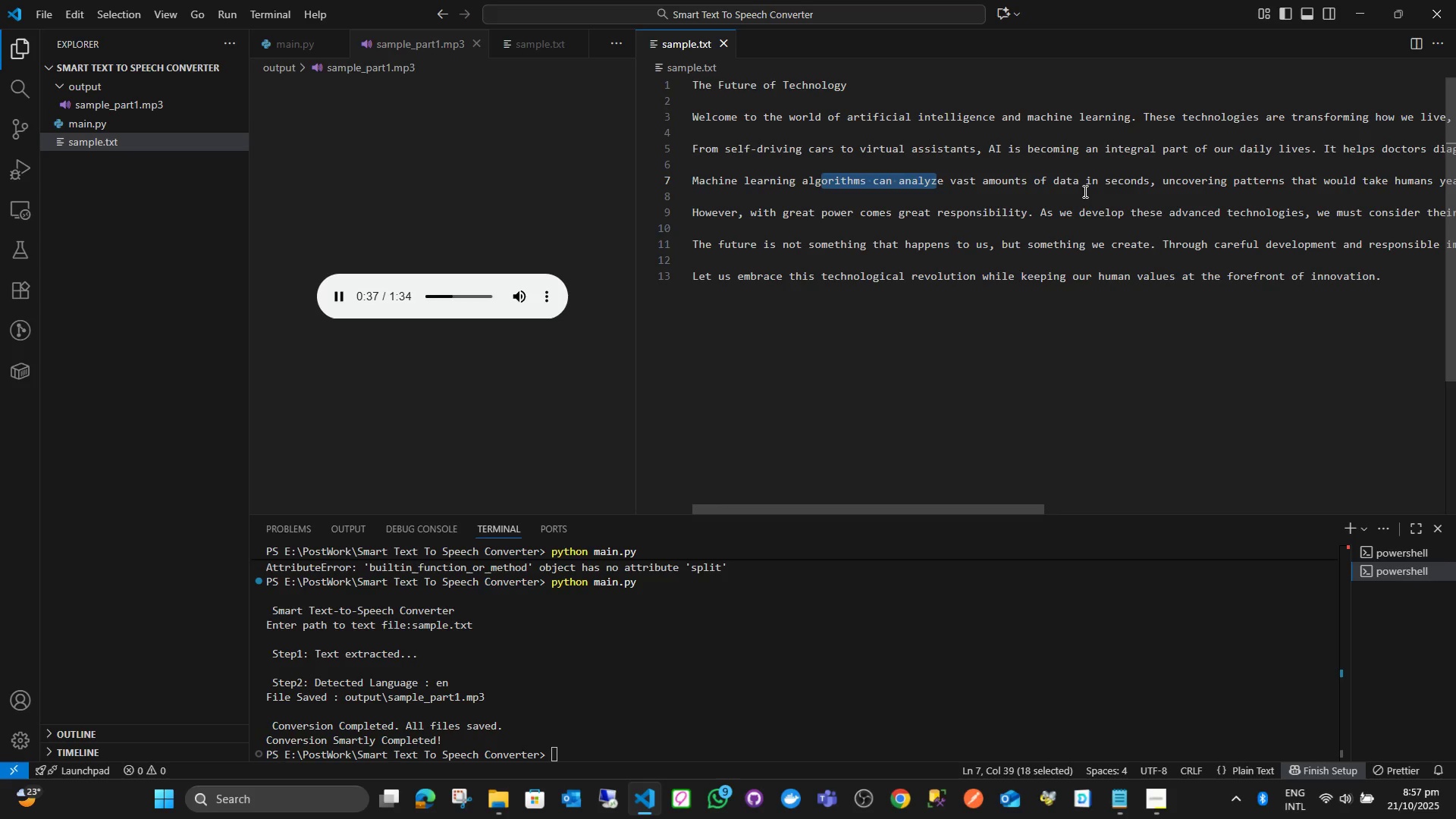 
left_click([1089, 190])
 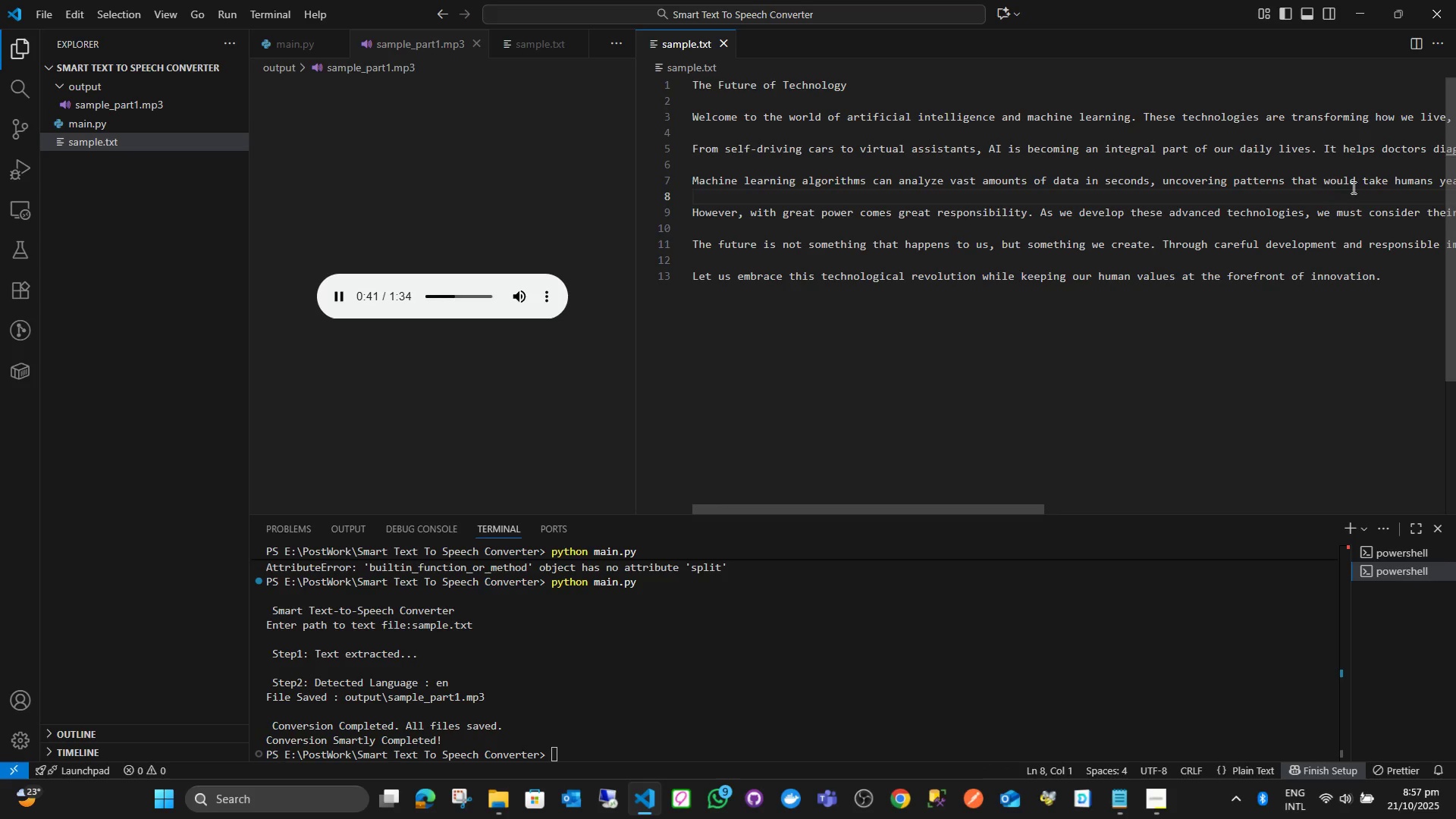 
wait(5.1)
 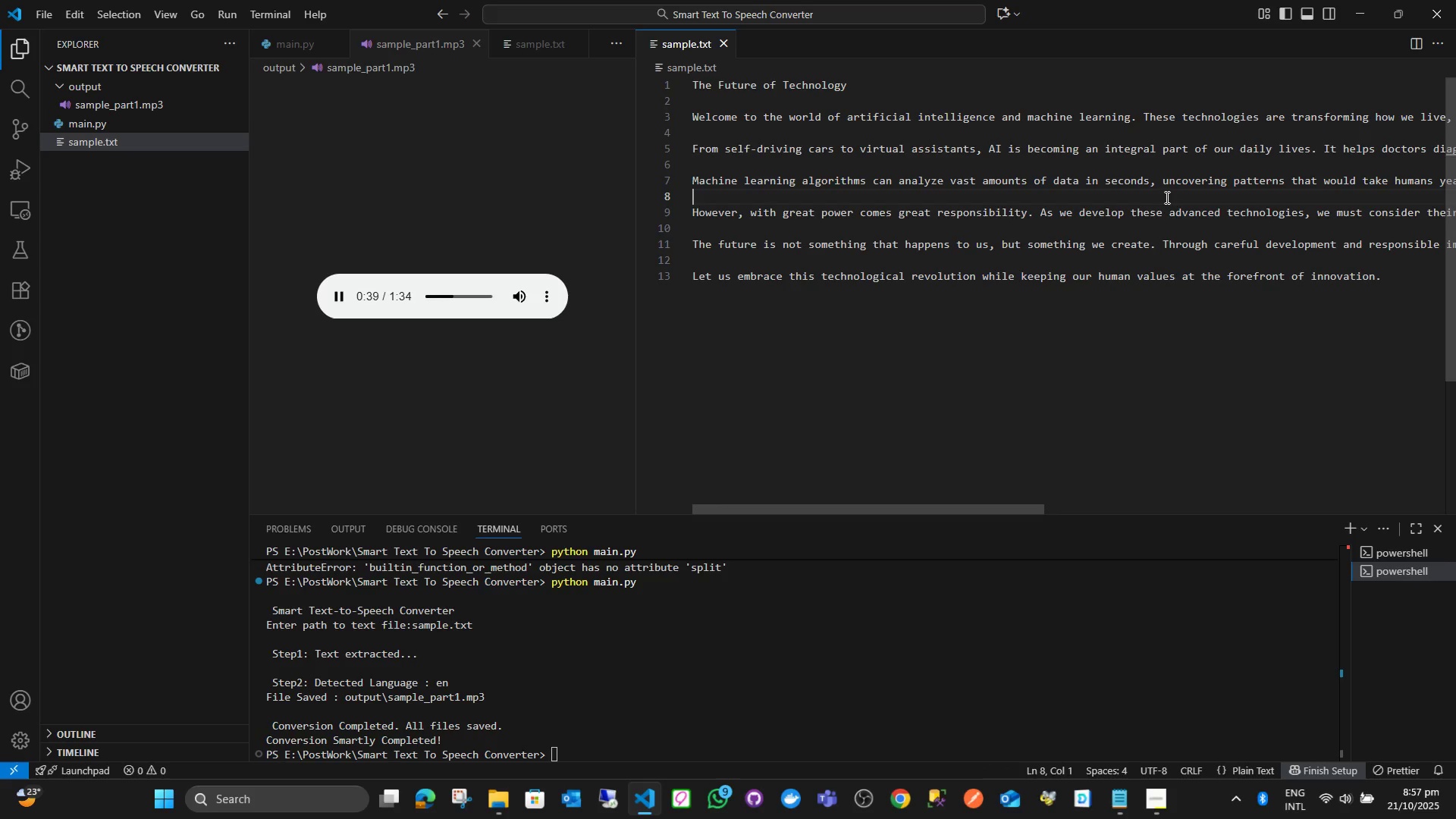 
left_click_drag(start_coordinate=[1008, 507], to_coordinate=[900, 497])
 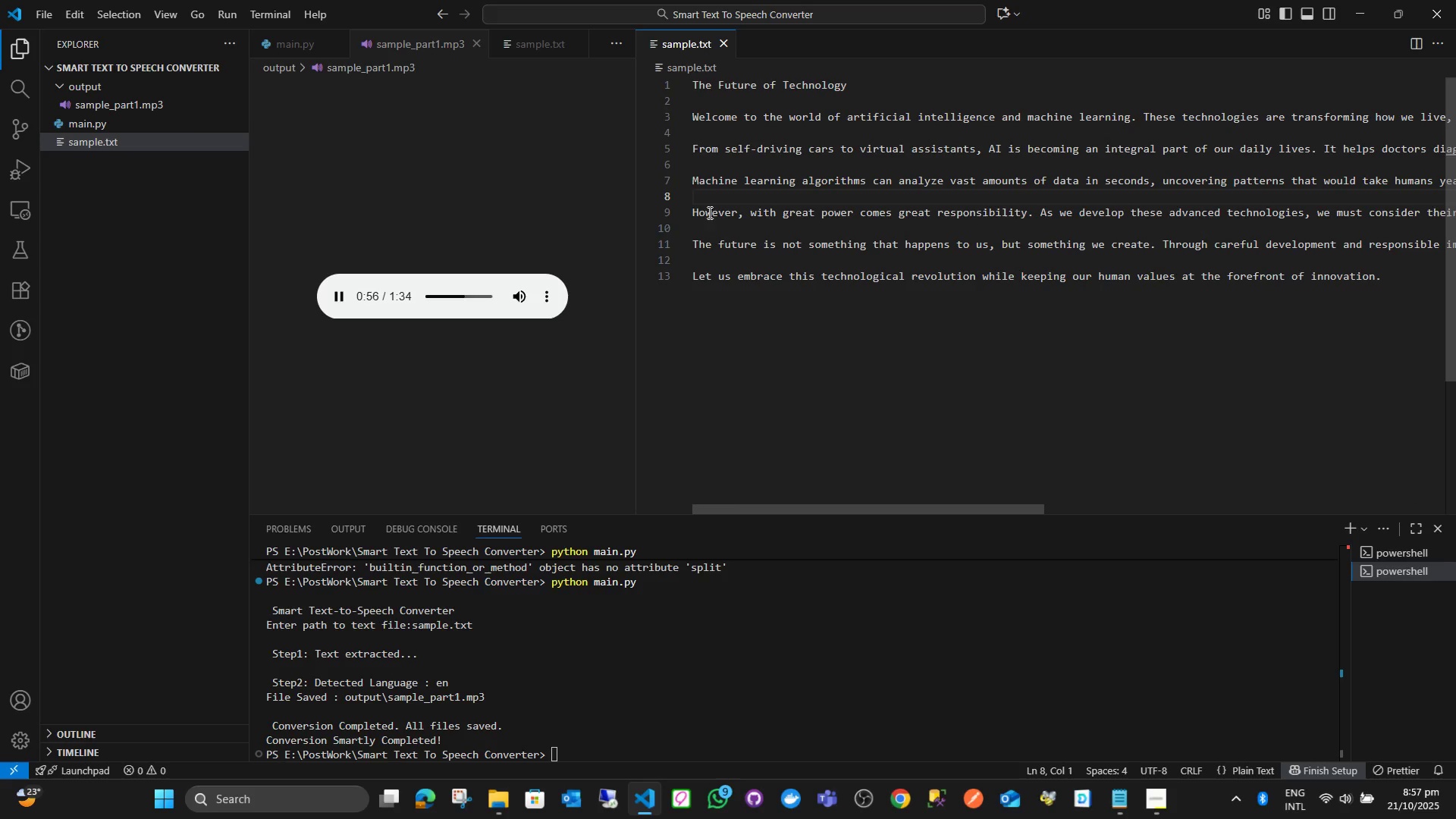 
middle_click([701, 44])
 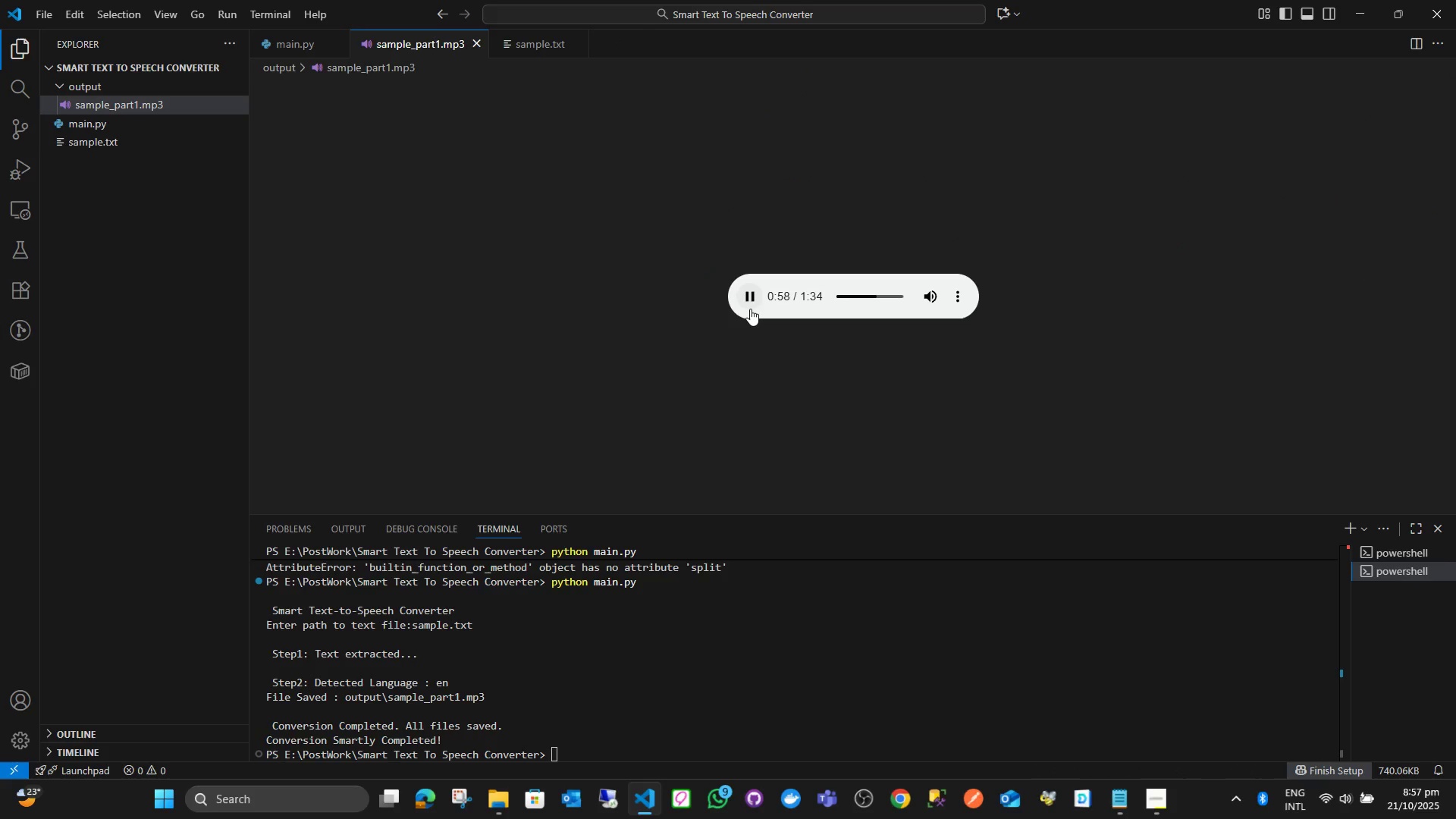 
left_click([747, 300])
 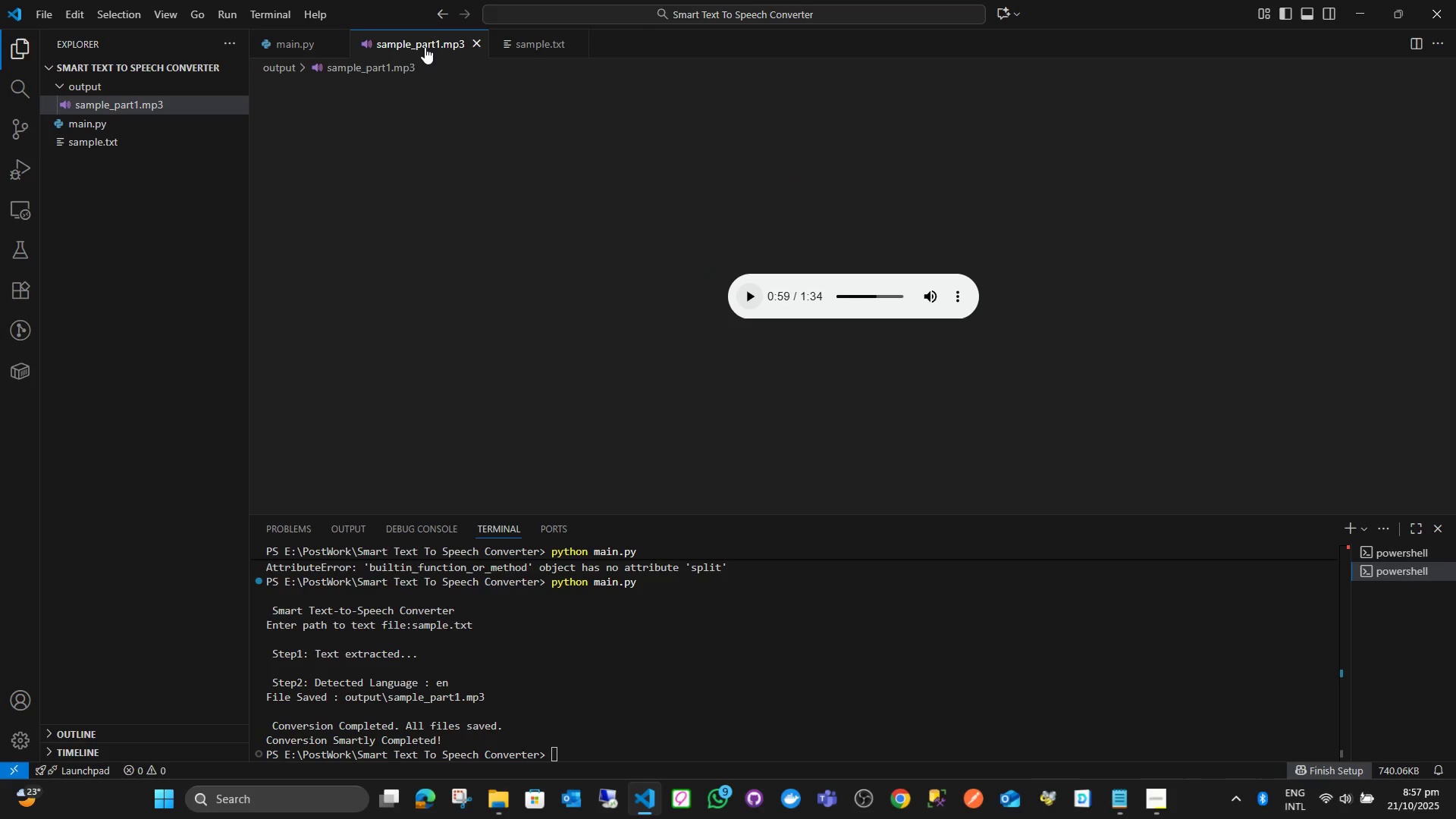 
middle_click([425, 47])
 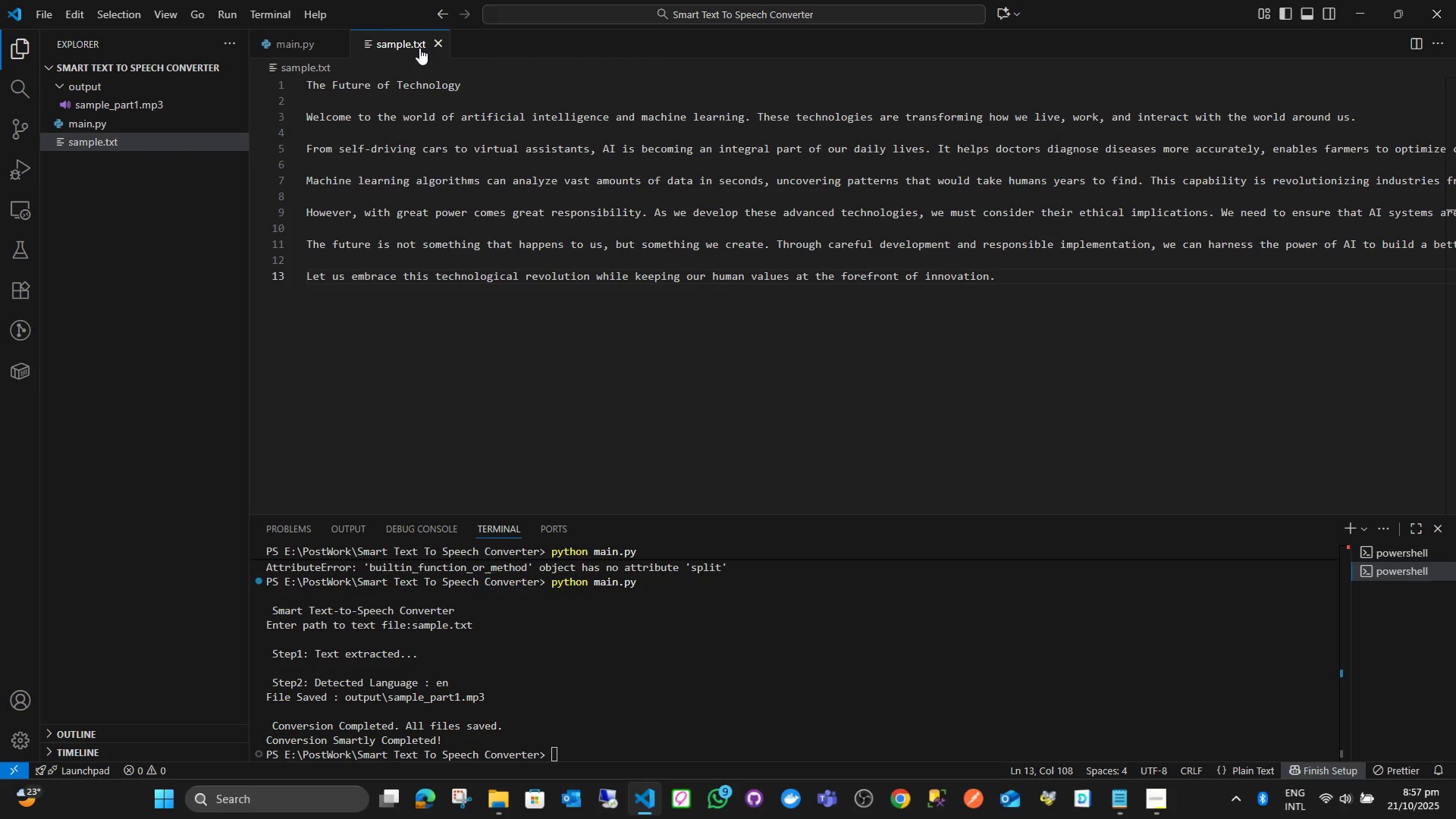 
middle_click([419, 48])
 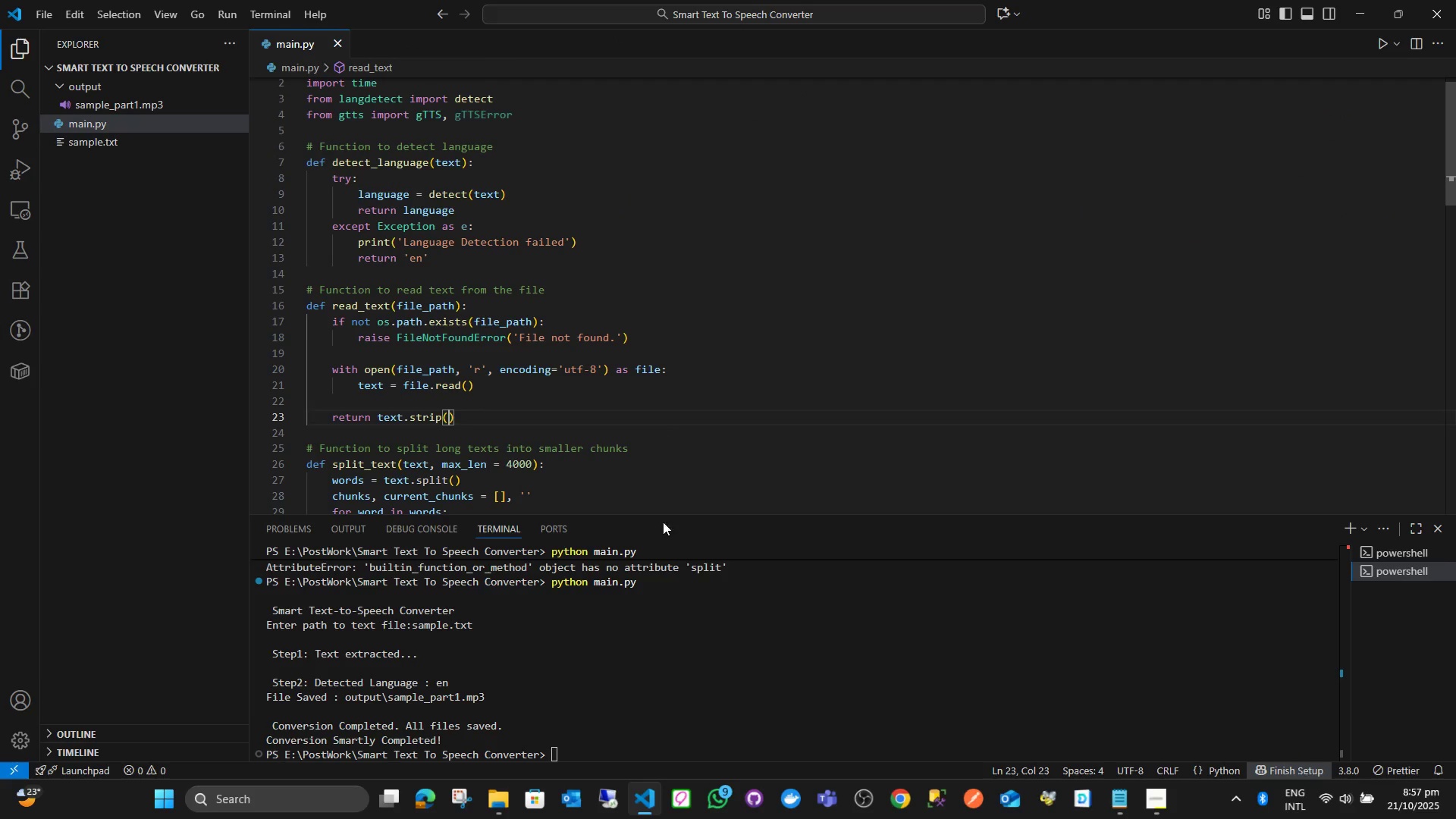 
left_click([654, 676])
 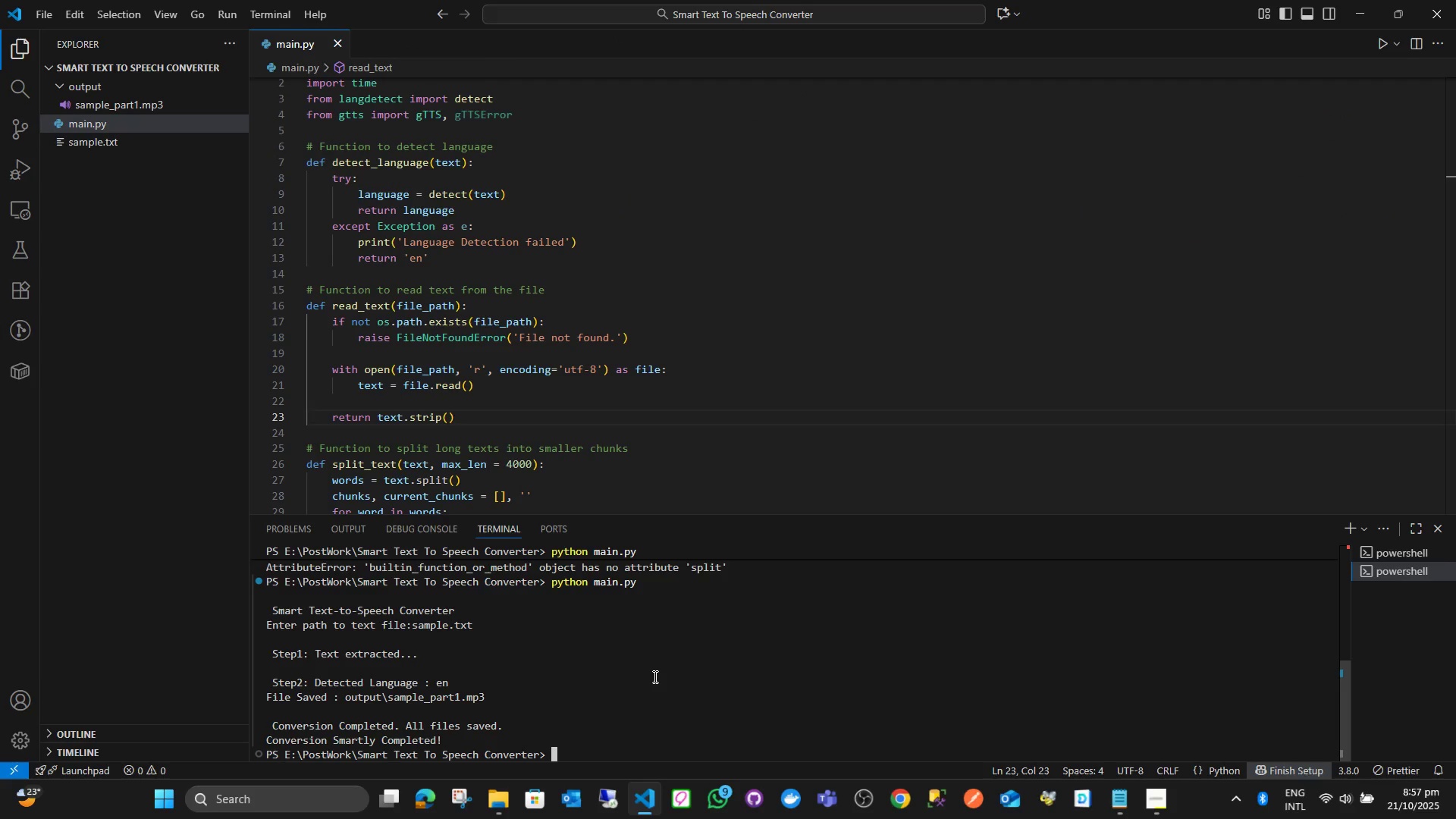 
type(cls)
 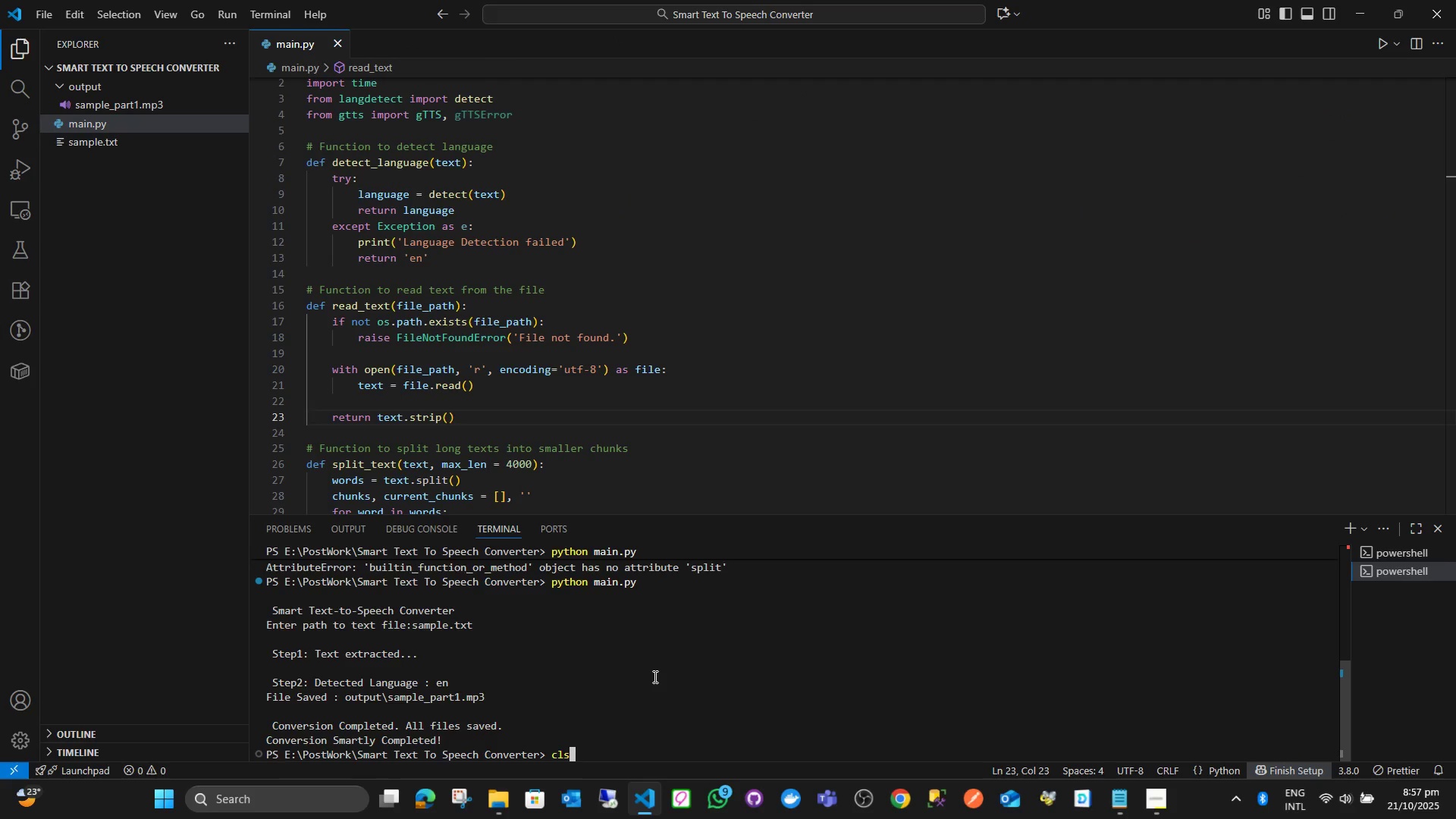 
key(Enter)
 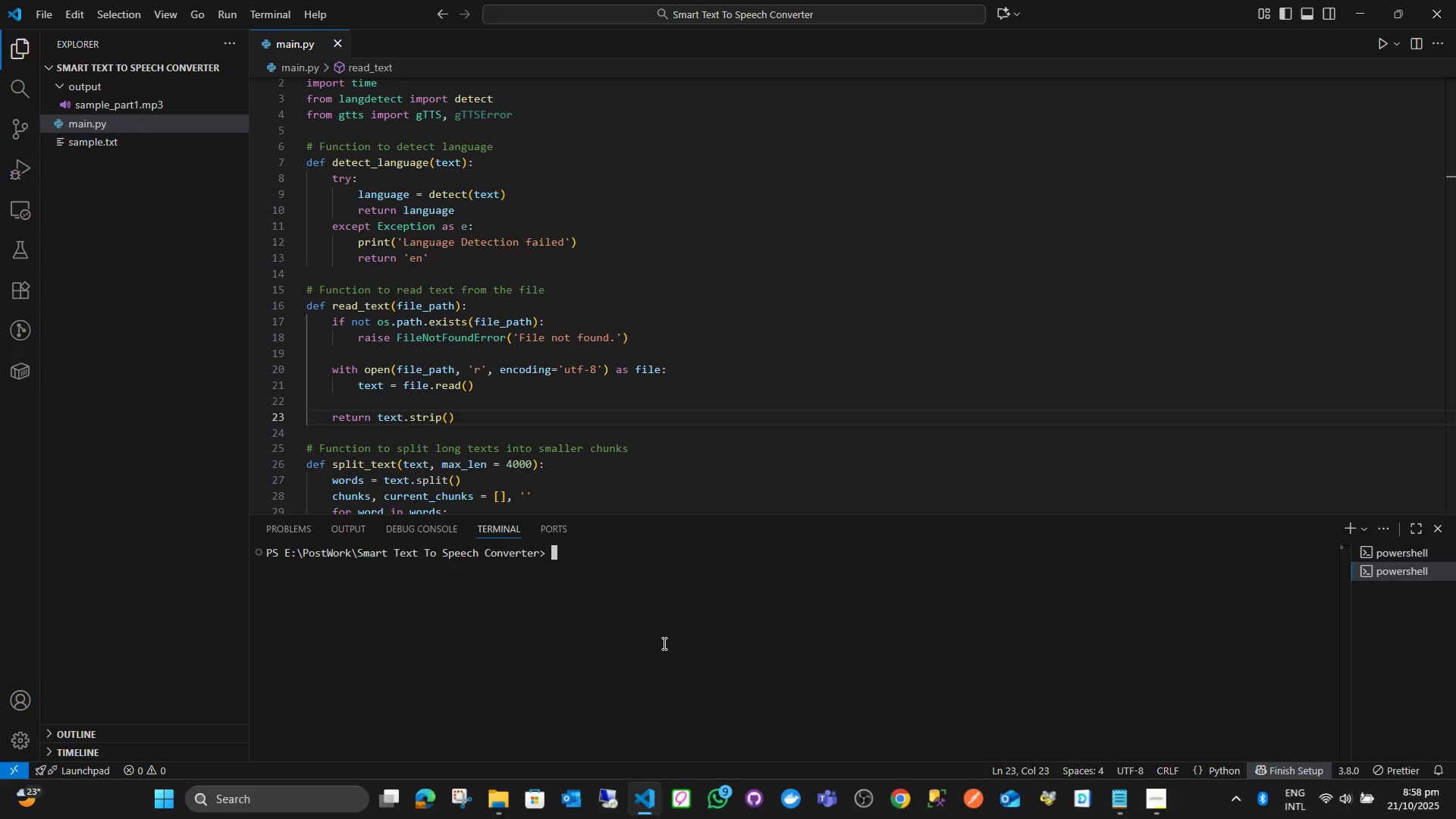 
wait(33.64)
 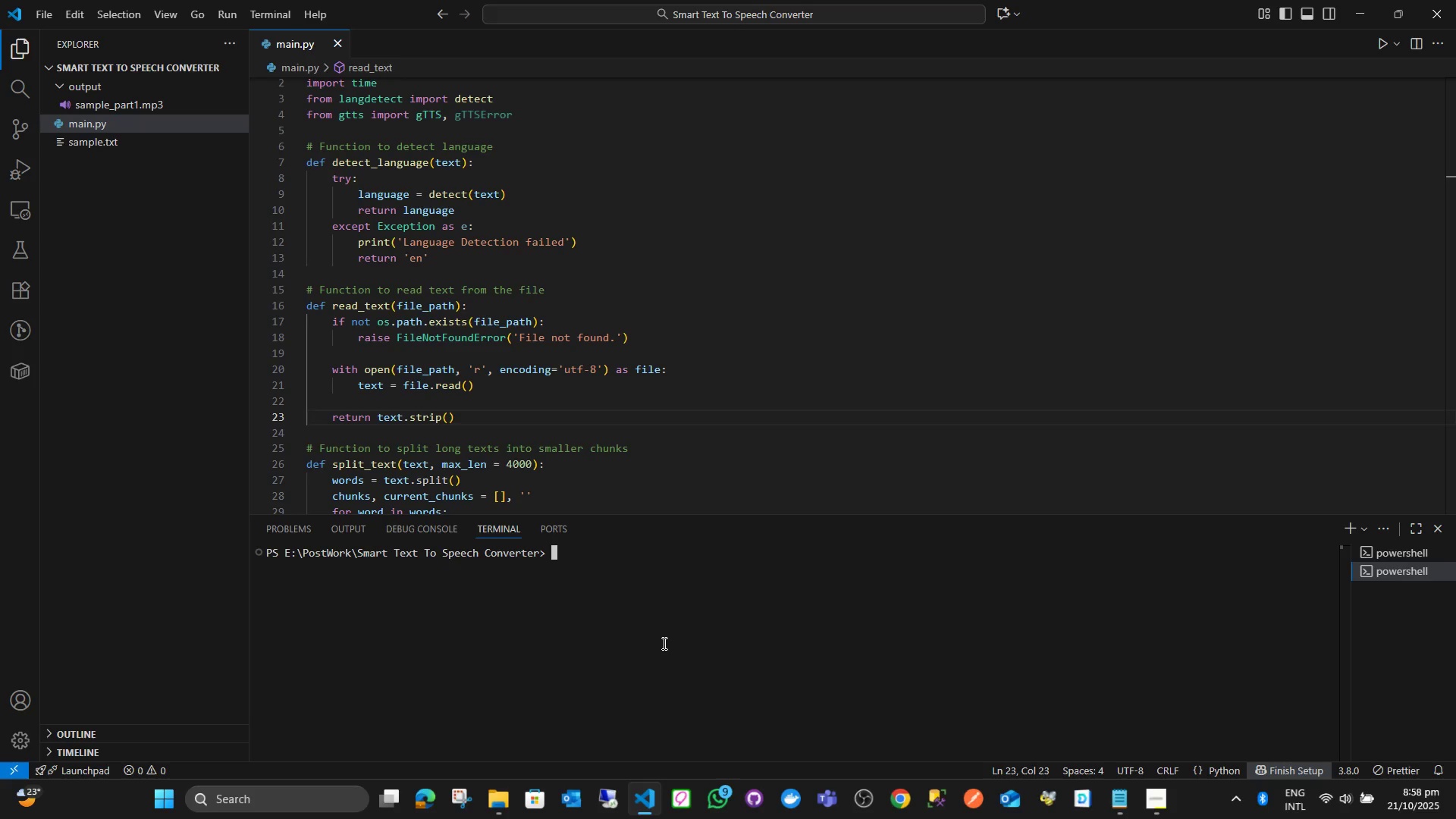 
left_click([896, 802])
 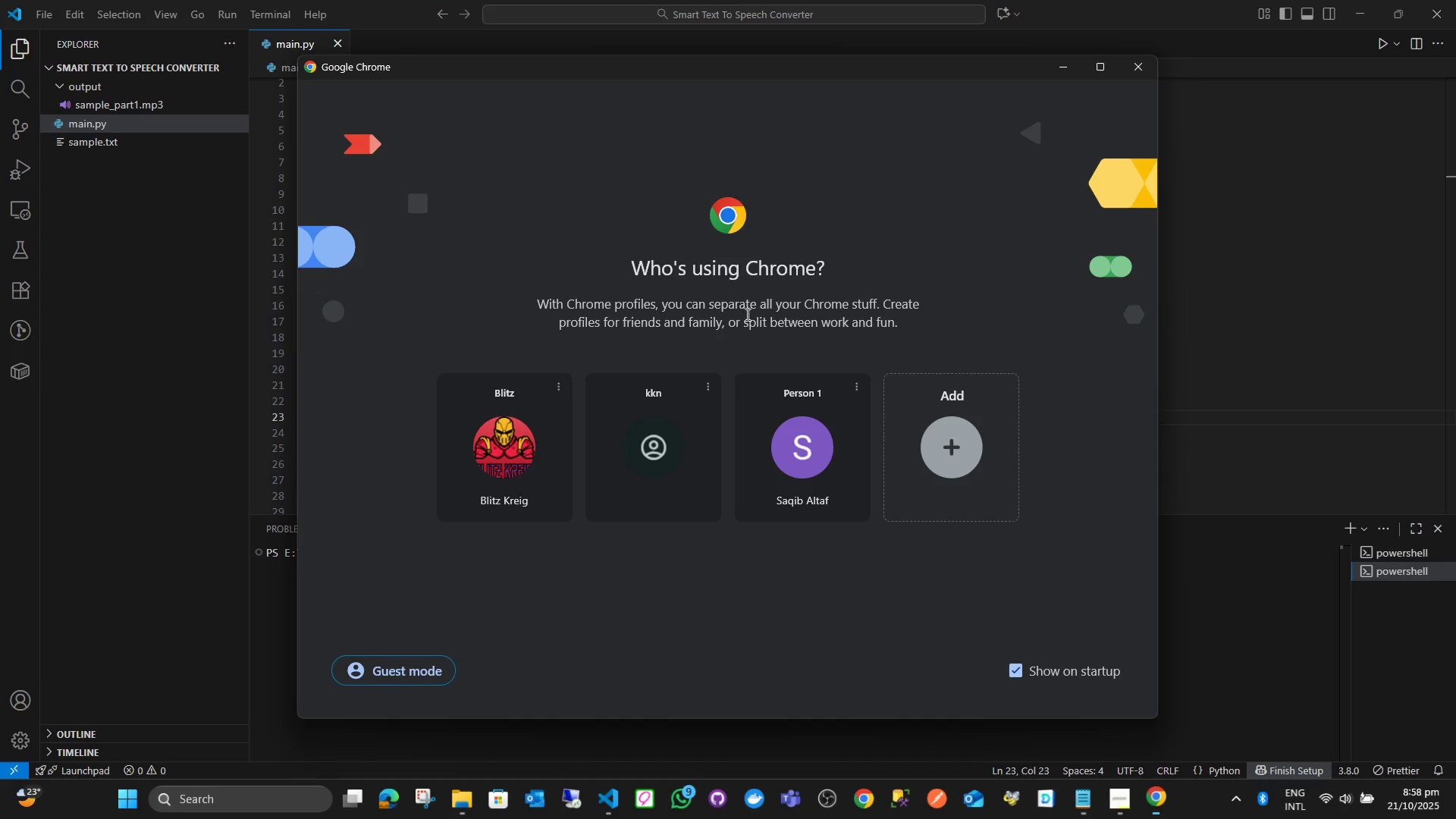 
left_click([767, 466])
 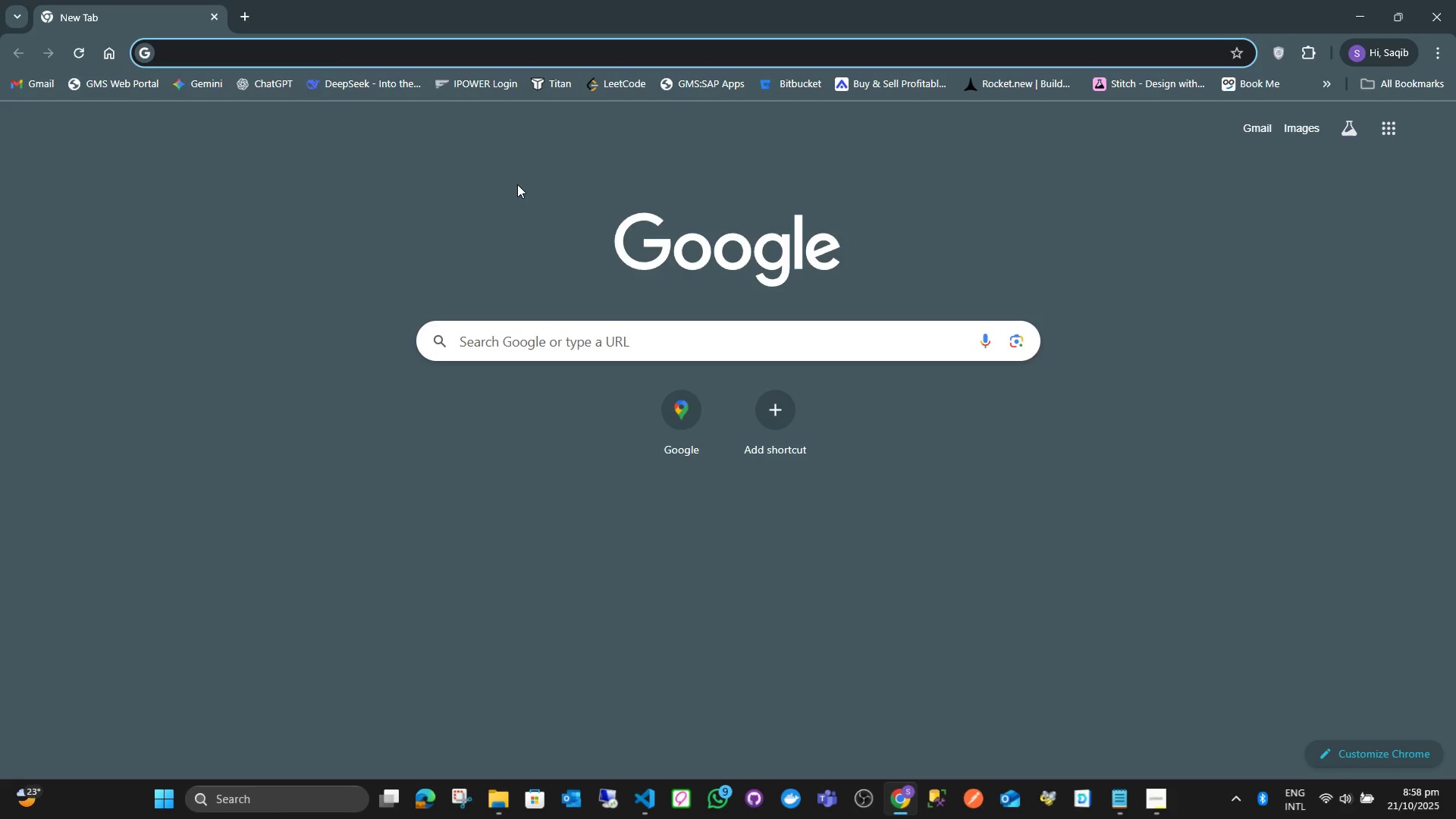 
type(sample french t)
 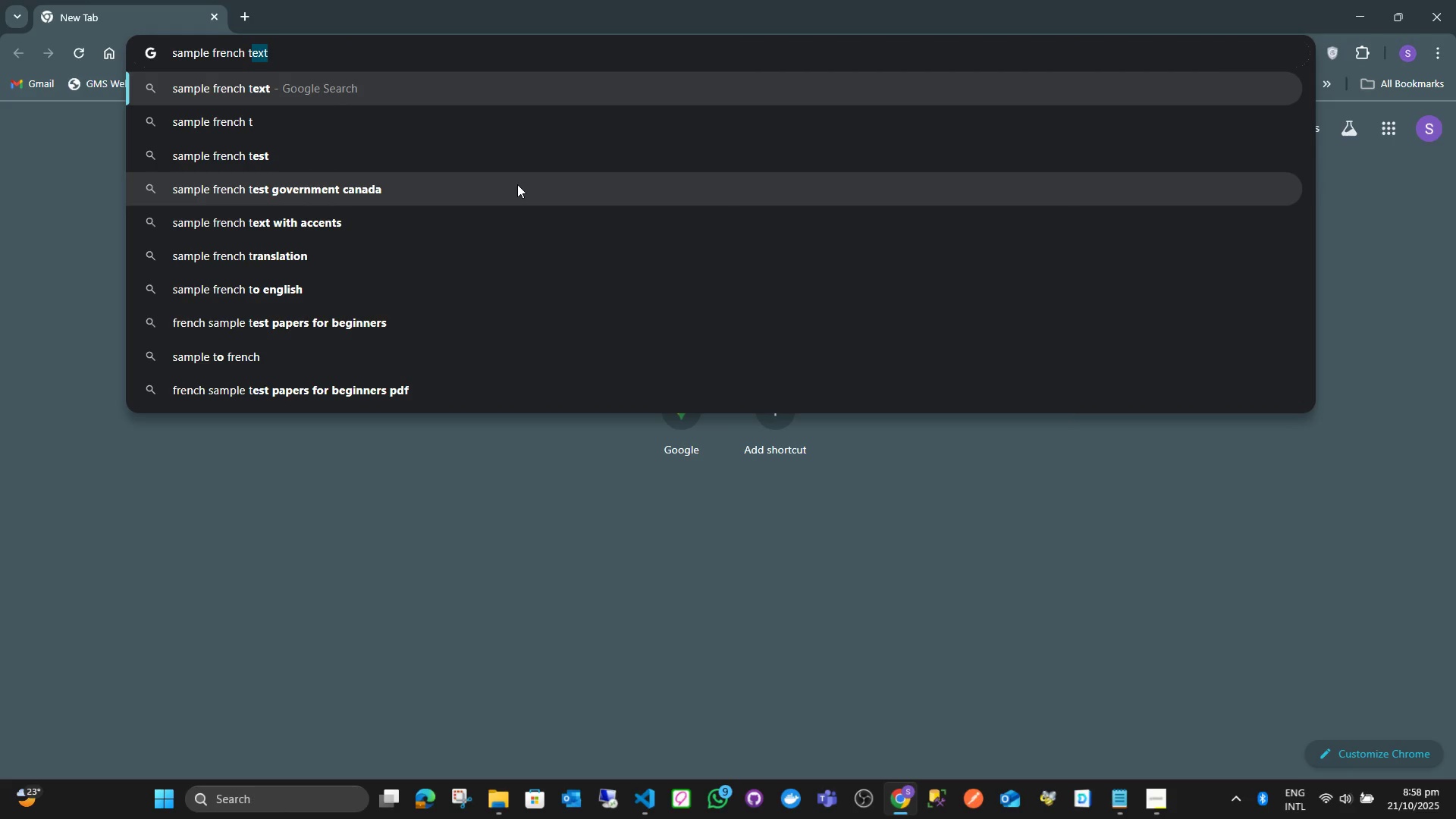 
key(Enter)
 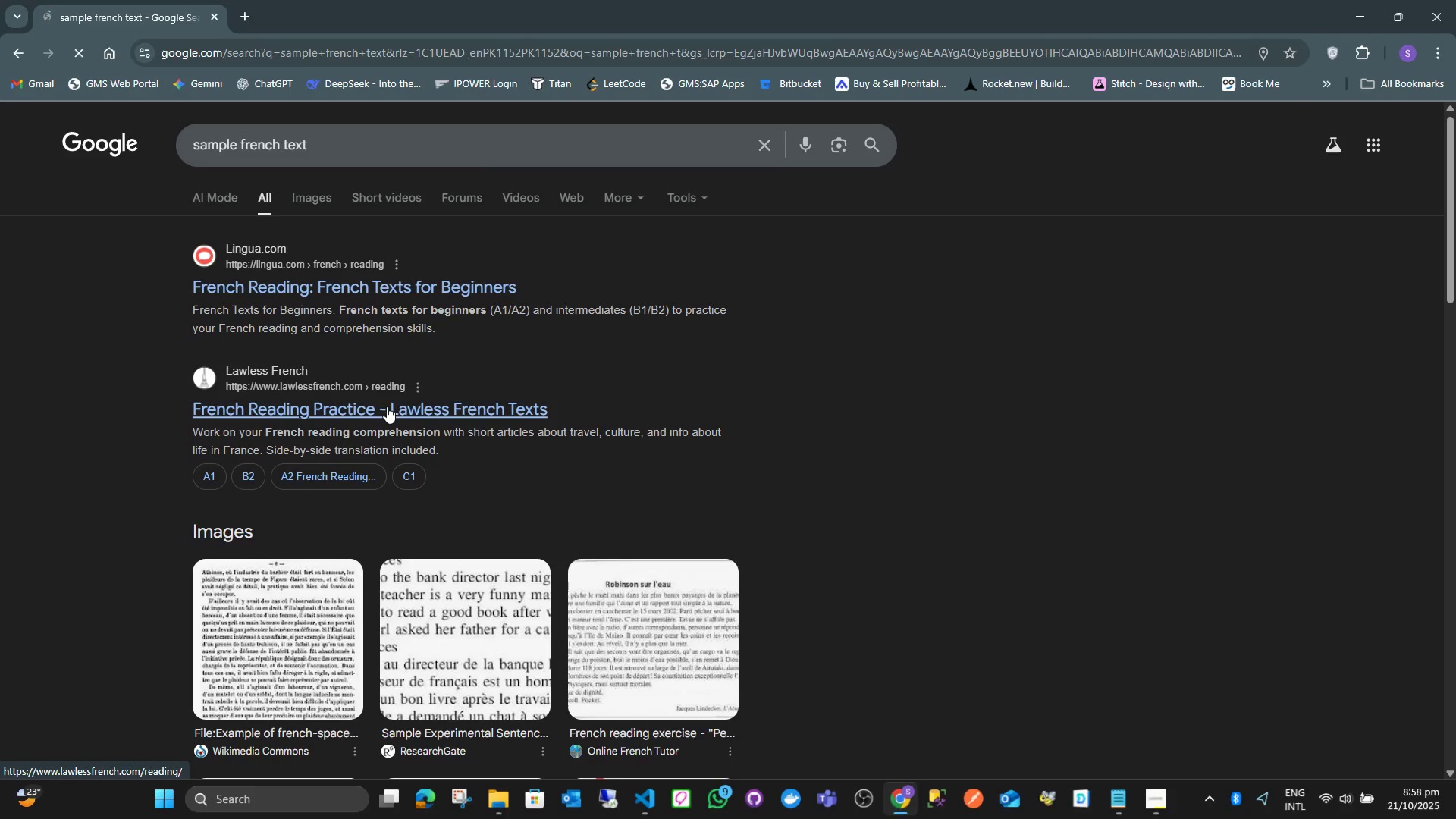 
left_click([457, 282])
 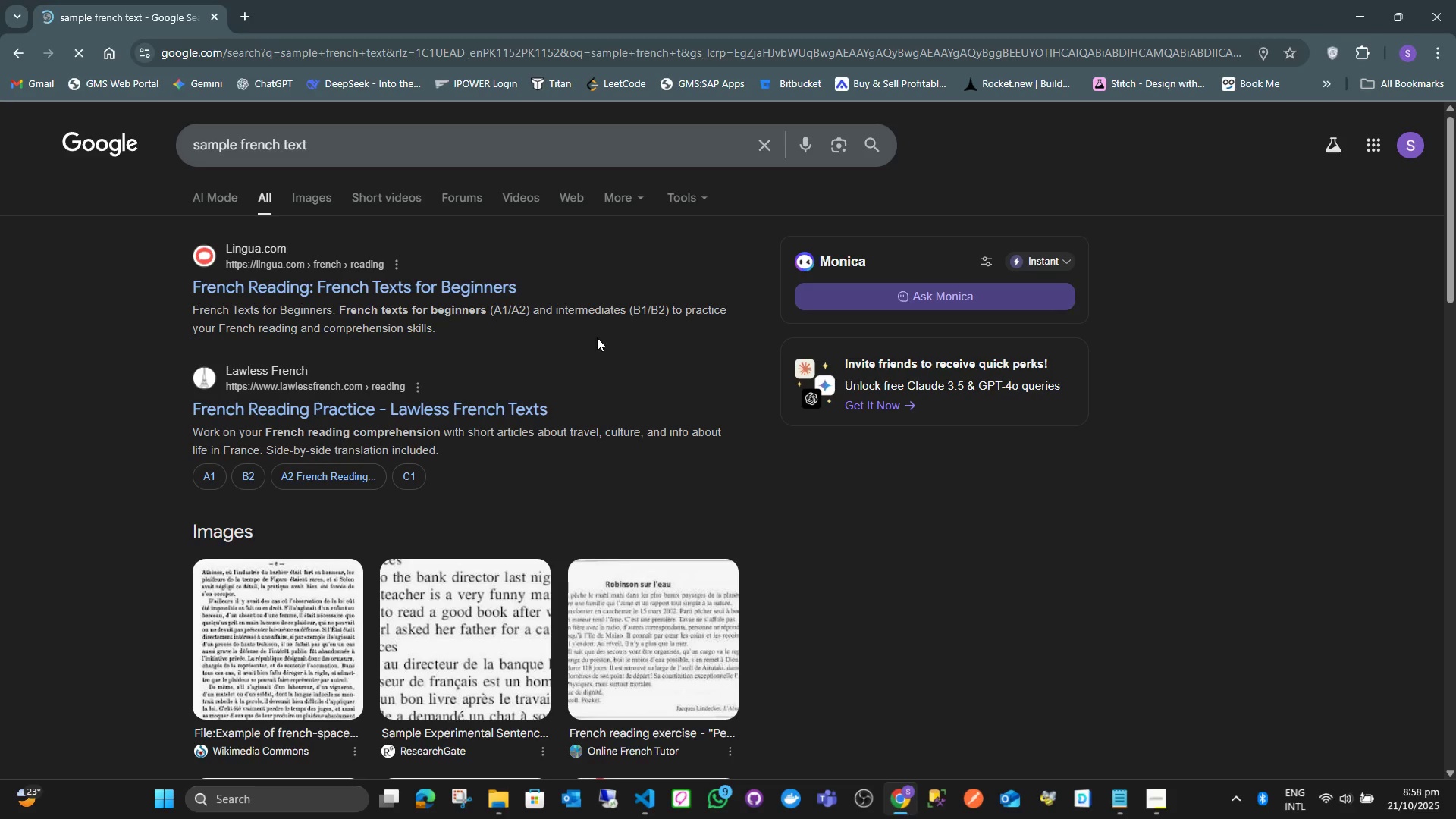 
wait(16.82)
 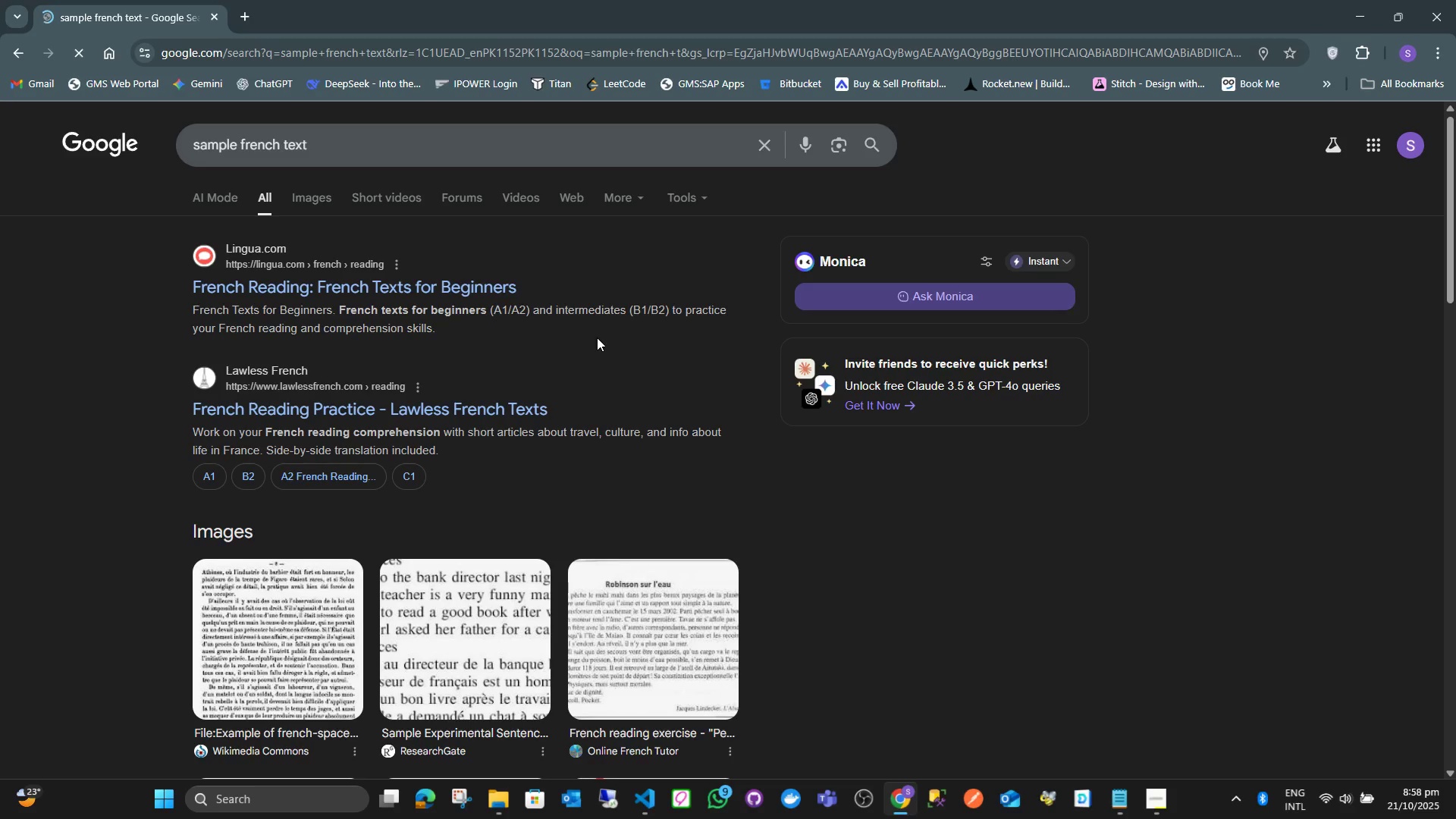 
scroll: coordinate [378, 529], scroll_direction: down, amount: 8.0
 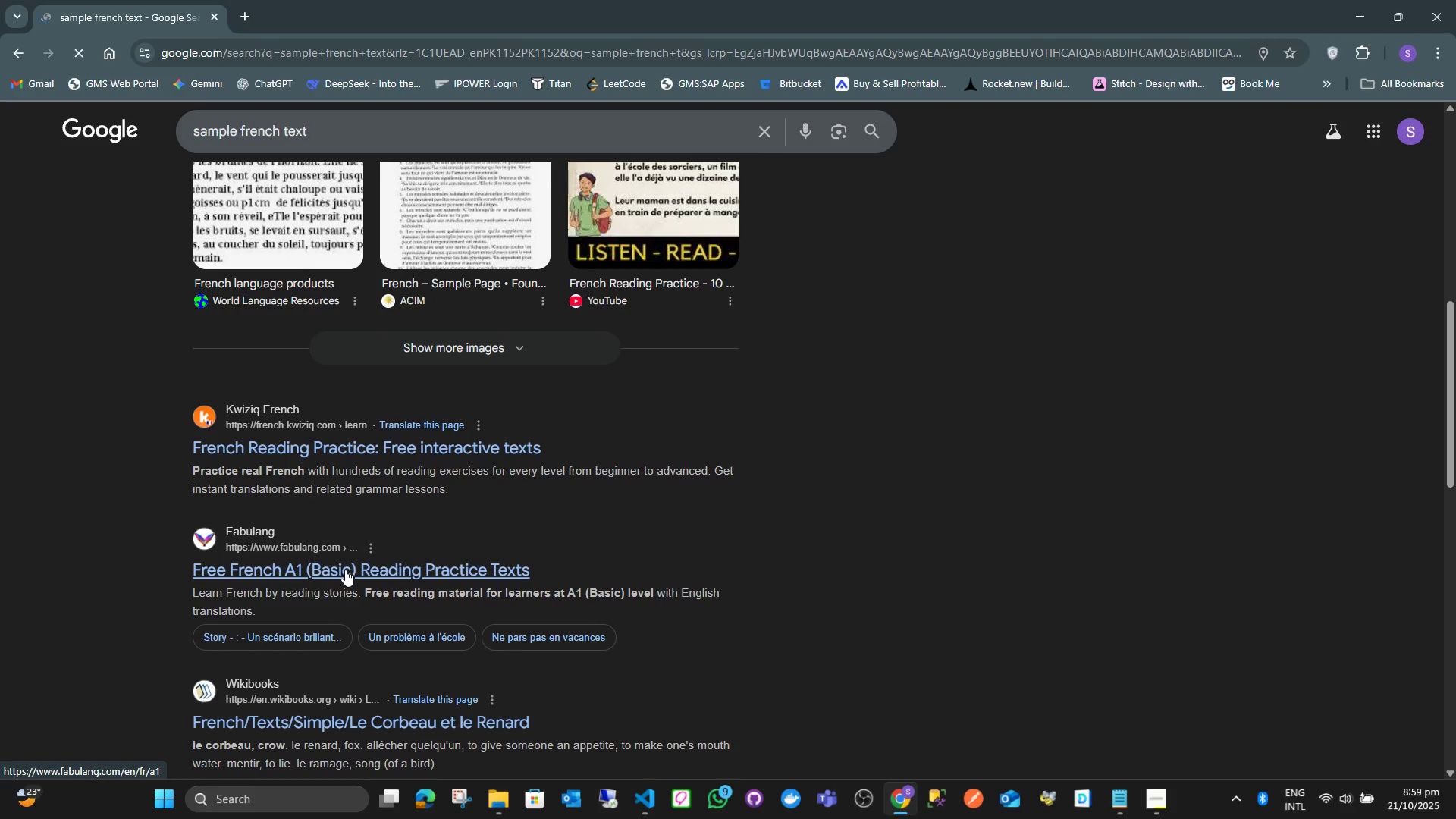 
middle_click([345, 570])
 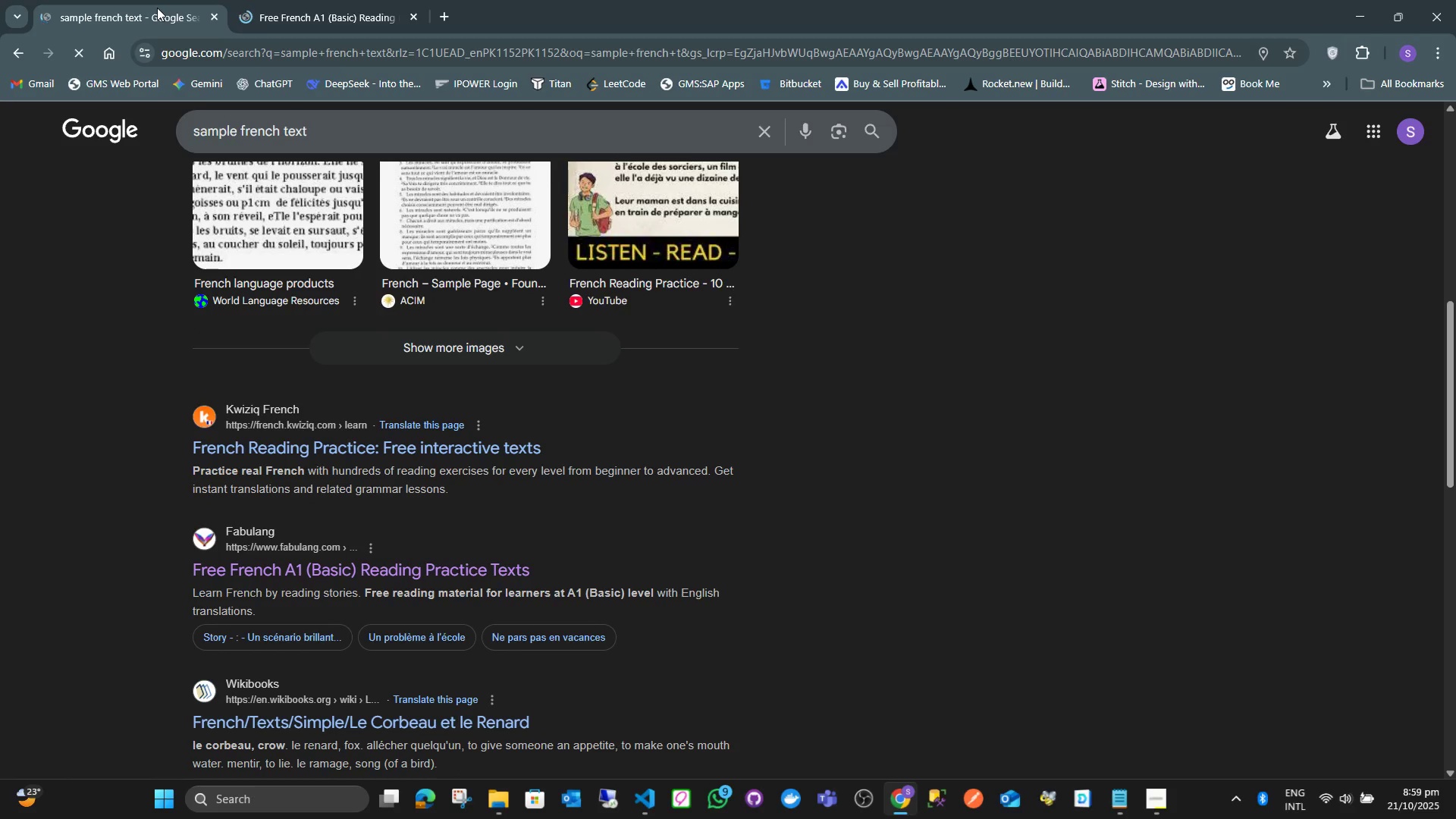 
left_click([340, 19])
 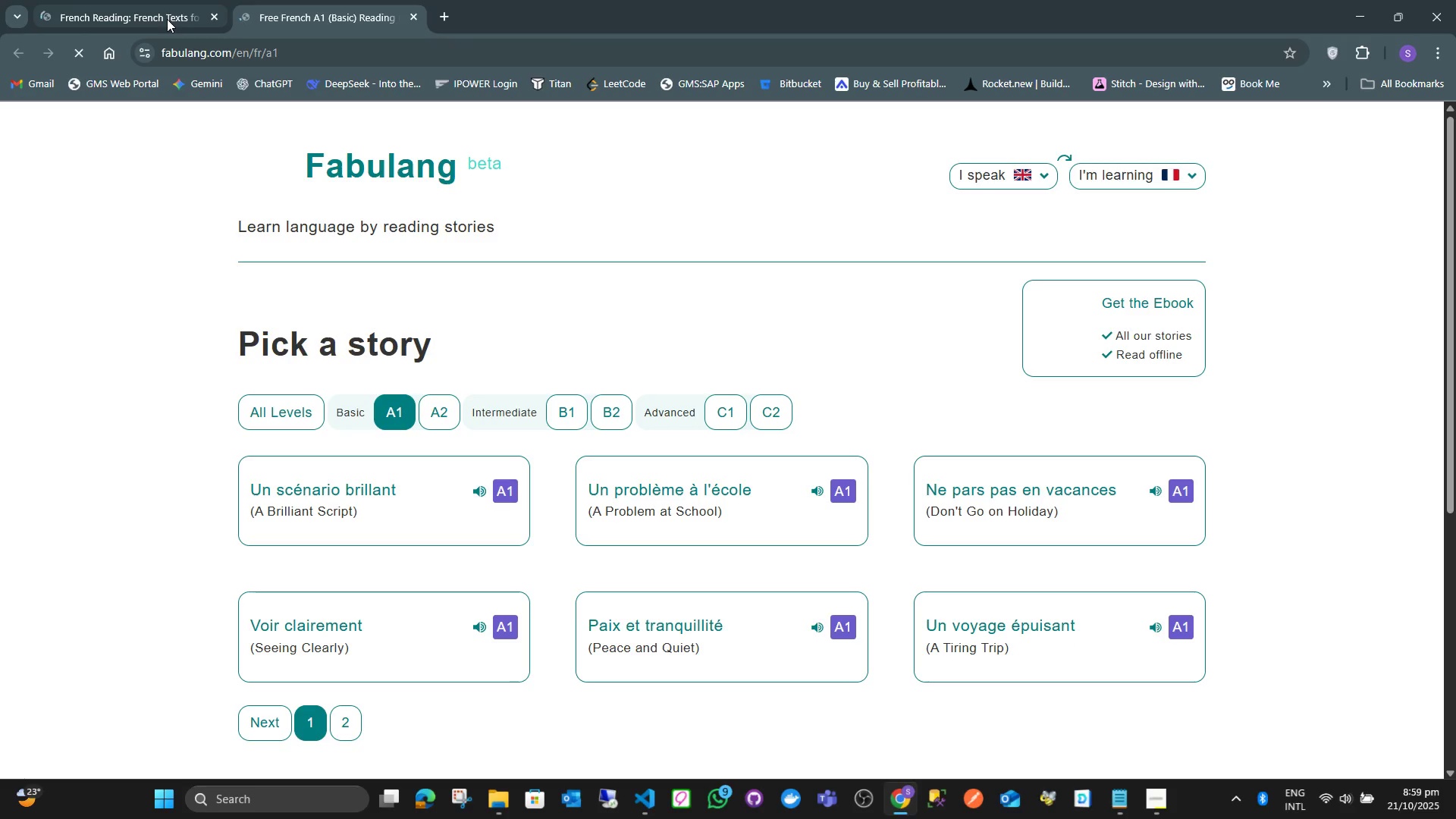 
middle_click([167, 19])
 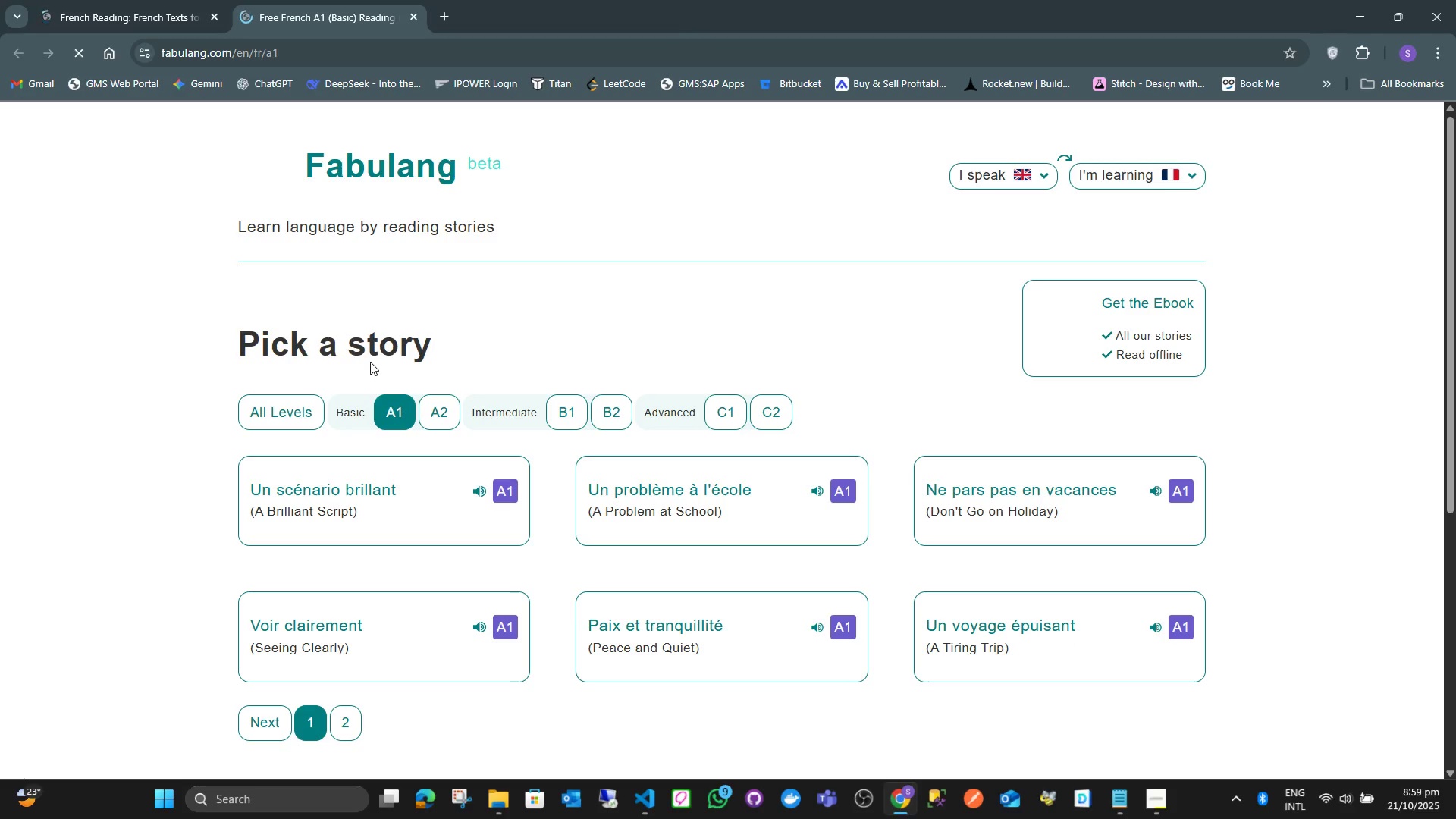 
scroll: coordinate [501, 381], scroll_direction: down, amount: 6.0
 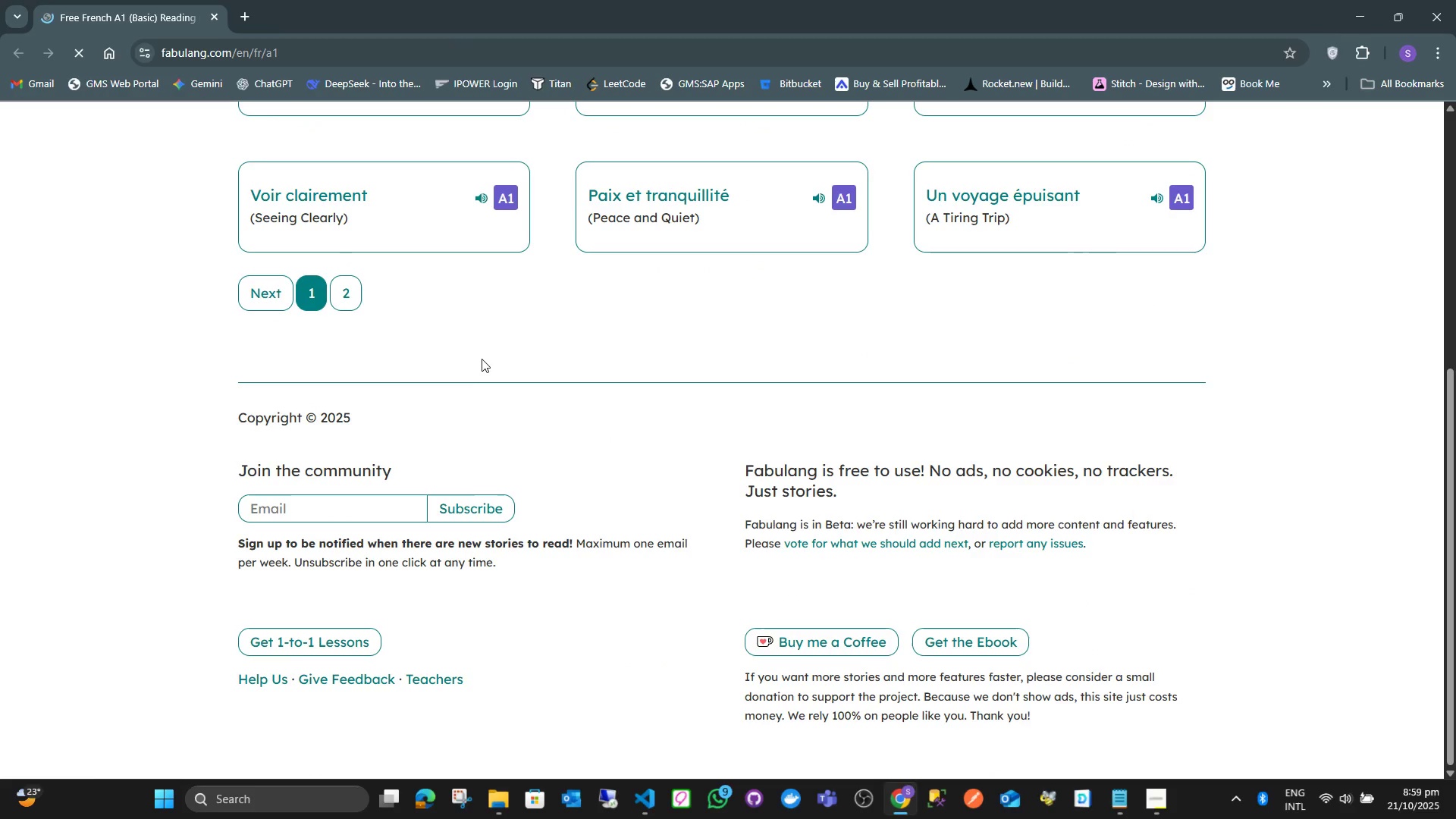 
scroll: coordinate [481, 356], scroll_direction: up, amount: 3.0
 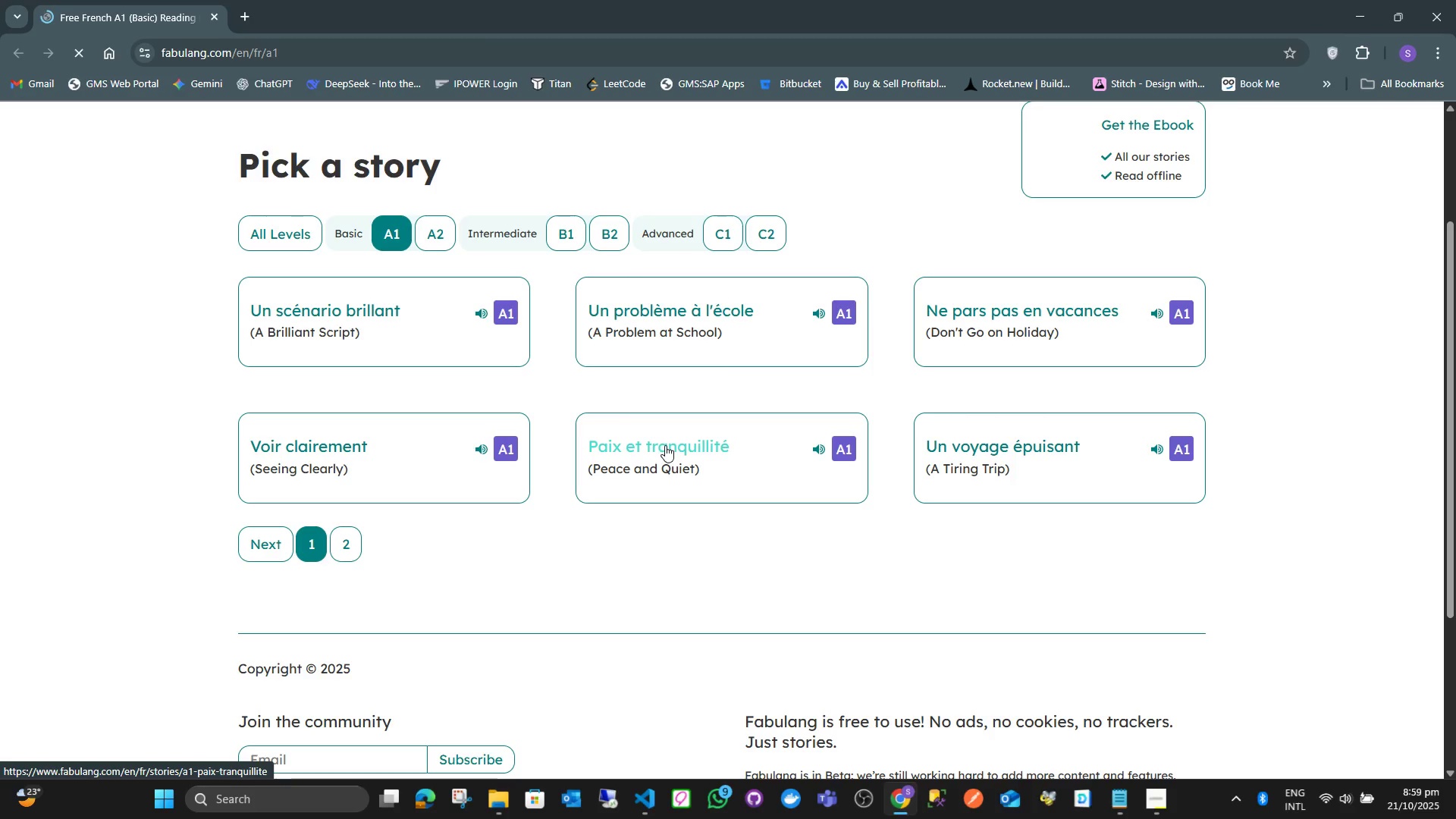 
left_click([665, 444])
 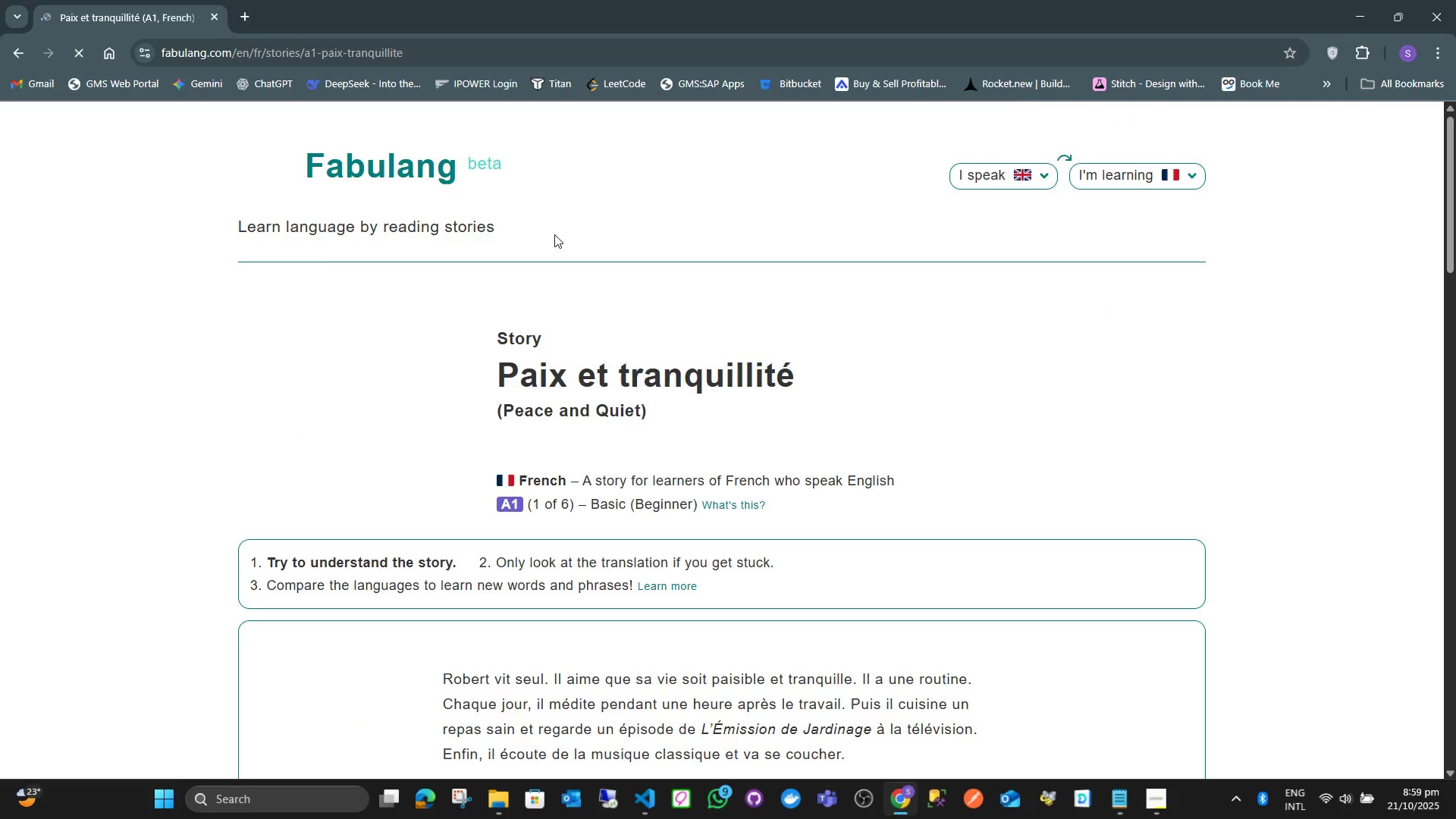 
scroll: coordinate [516, 364], scroll_direction: down, amount: 5.0
 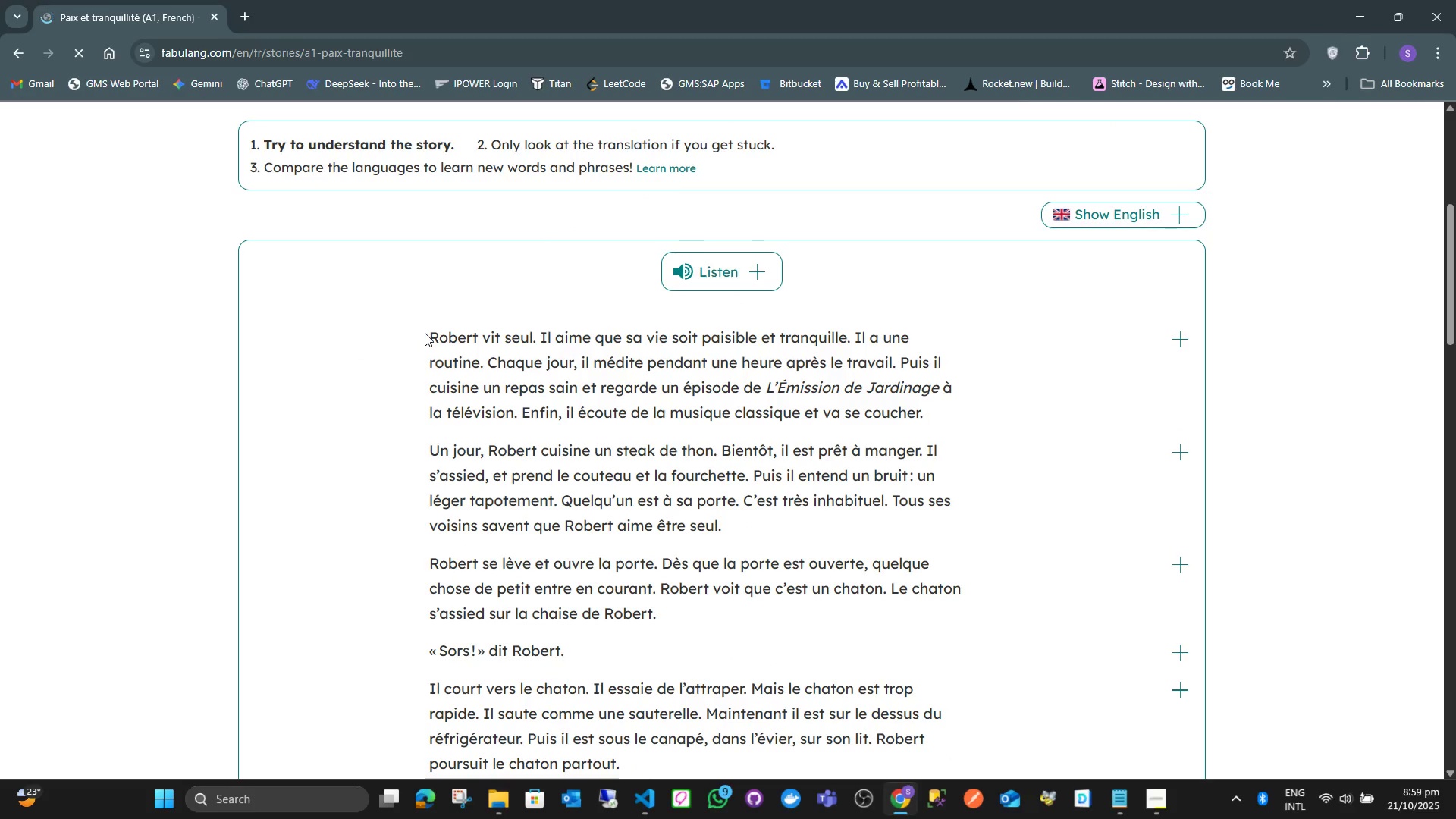 
left_click_drag(start_coordinate=[428, 335], to_coordinate=[654, 620])
 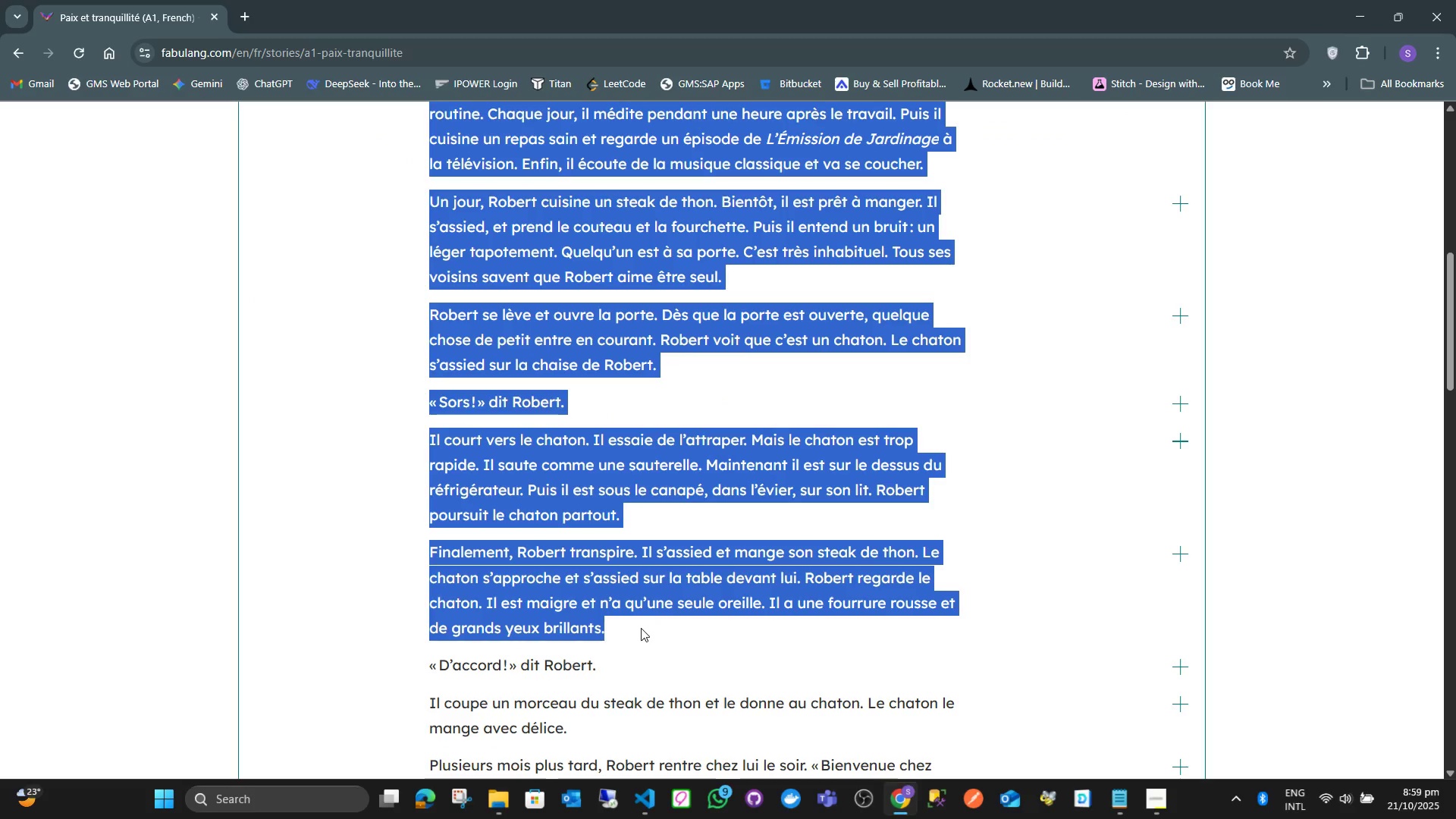 
scroll: coordinate [581, 652], scroll_direction: down, amount: 3.0
 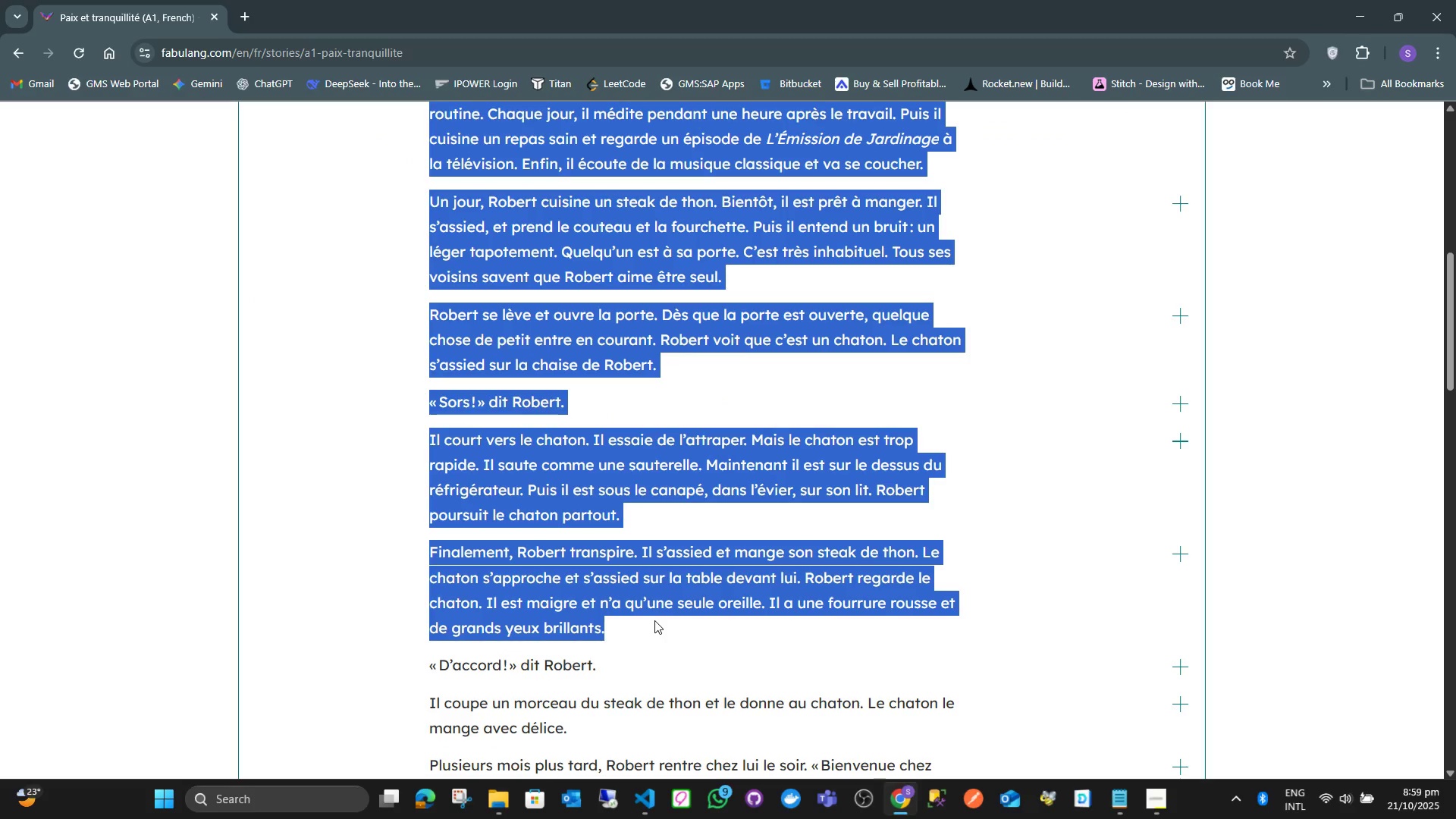 
key(Control+C)
 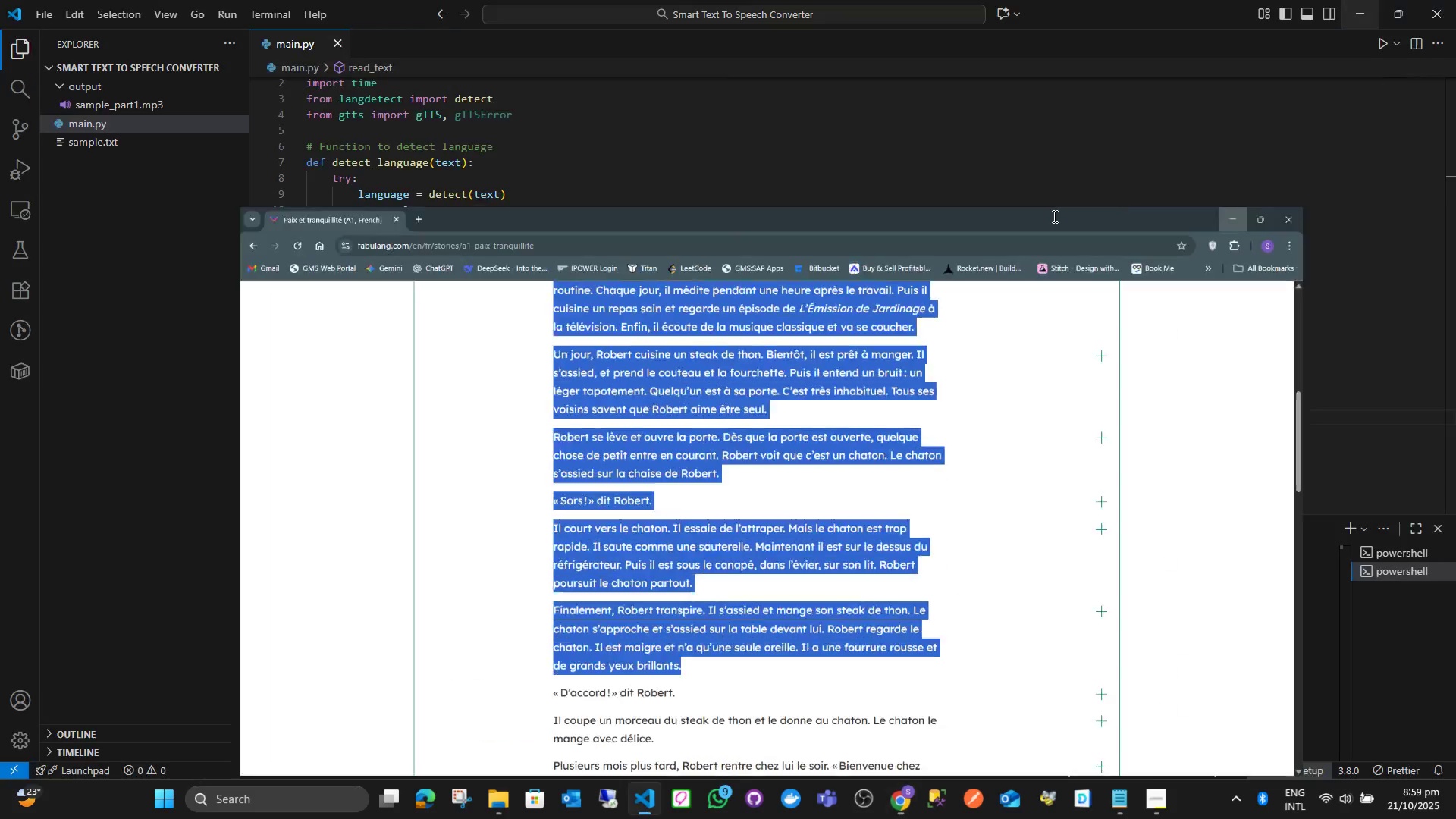 
left_click([164, 209])
 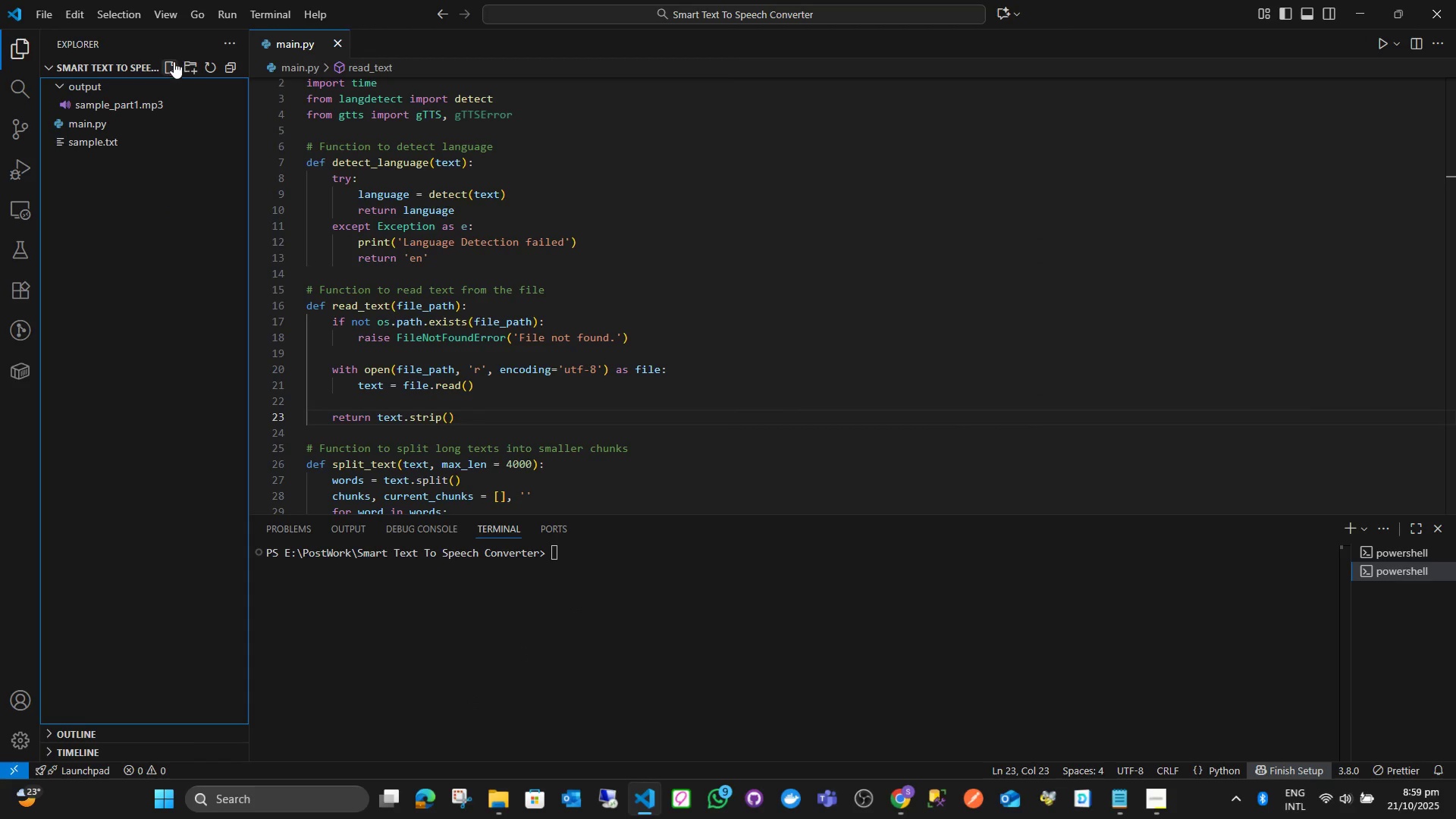 
left_click([174, 61])
 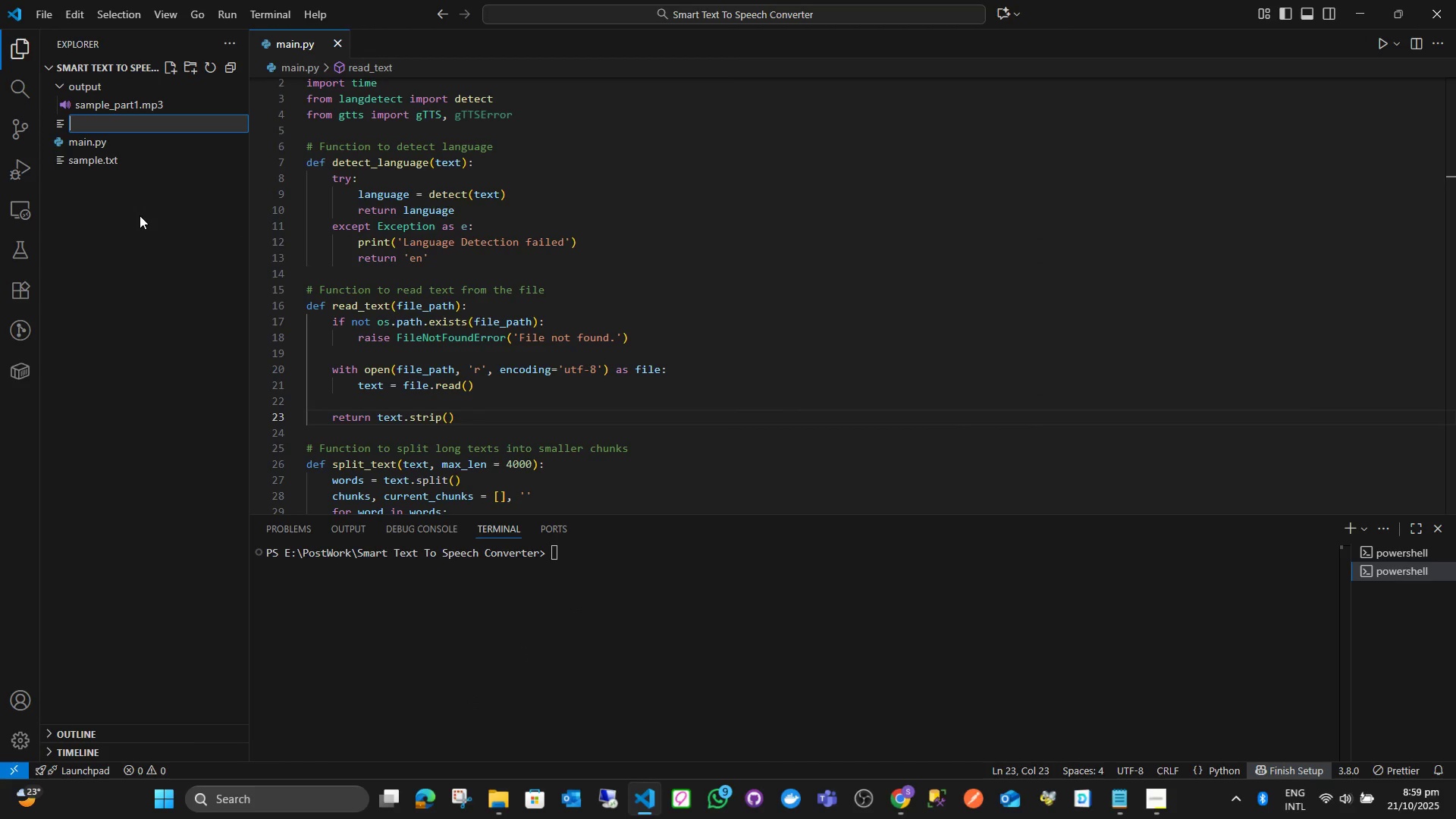 
type(french.txt)
 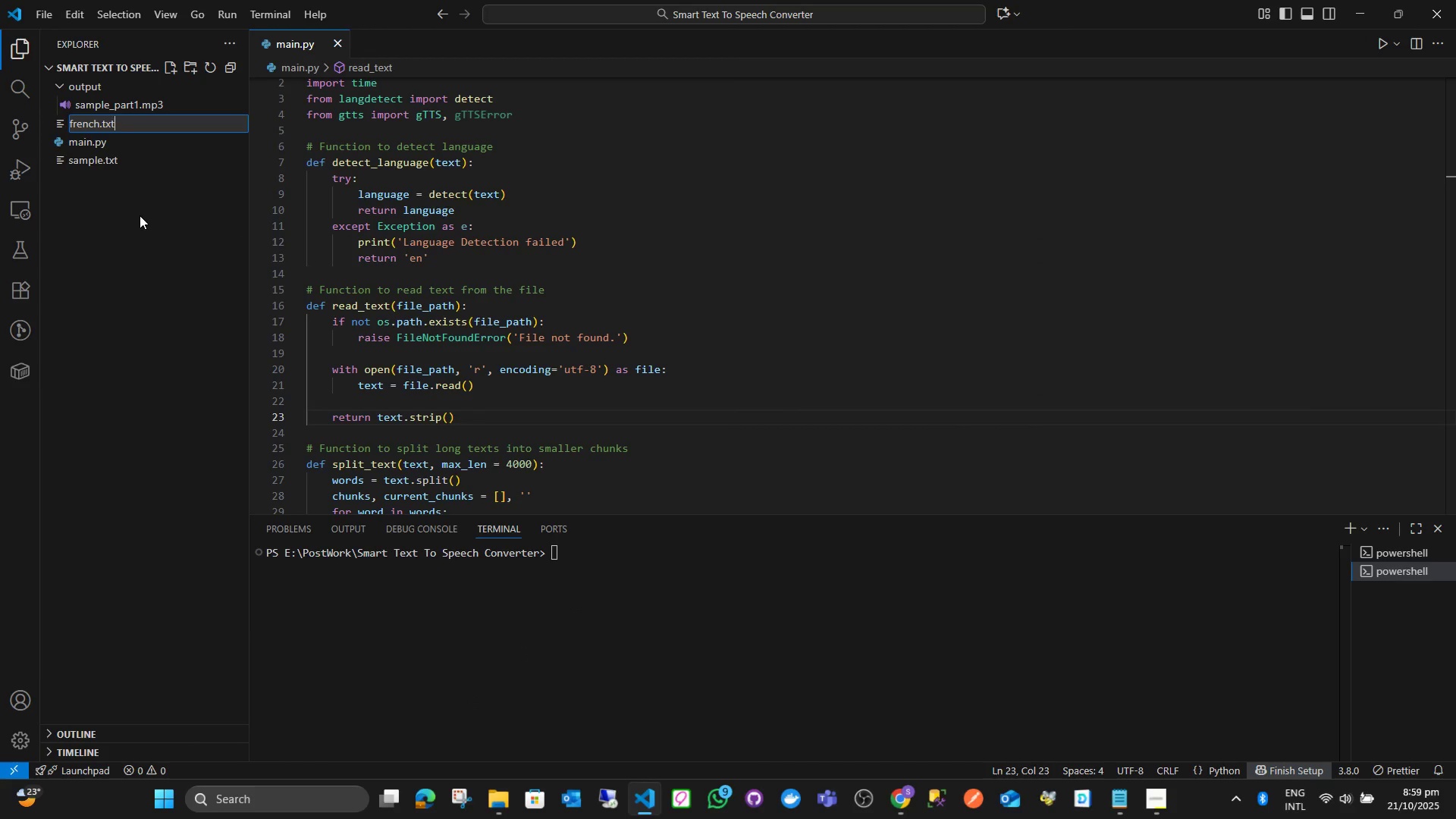 
key(Enter)
 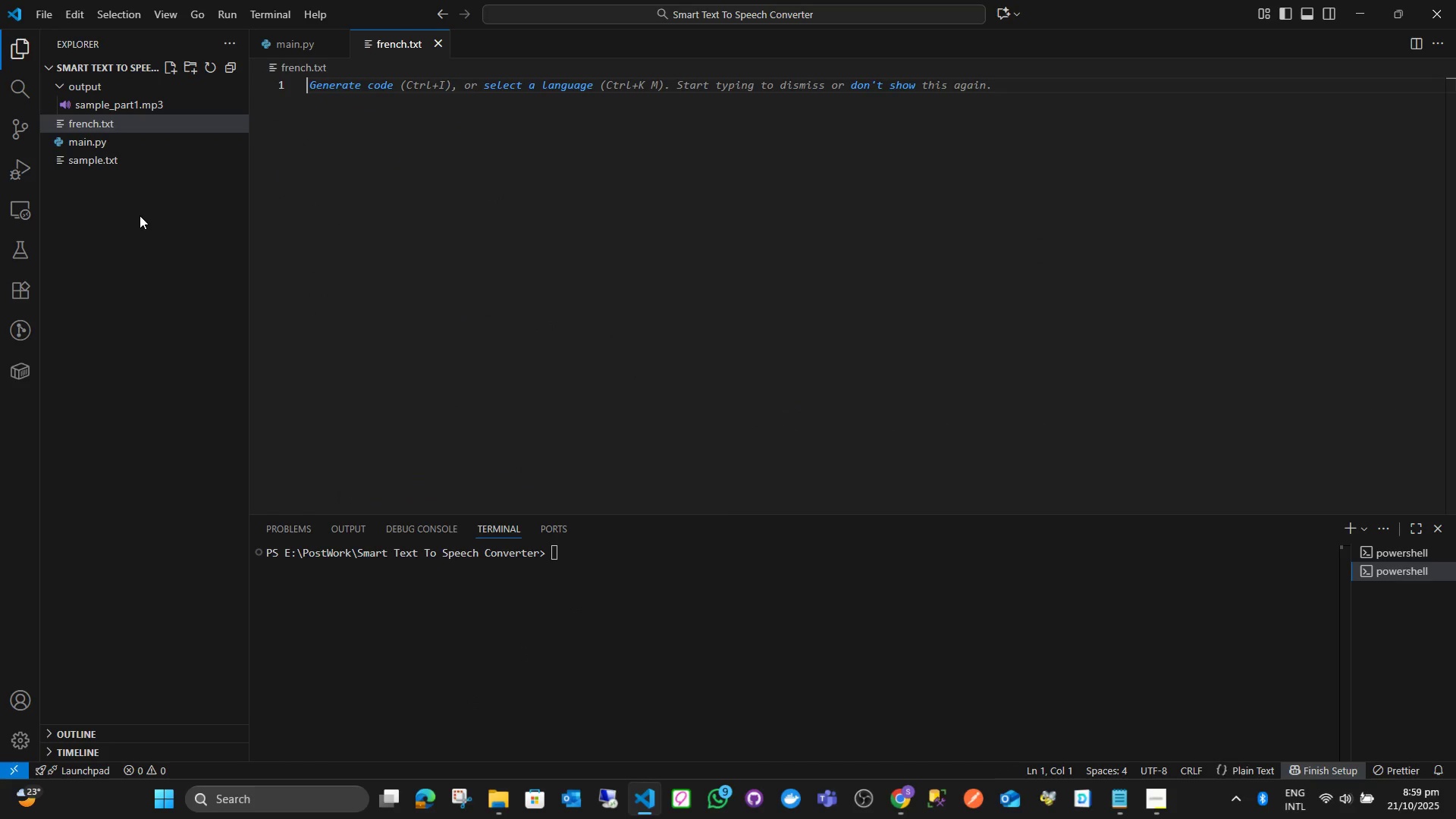 
key(Control+ControlLeft)
 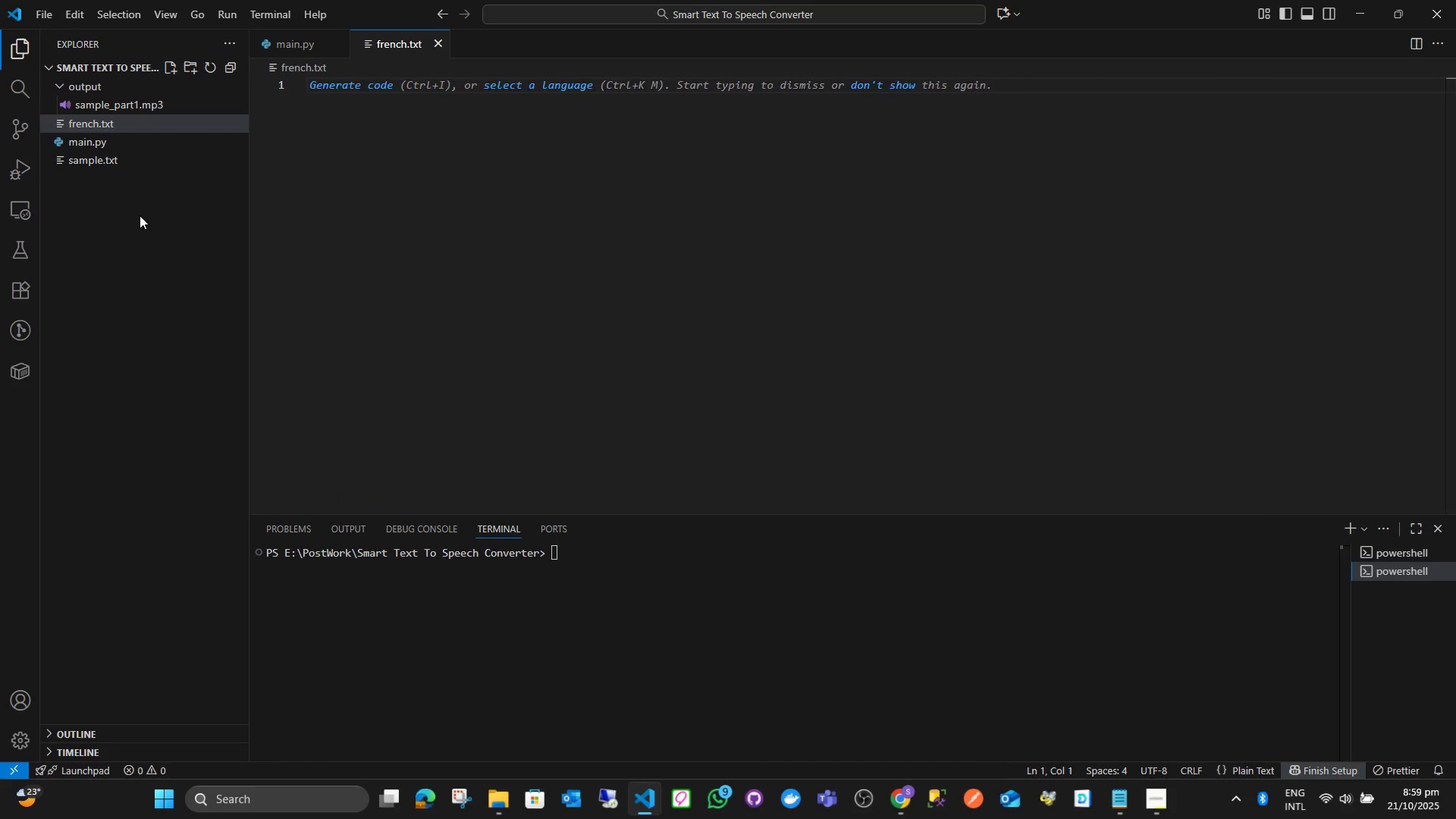 
key(Control+V)
 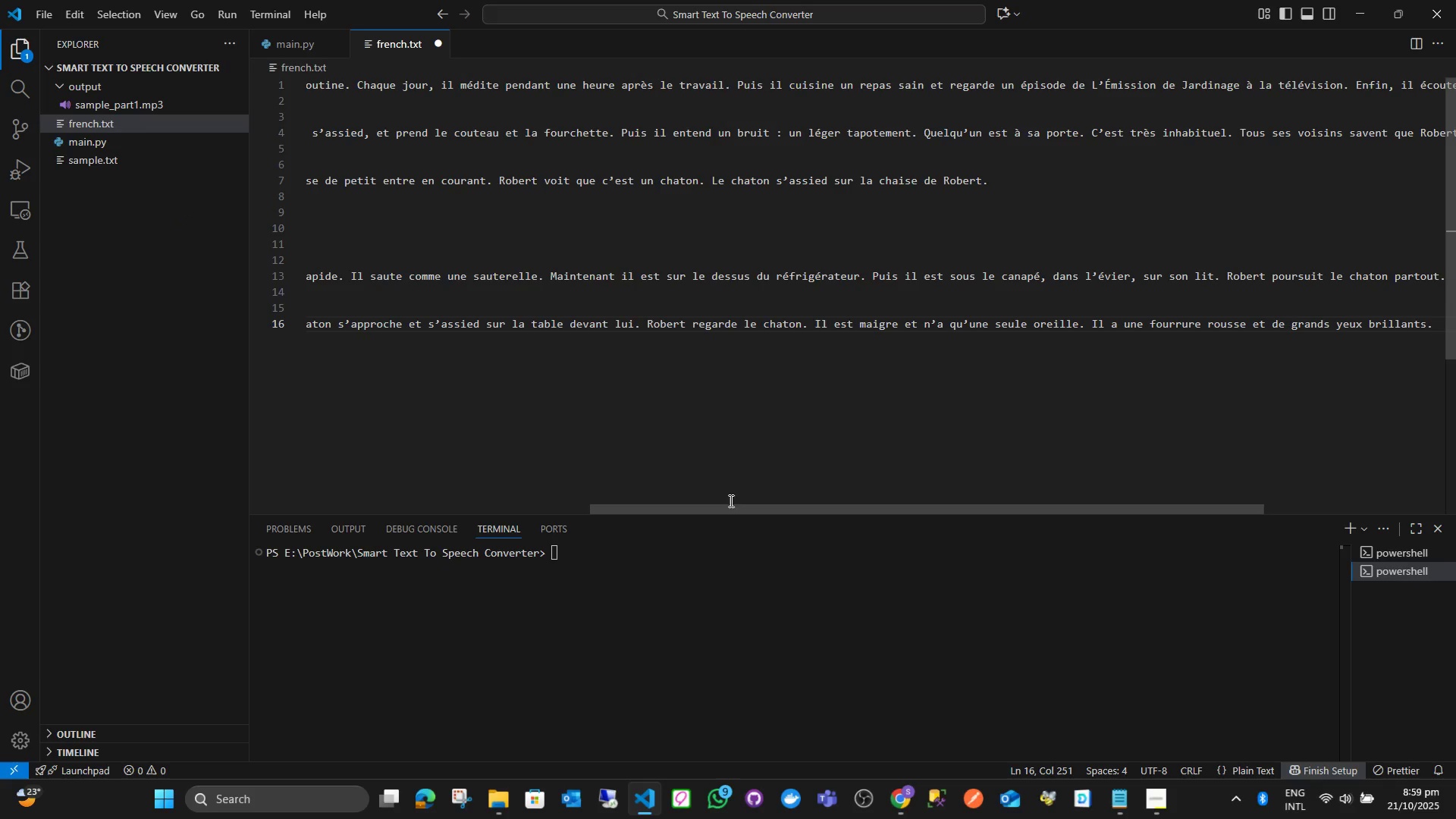 
left_click_drag(start_coordinate=[723, 515], to_coordinate=[519, 493])
 